 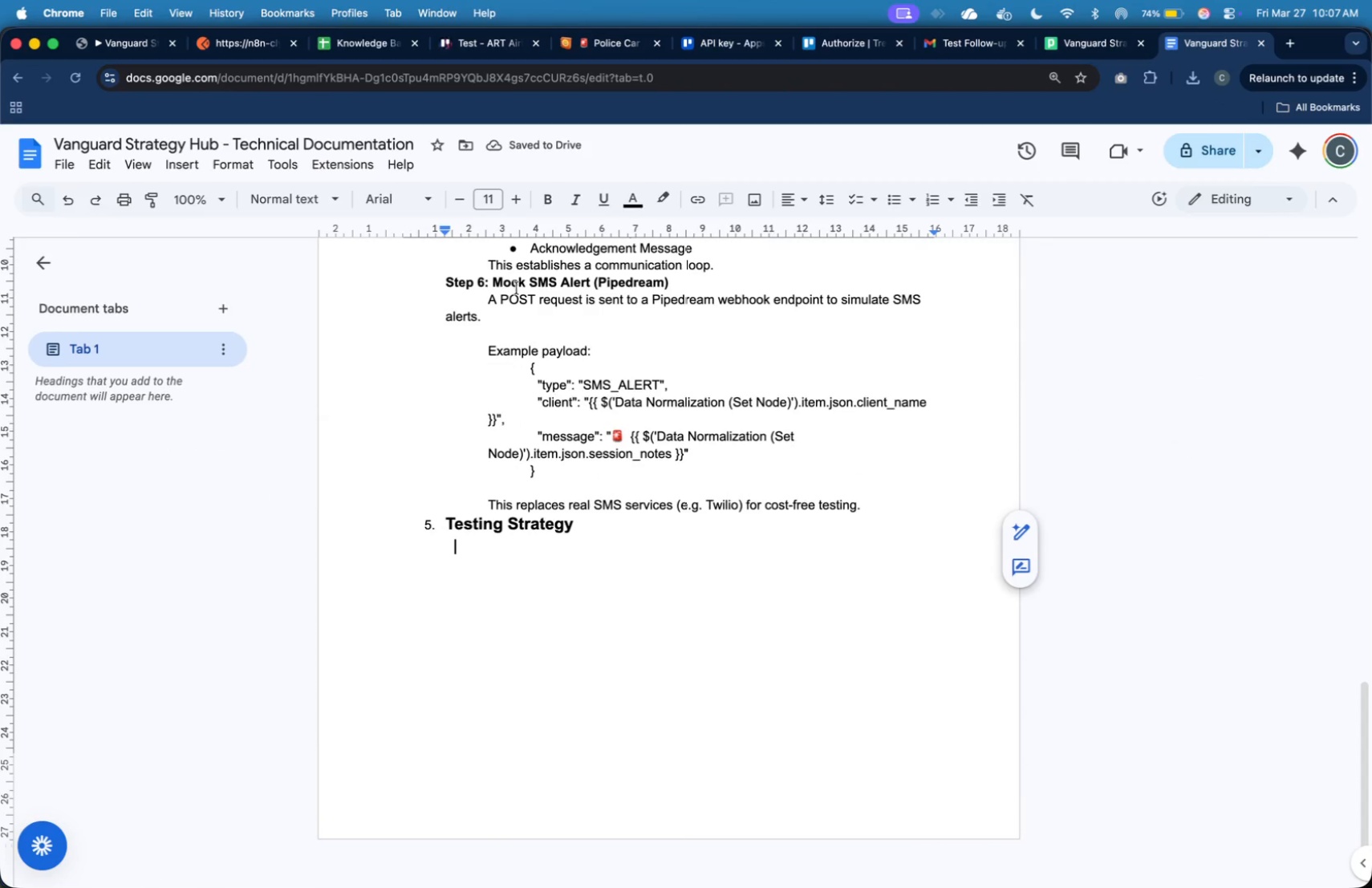 
type(Testing was conducted using multiple scenarios via Postman:)
 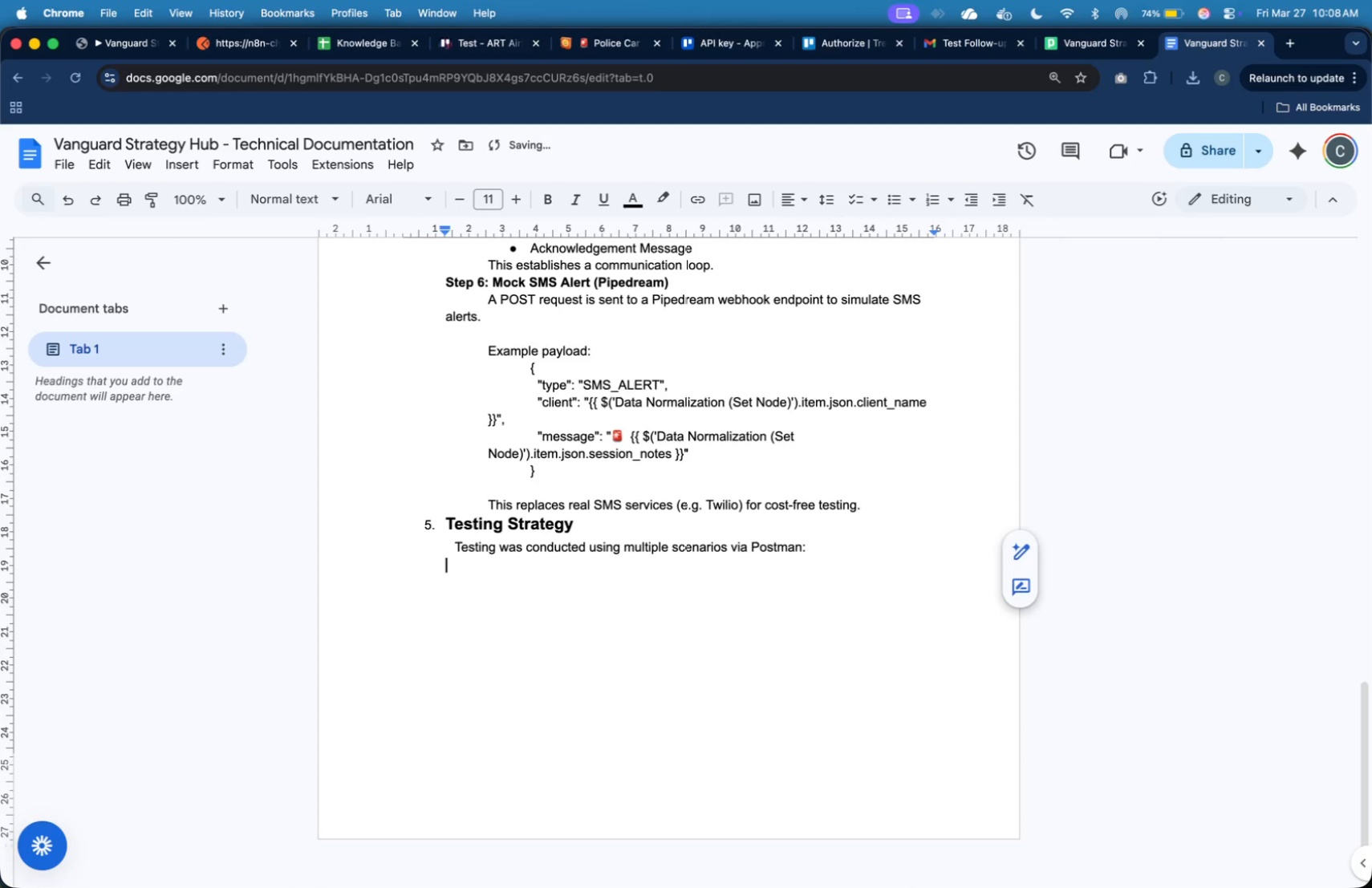 
 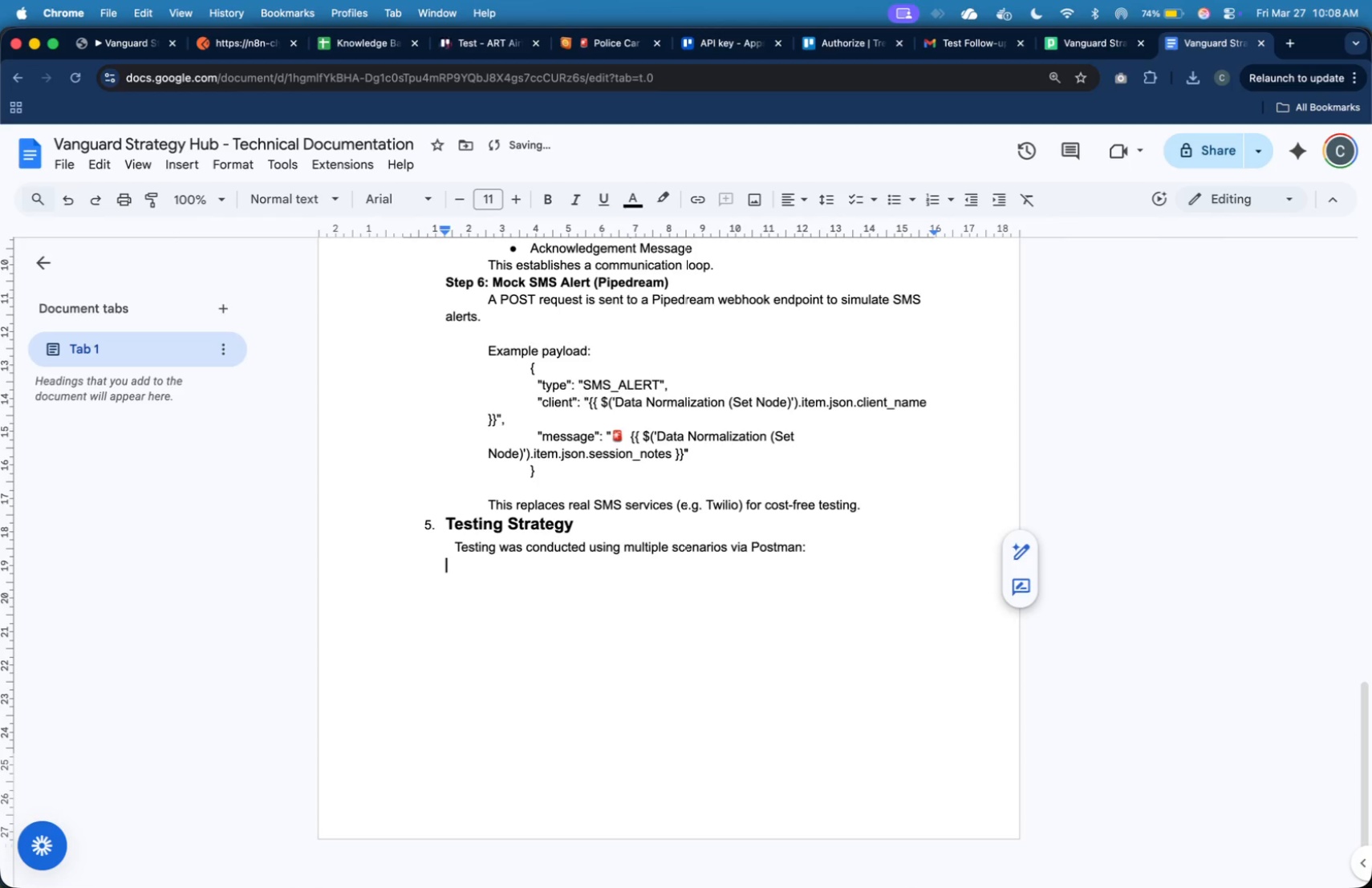 
key(Enter)
 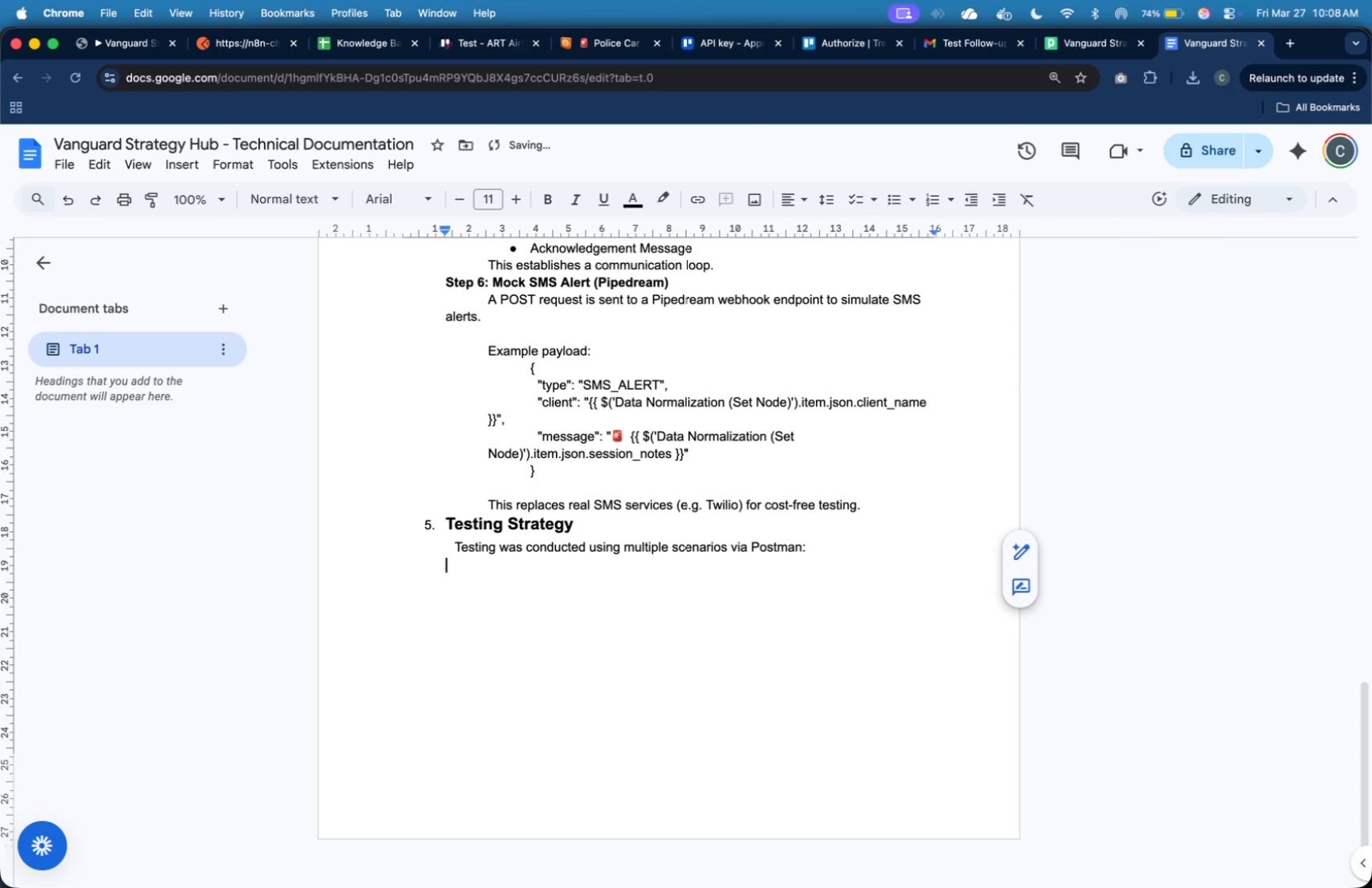 
key(ArrowUp)
 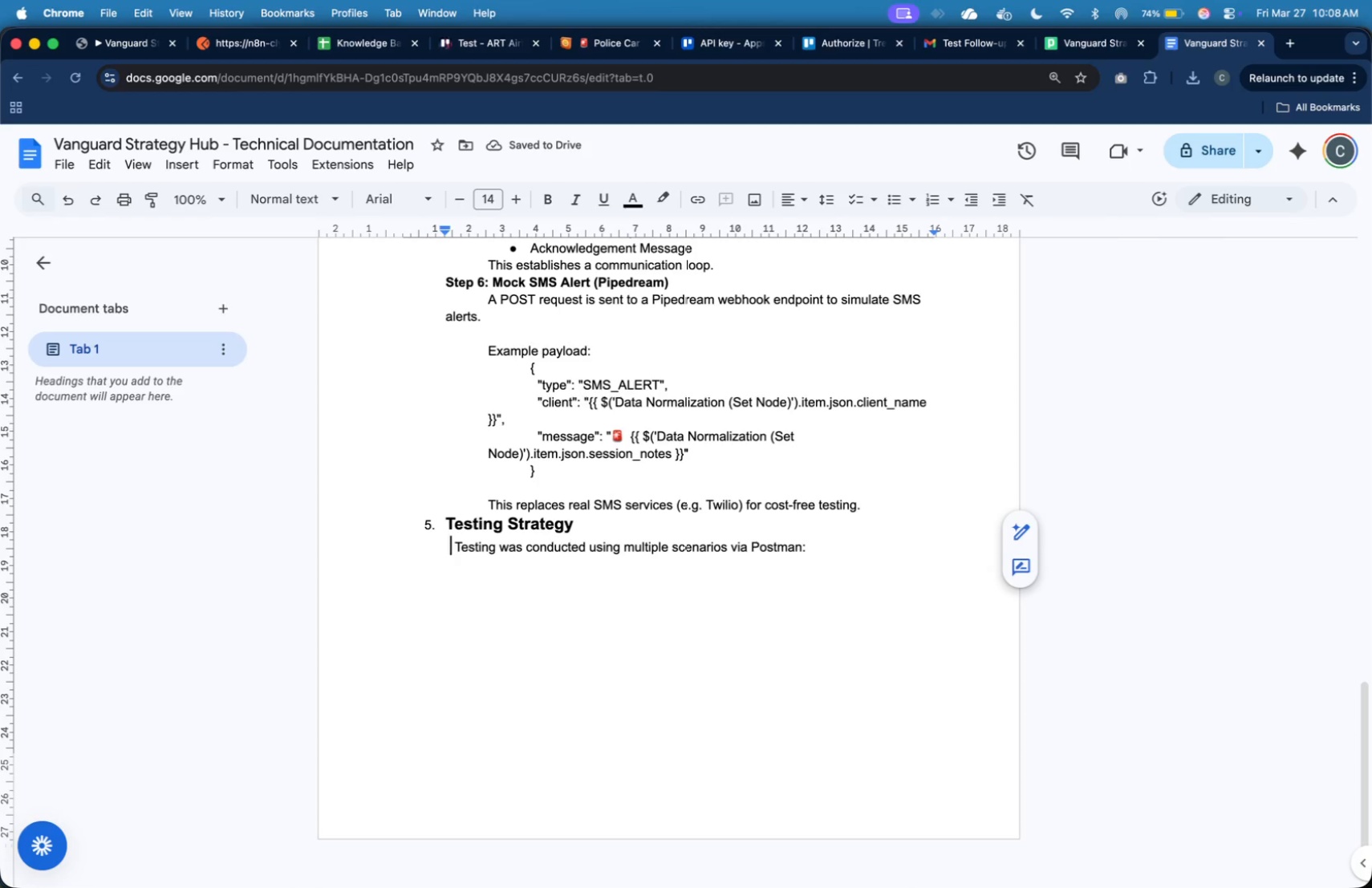 
key(ArrowRight)
 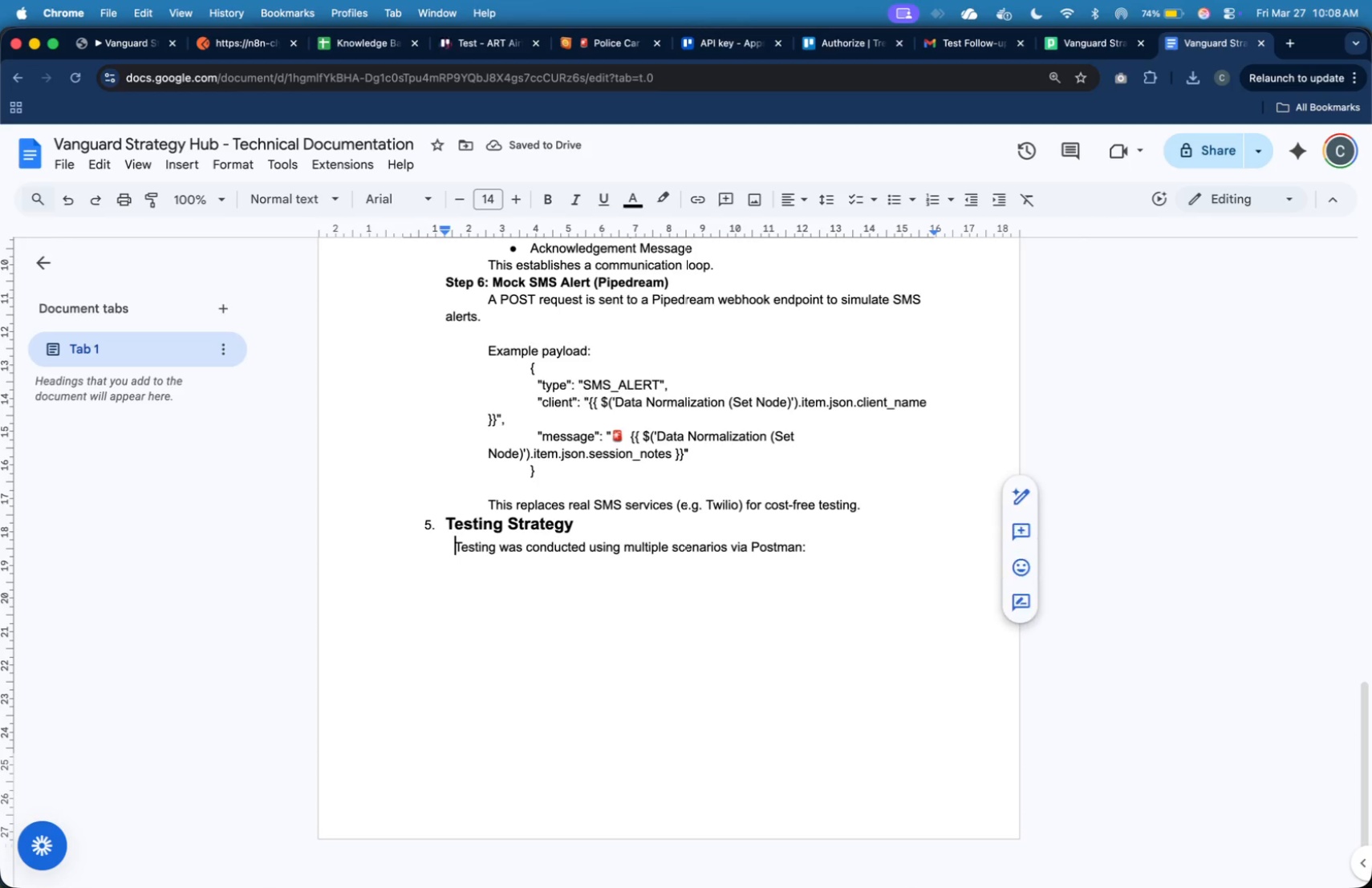 
key(ArrowRight)
 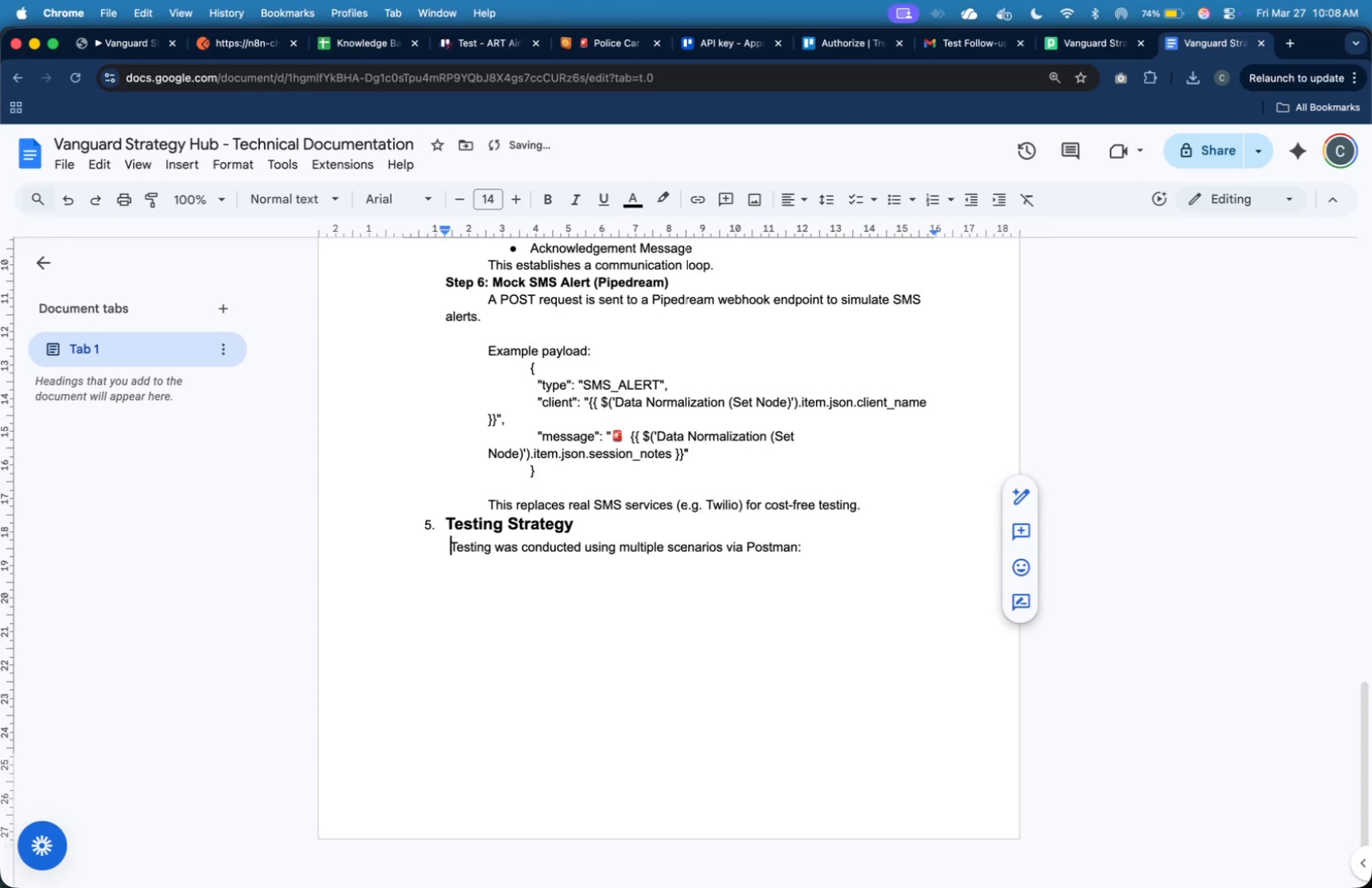 
key(Backspace)
 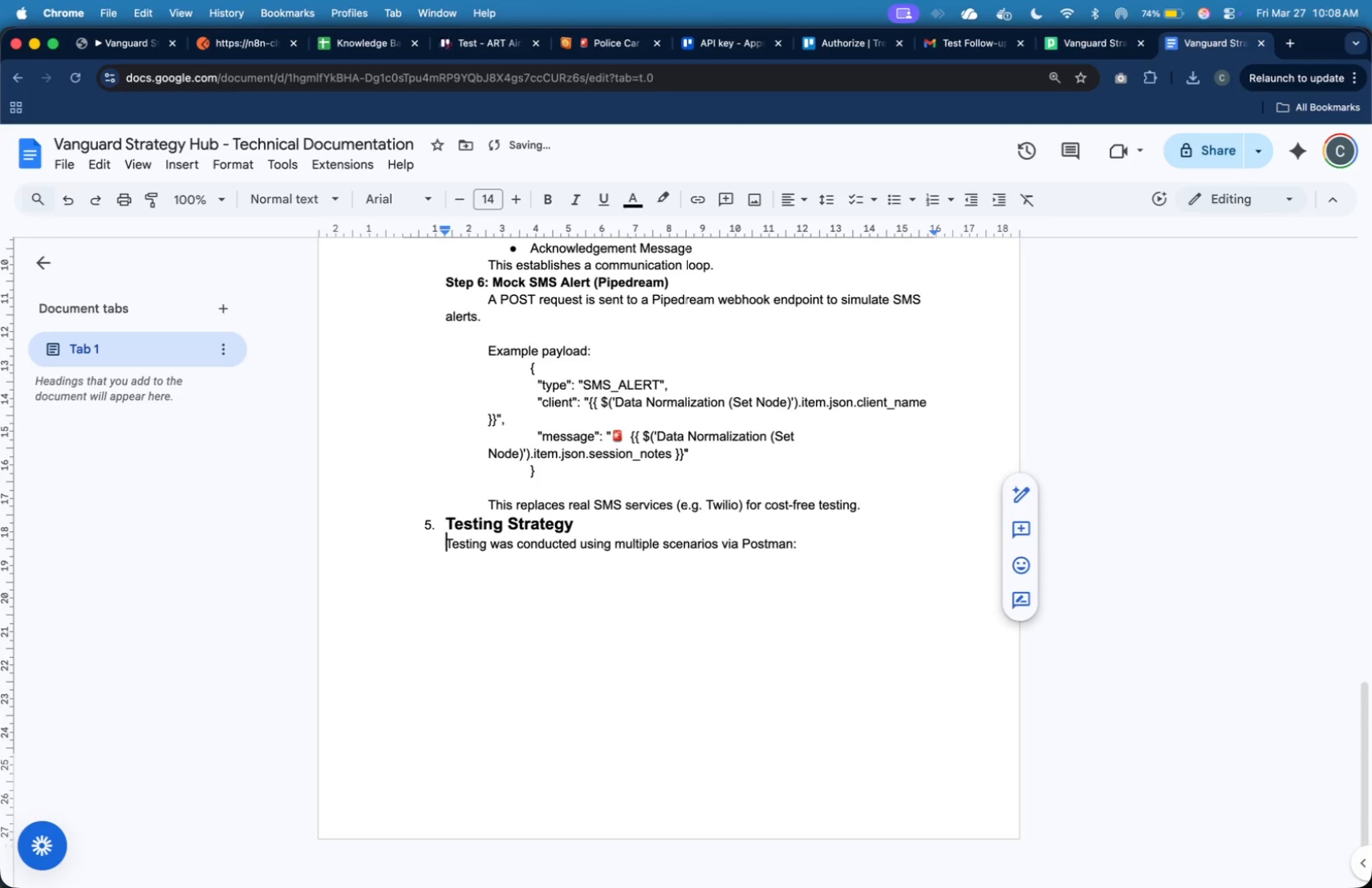 
key(Backspace)
 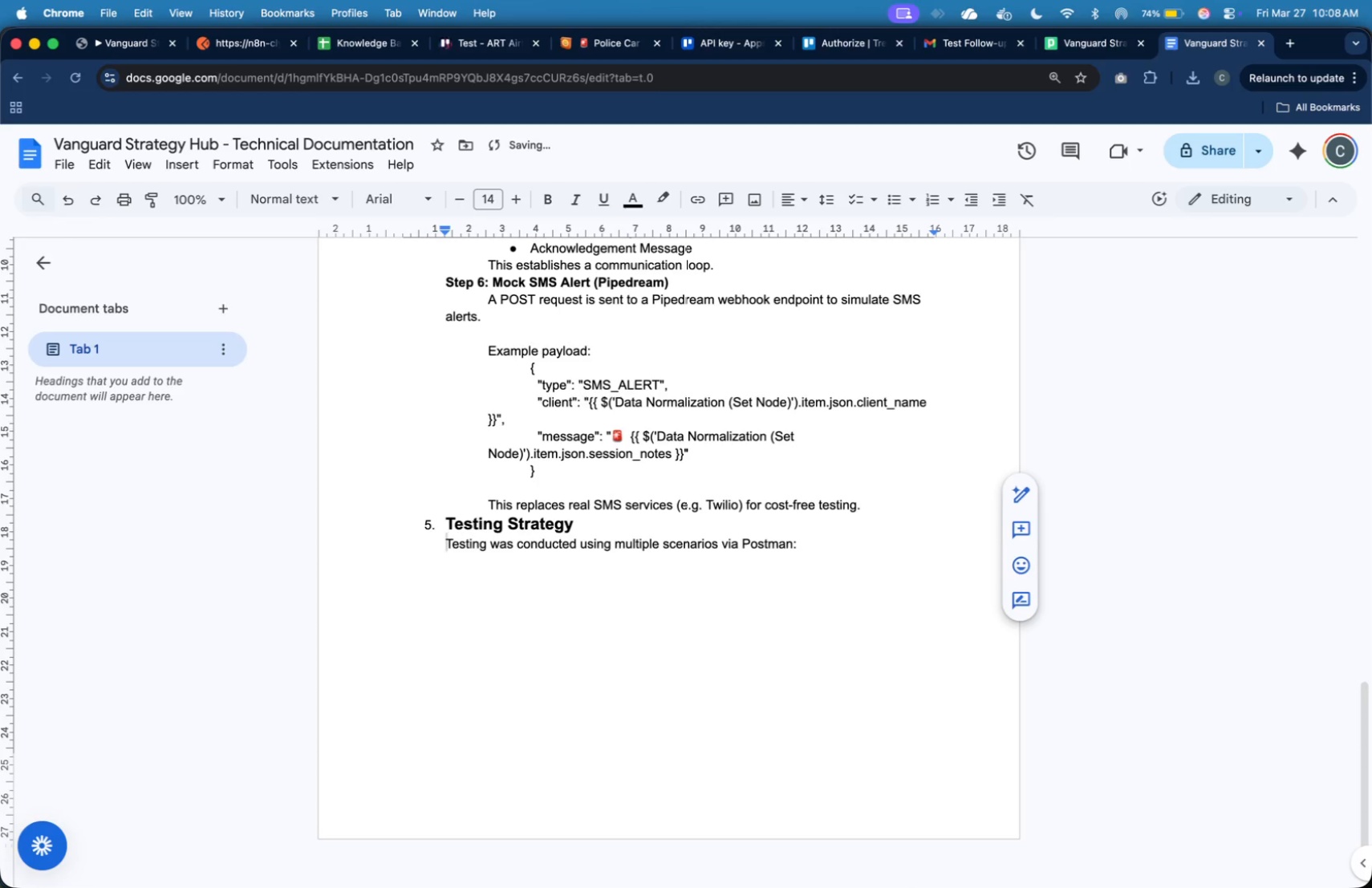 
key(ArrowLeft)
 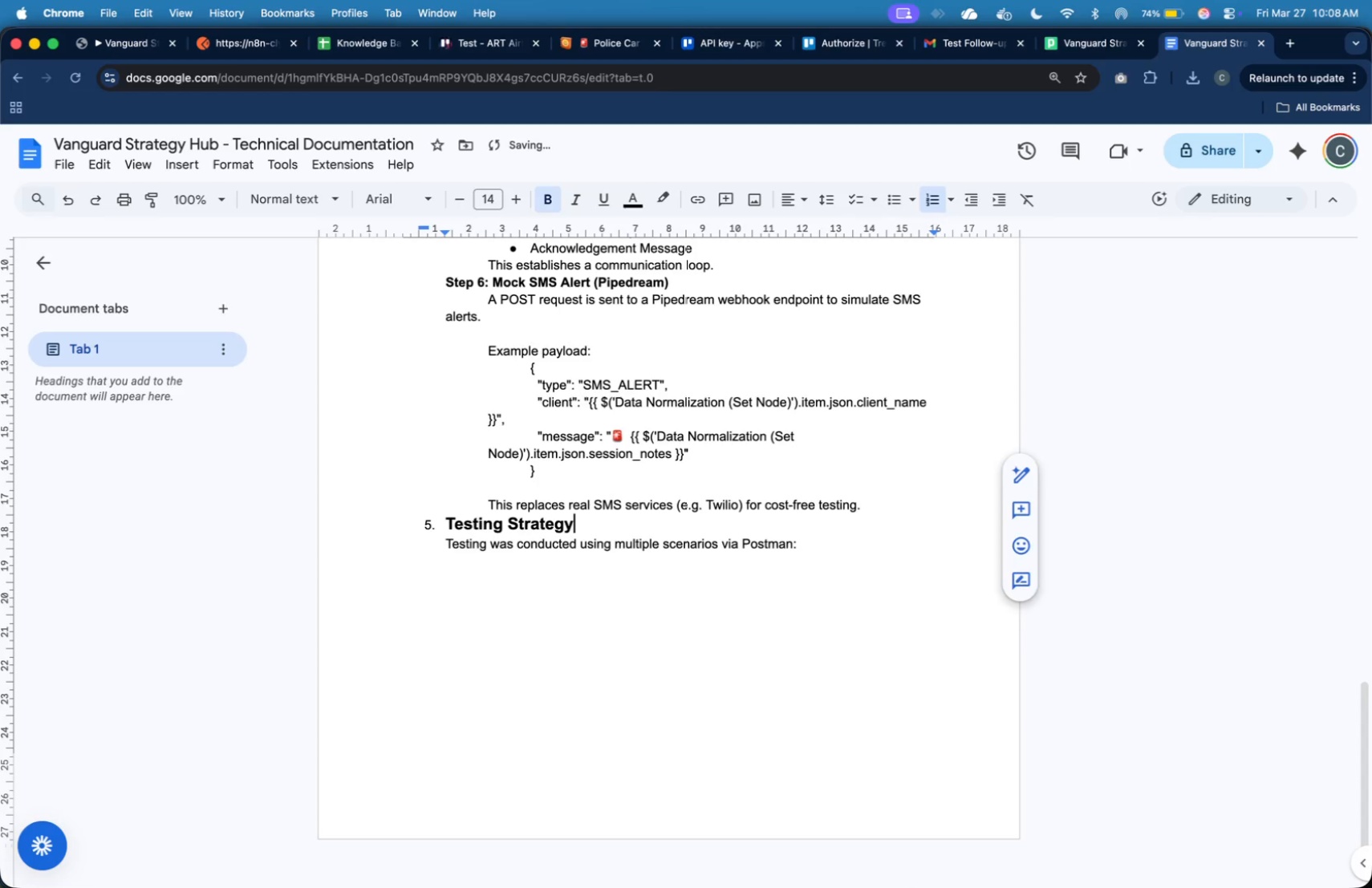 
key(ArrowRight)
 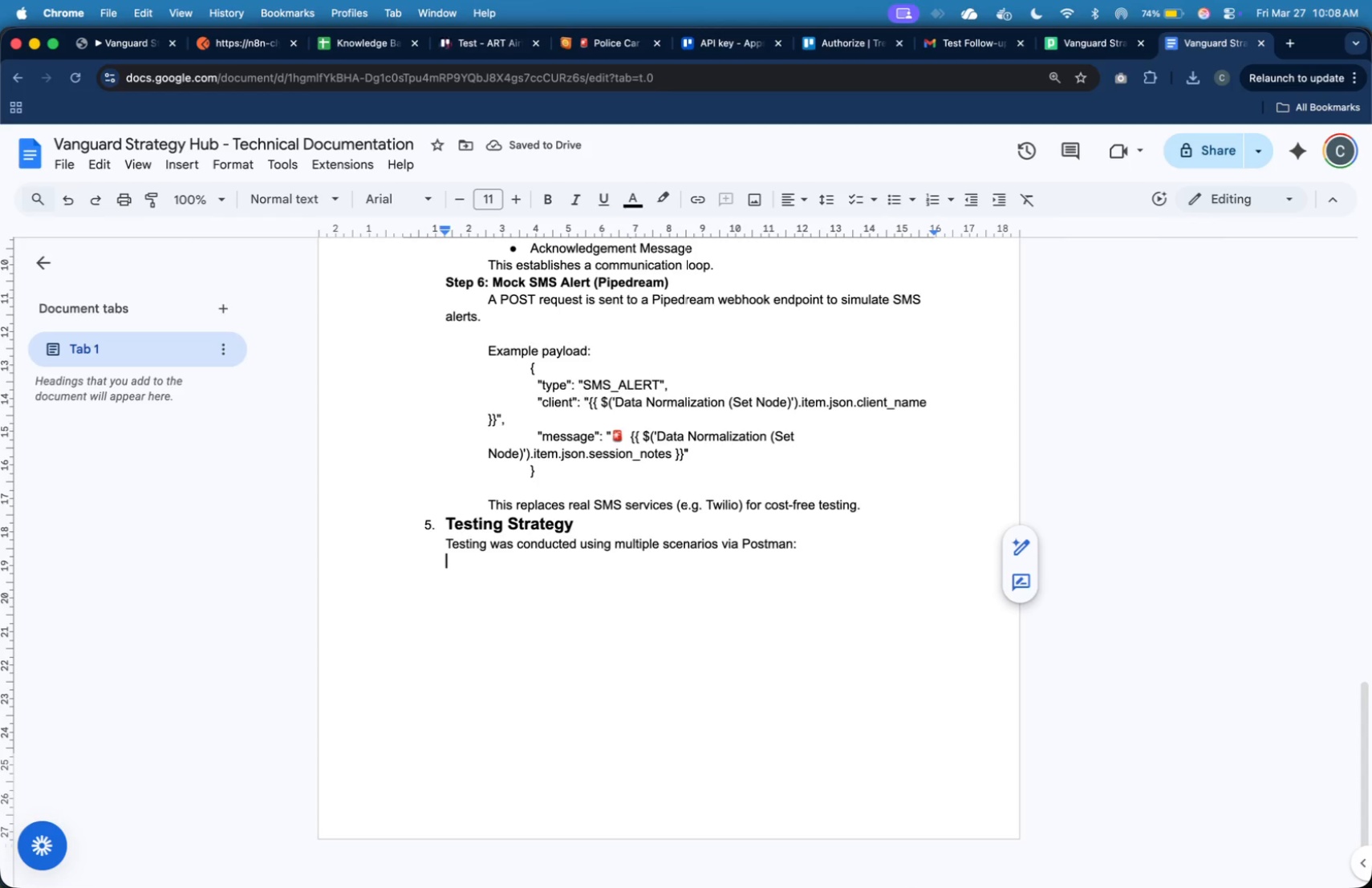 
key(ArrowDown)
 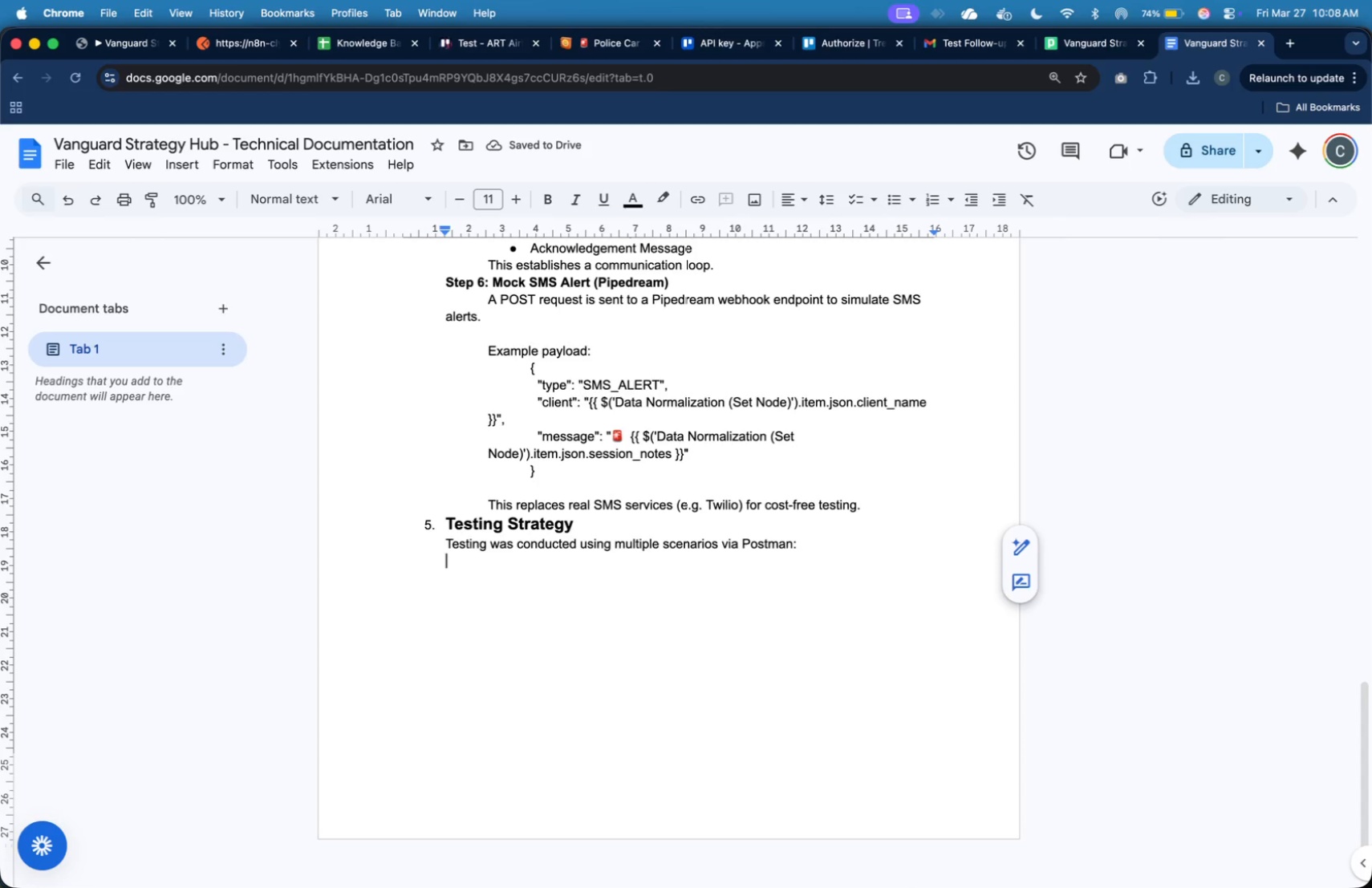 
key(Enter)
 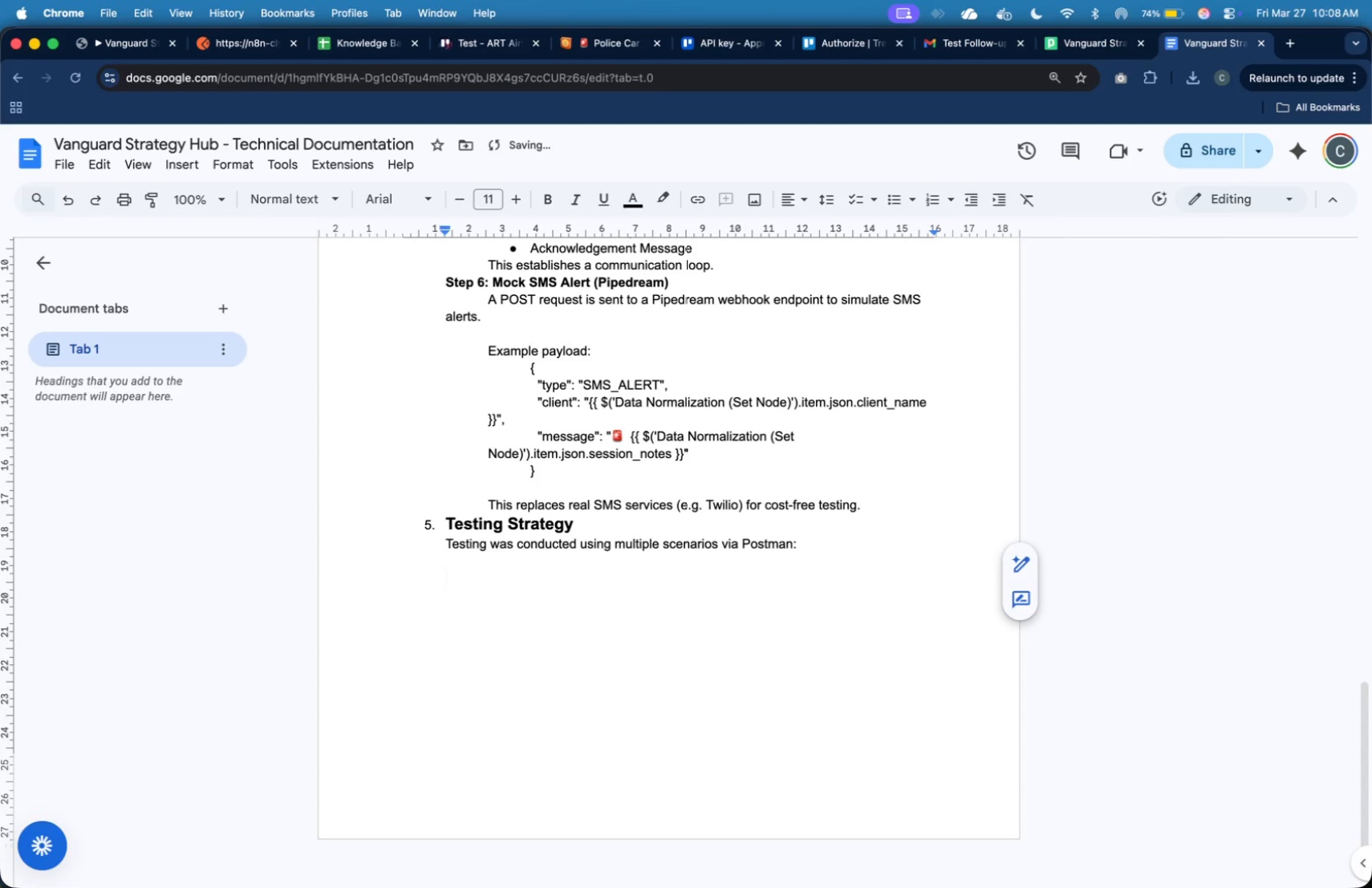 
hold_key(key=ShiftLeft, duration=0.87)
 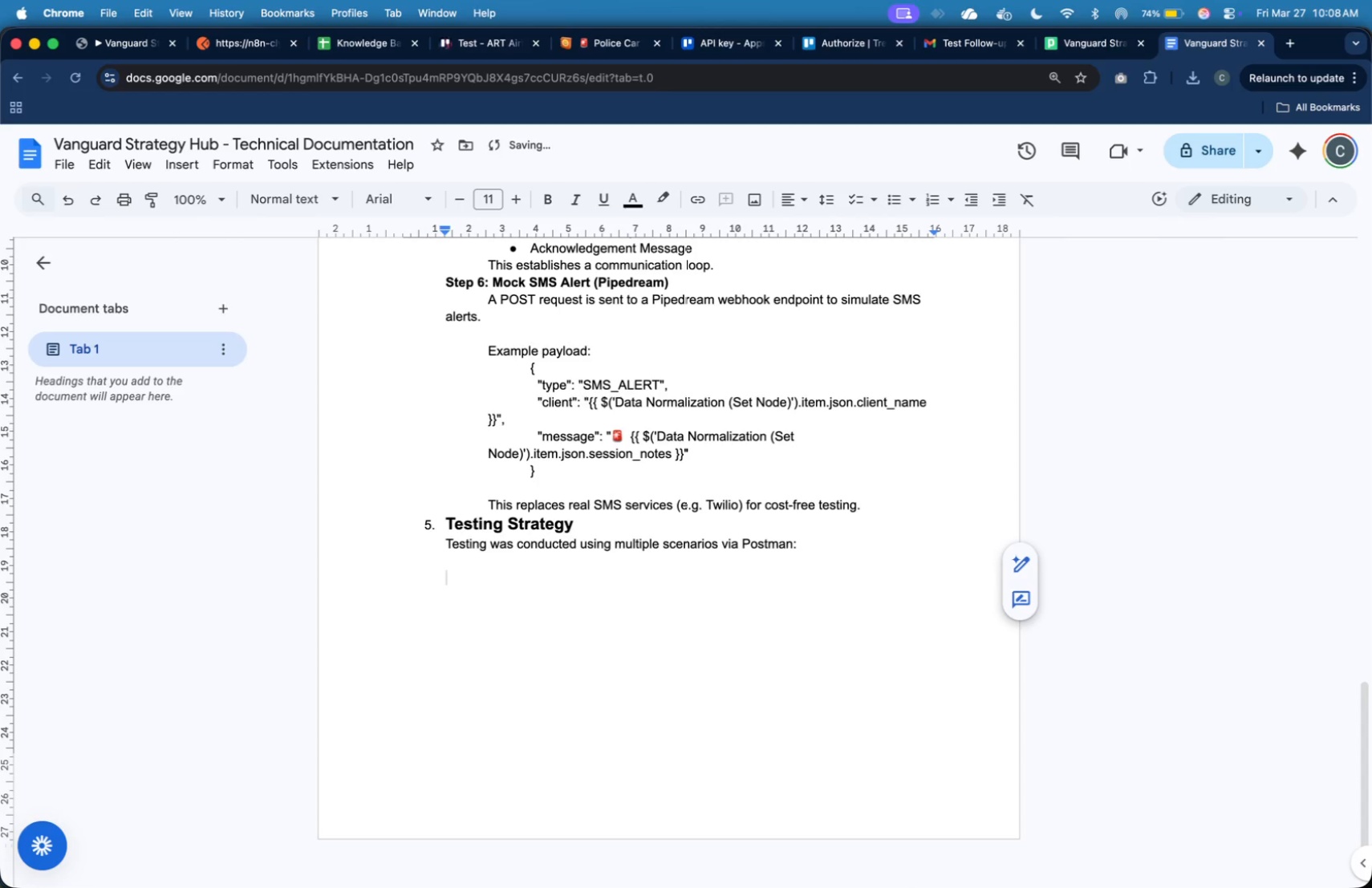 
key(Meta+B)
 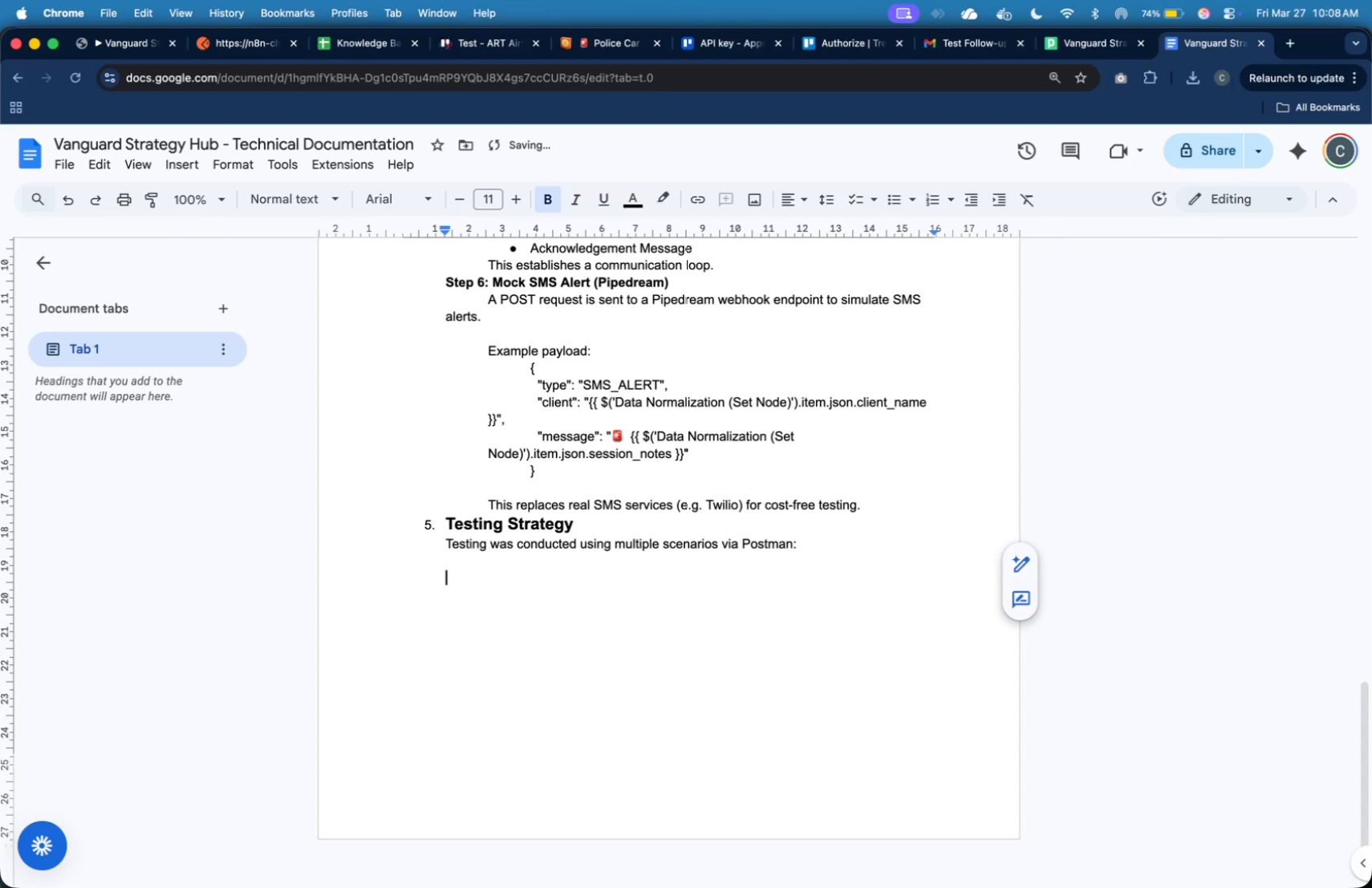 
type(Tst)
key(Backspace)
key(Backspace)
type(esr)
key(Backspace)
type(t Case 1:)
 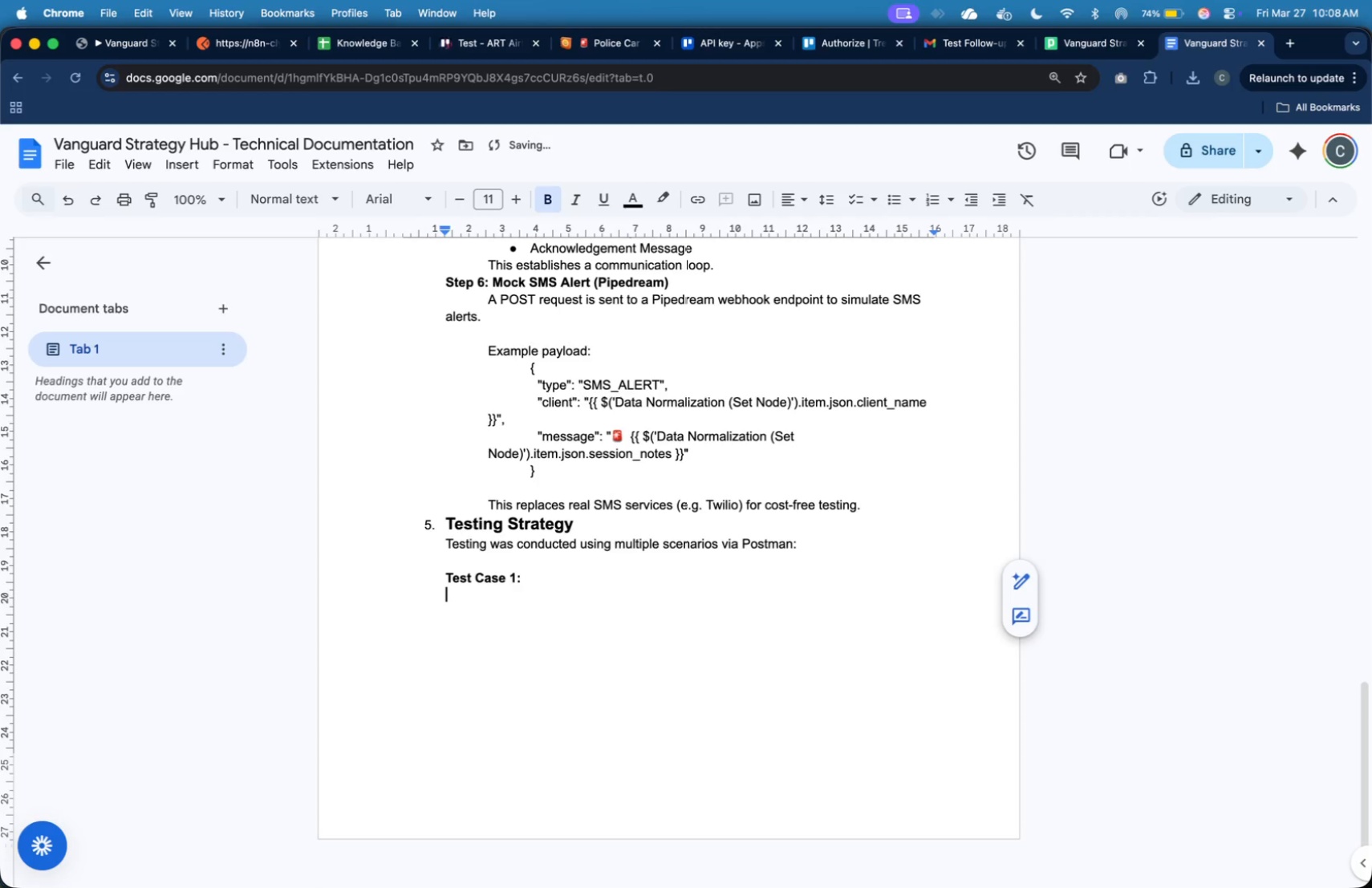 
 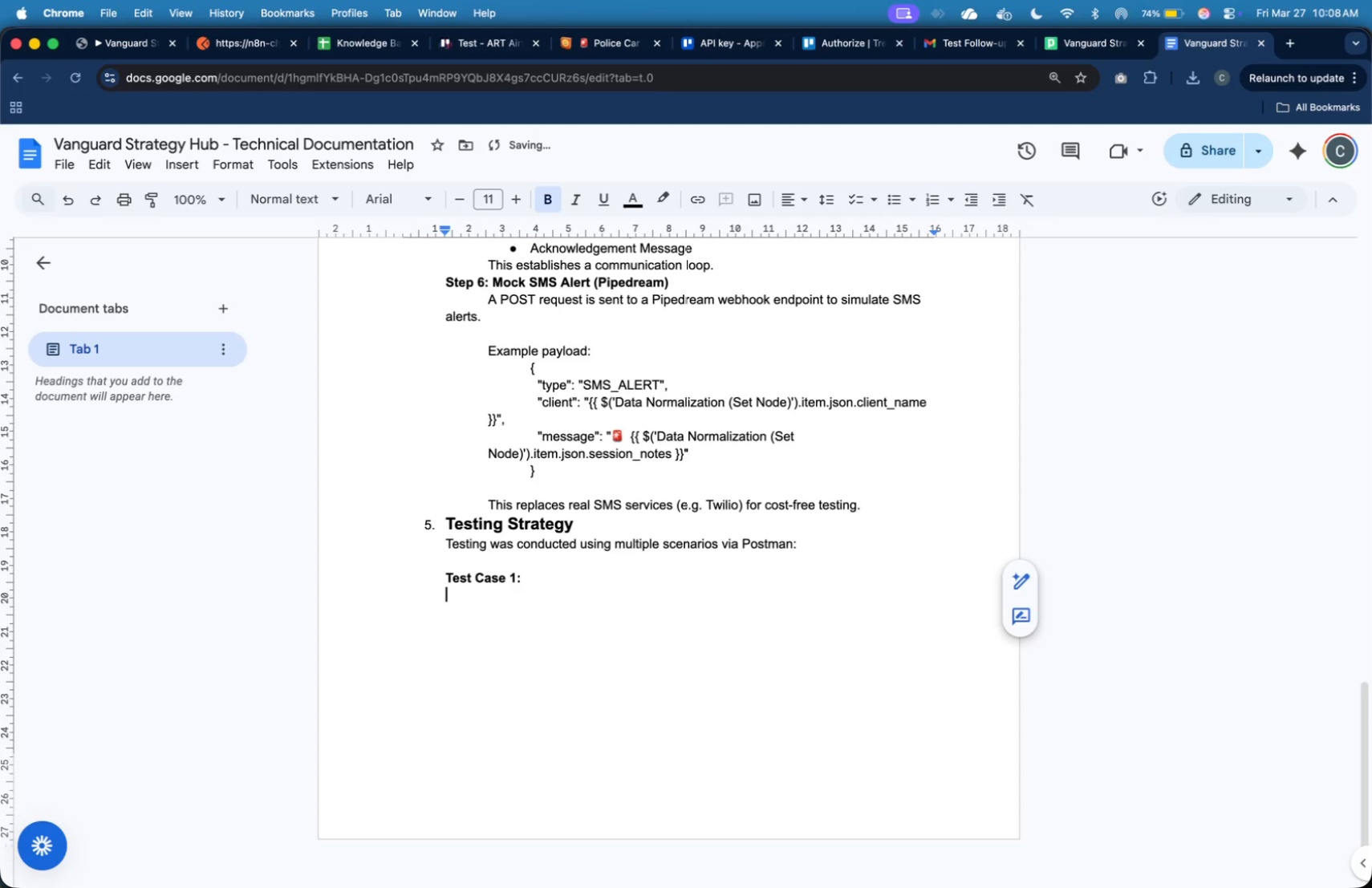 
key(Enter)
 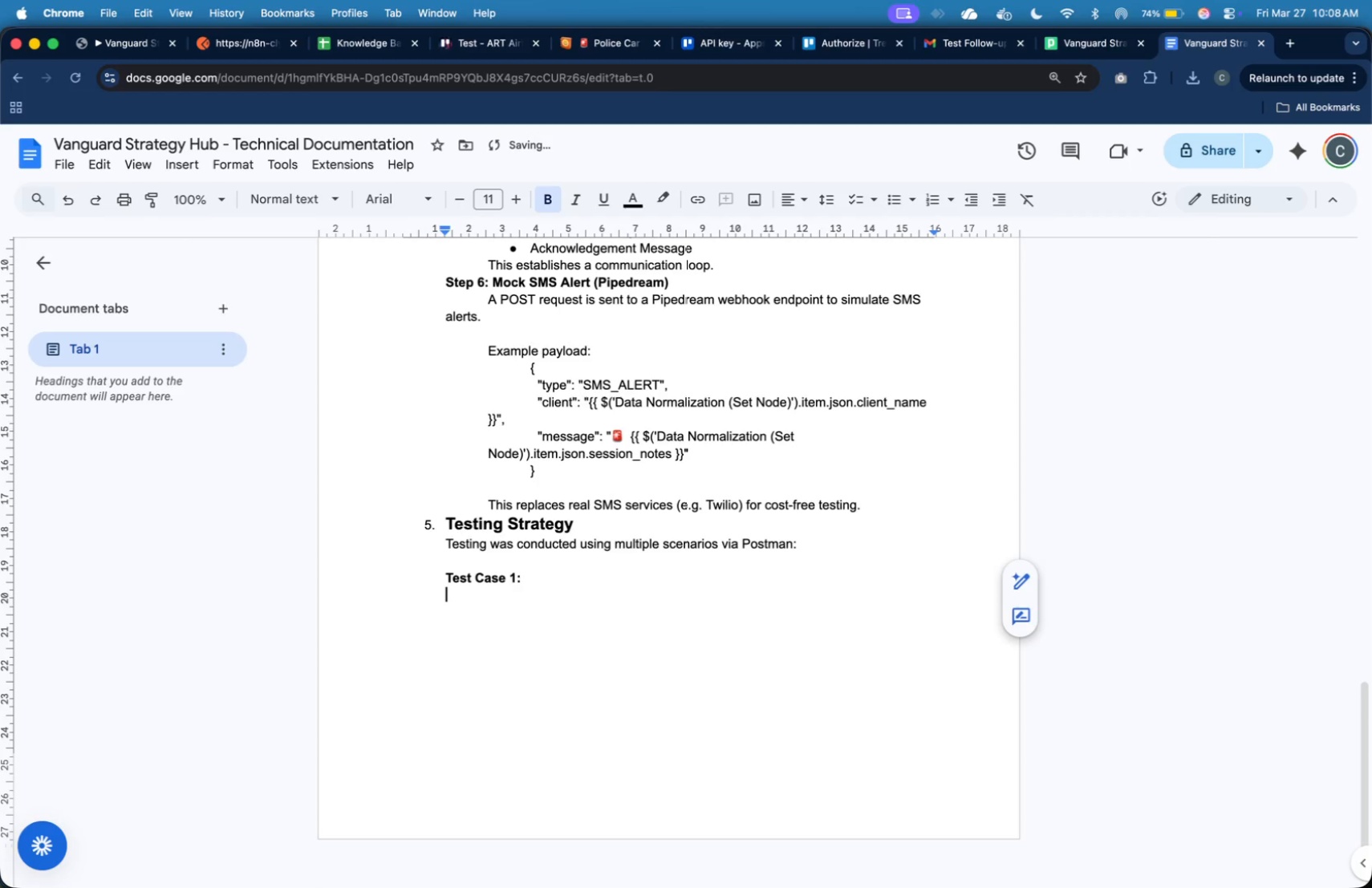 
key(Tab)
 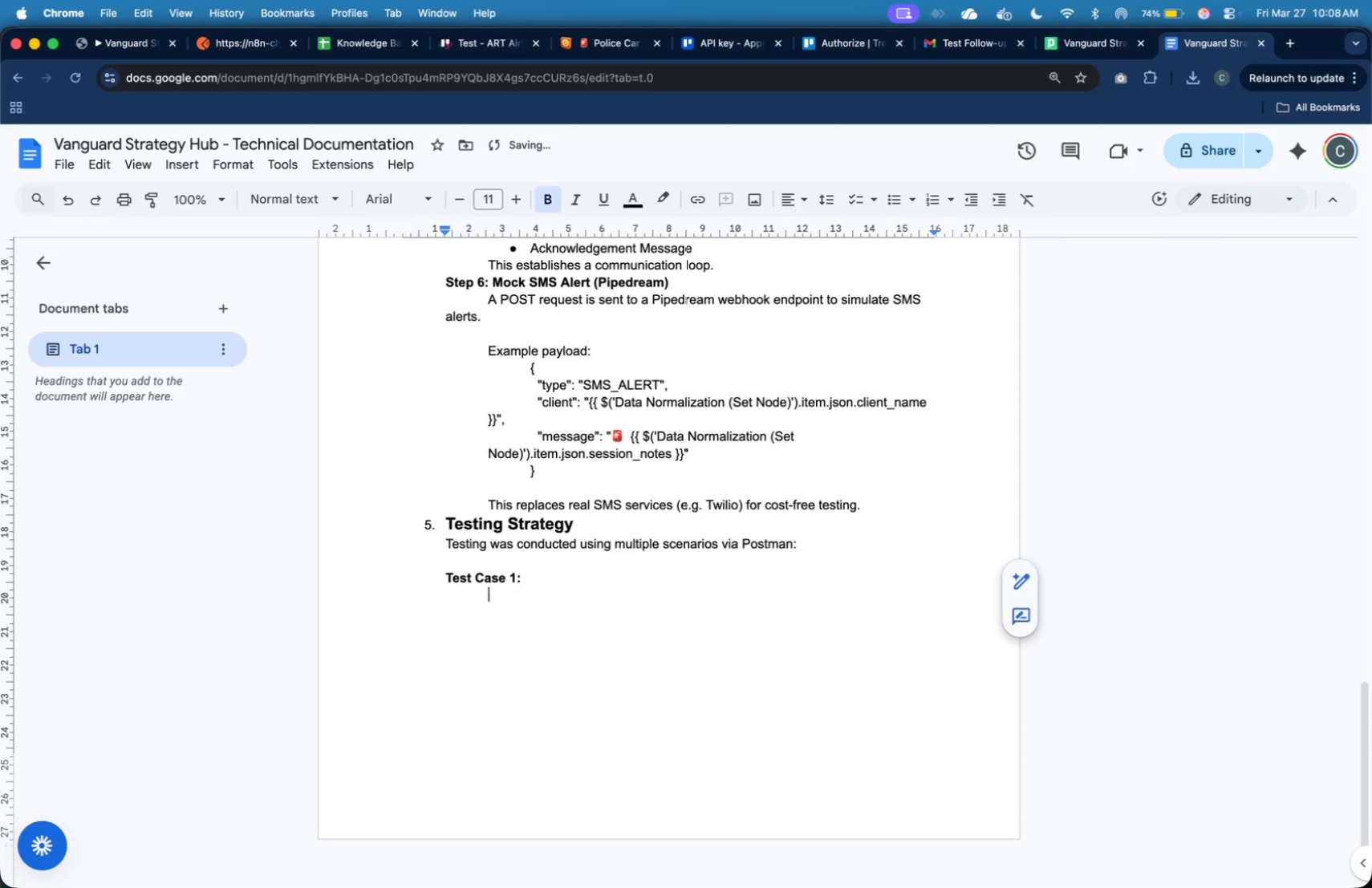 
key(Backspace)
 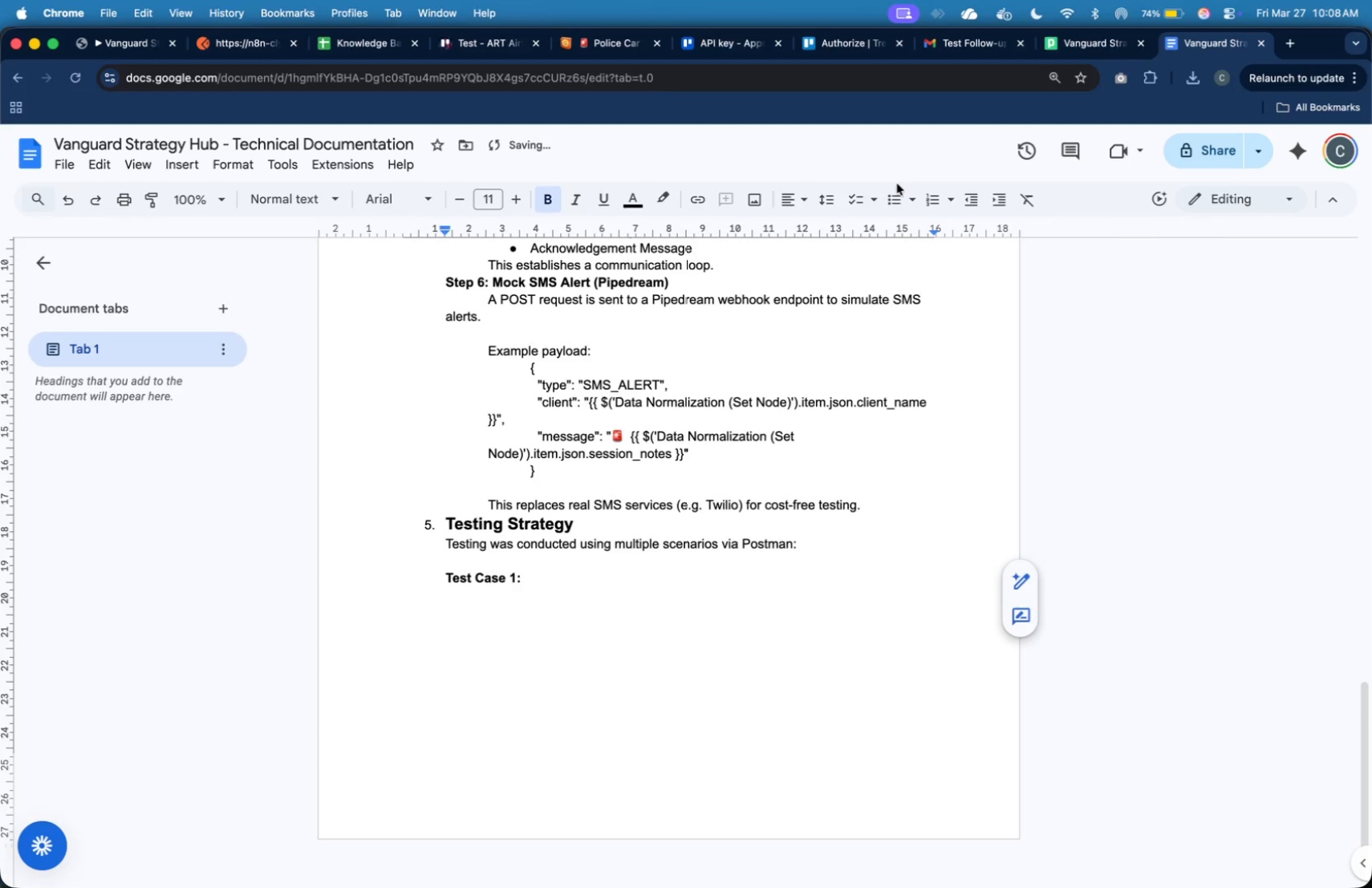 
left_click([895, 193])
 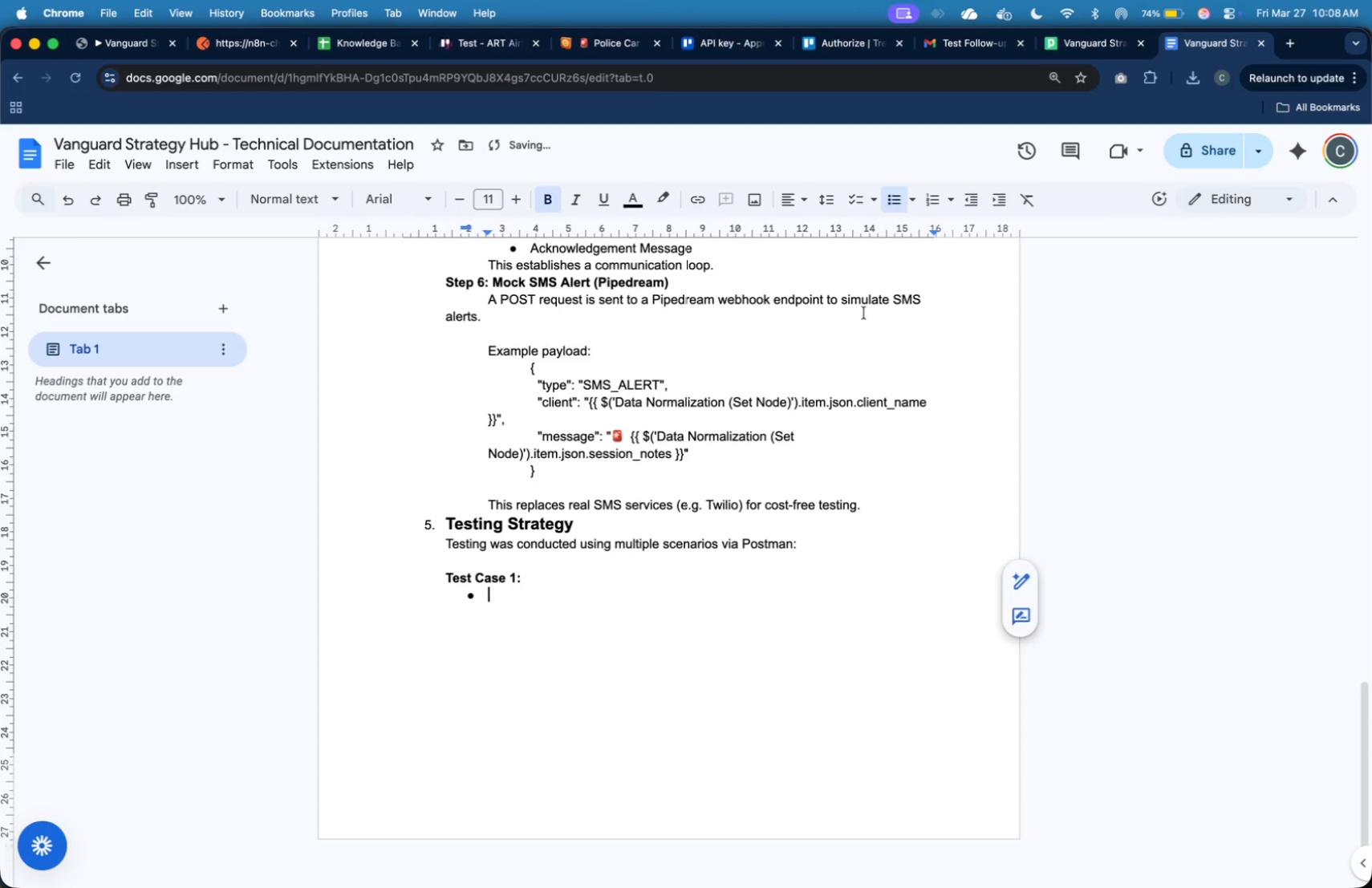 
key(Meta+B)
 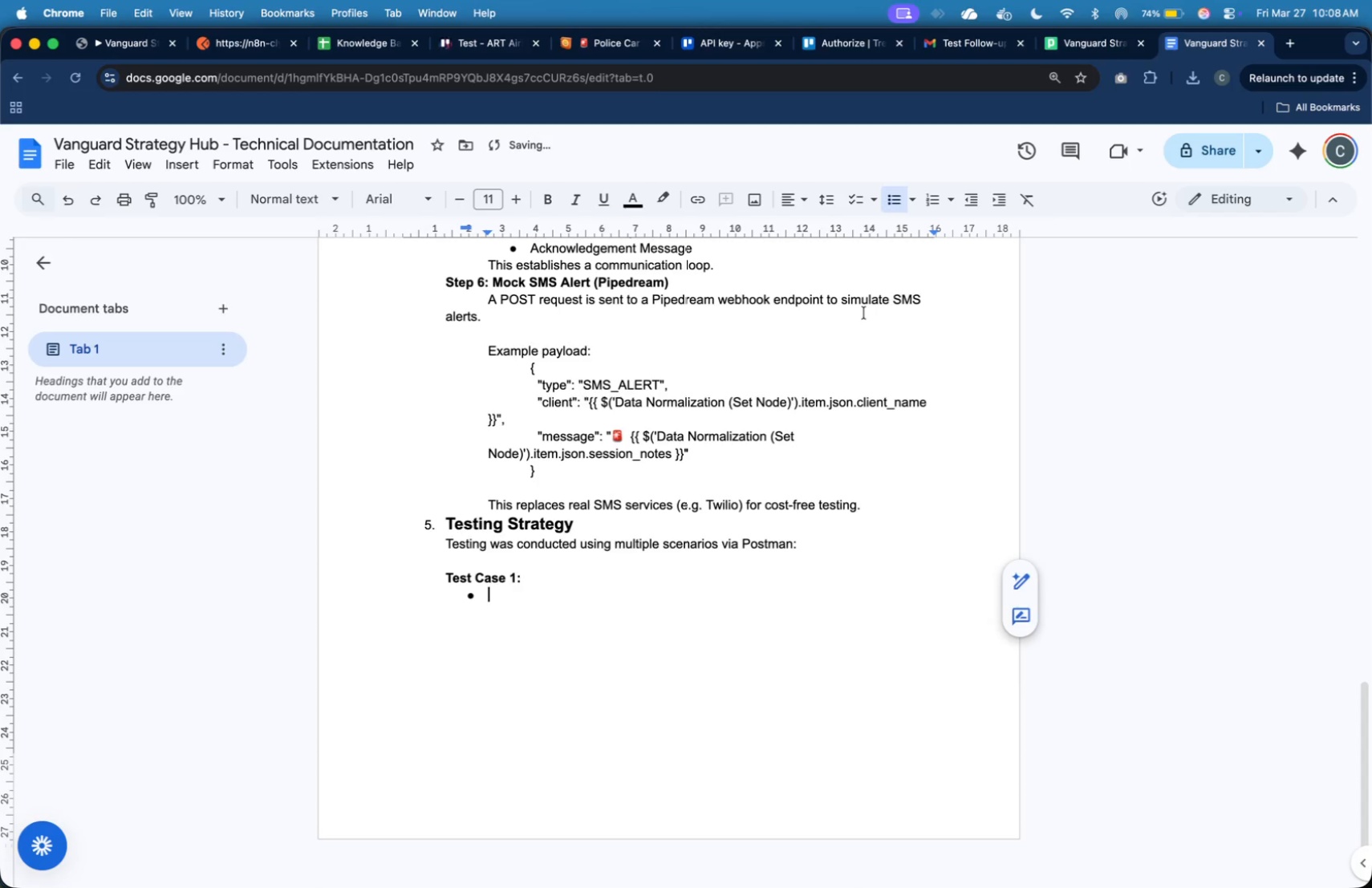 
type(InputL C)
key(Backspace)
key(Backspace)
key(Backspace)
type(: Critical Session)
 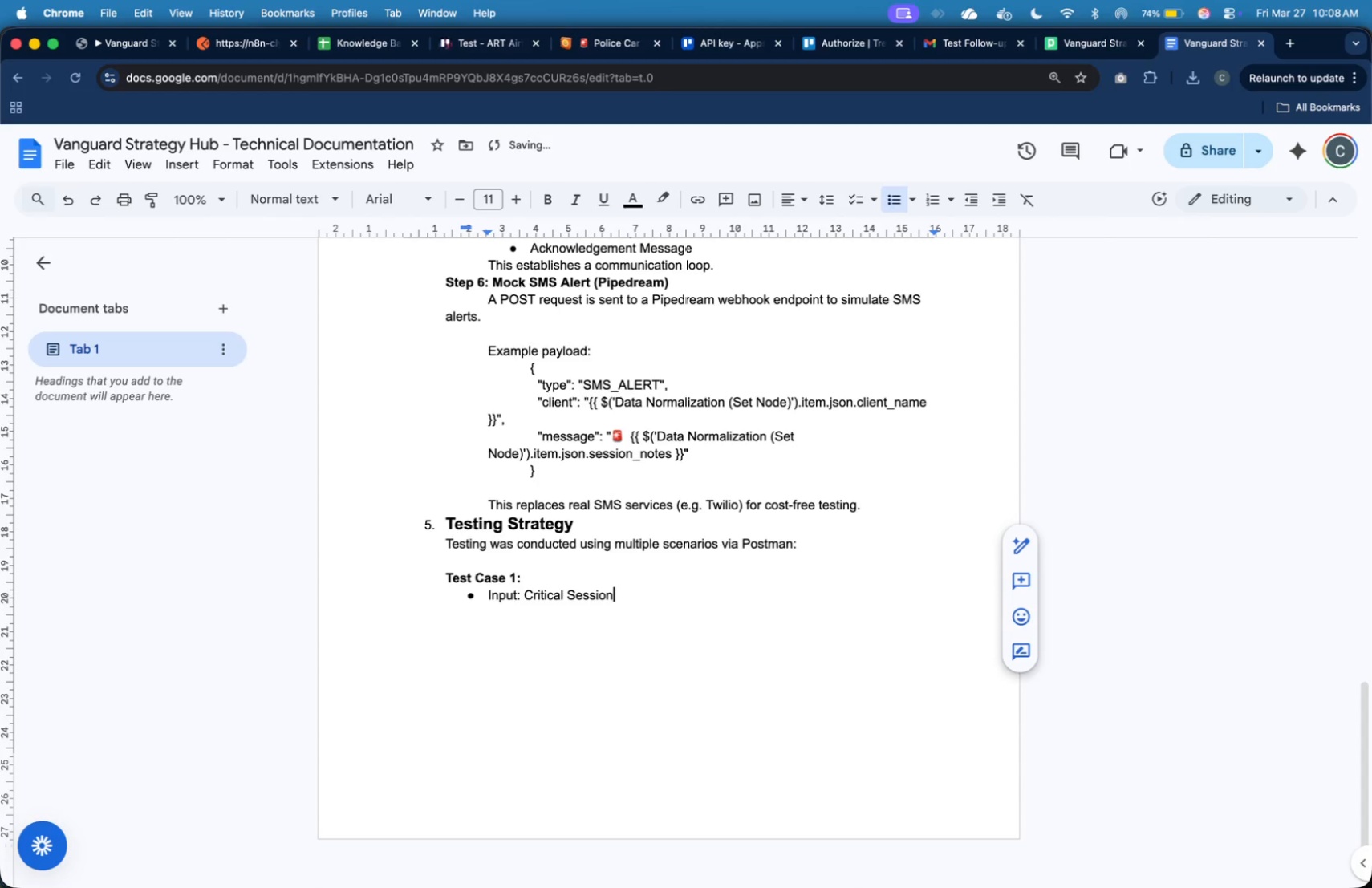 
key(Enter)
 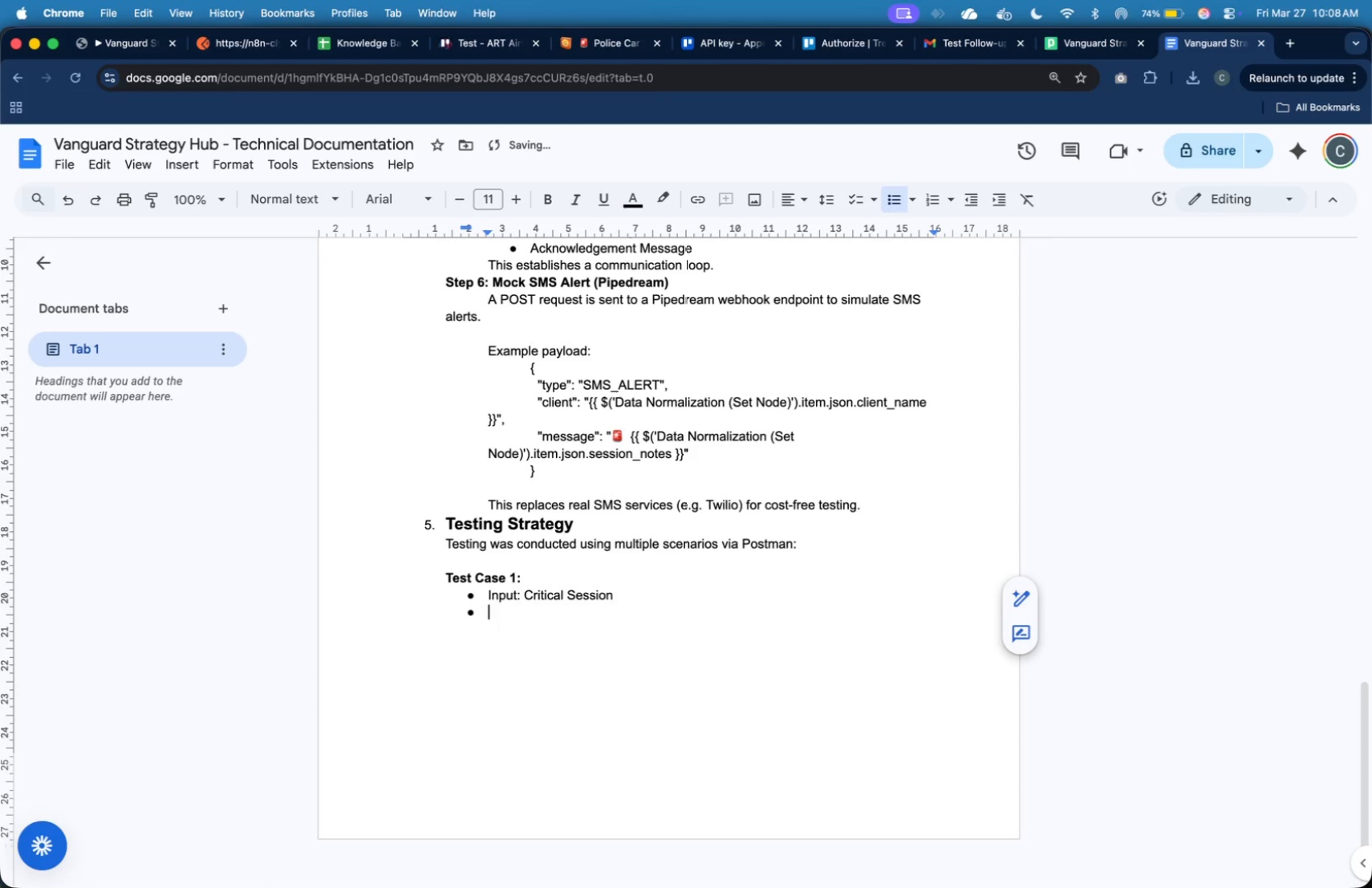 
type(Result:)
 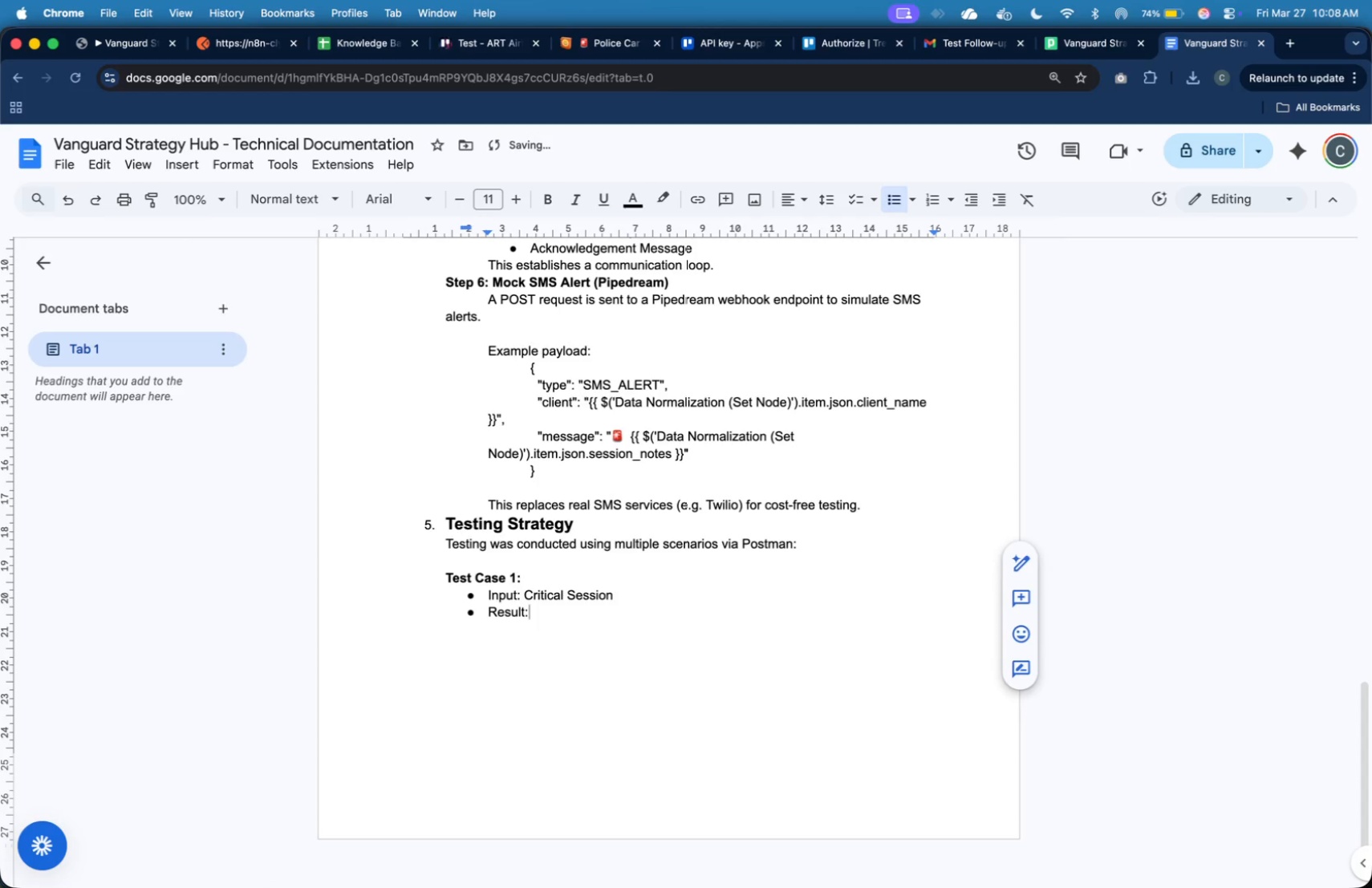 
key(Enter)
 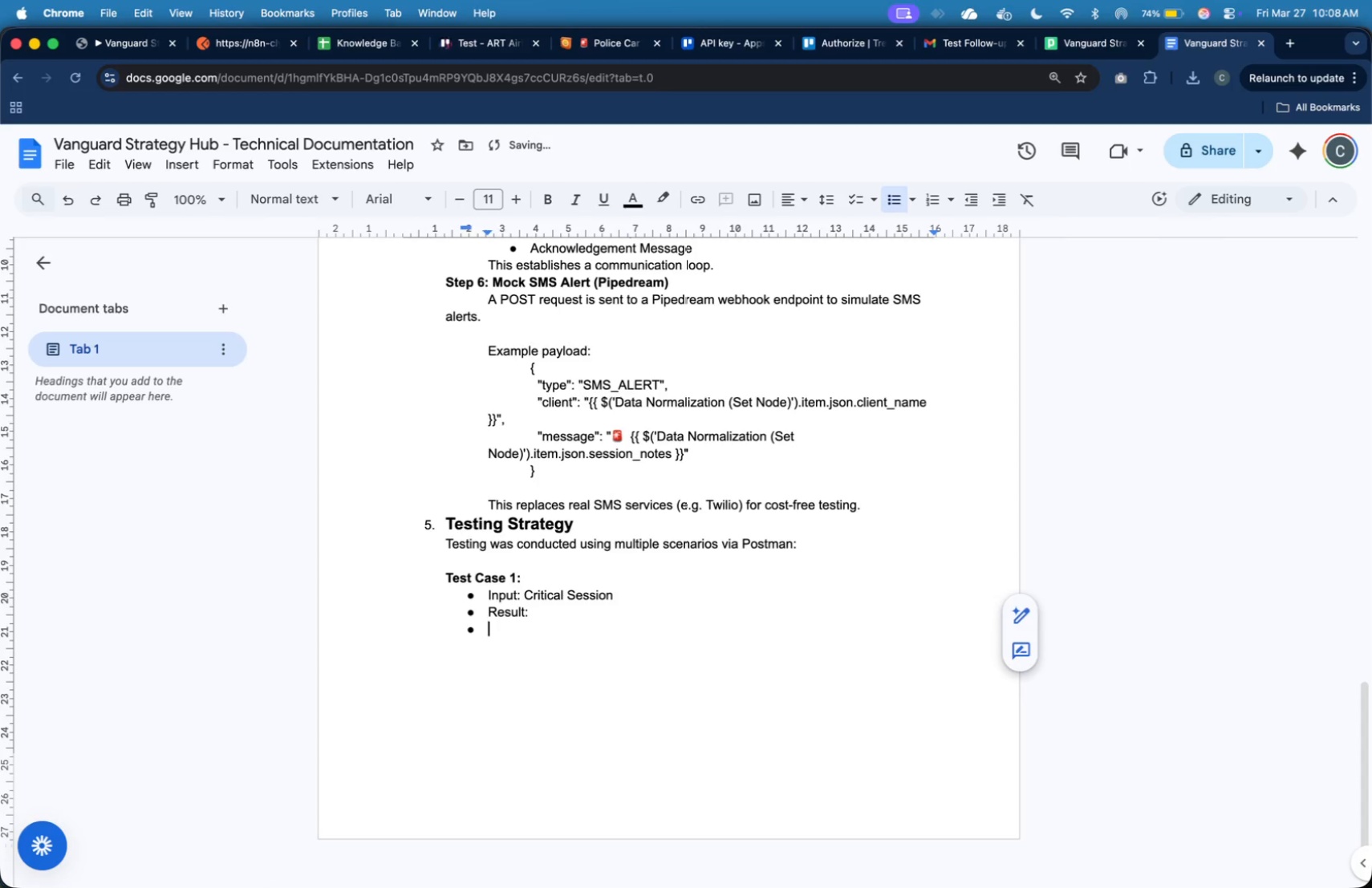 
key(Tab)
type(Data logged in Google Sheets)
 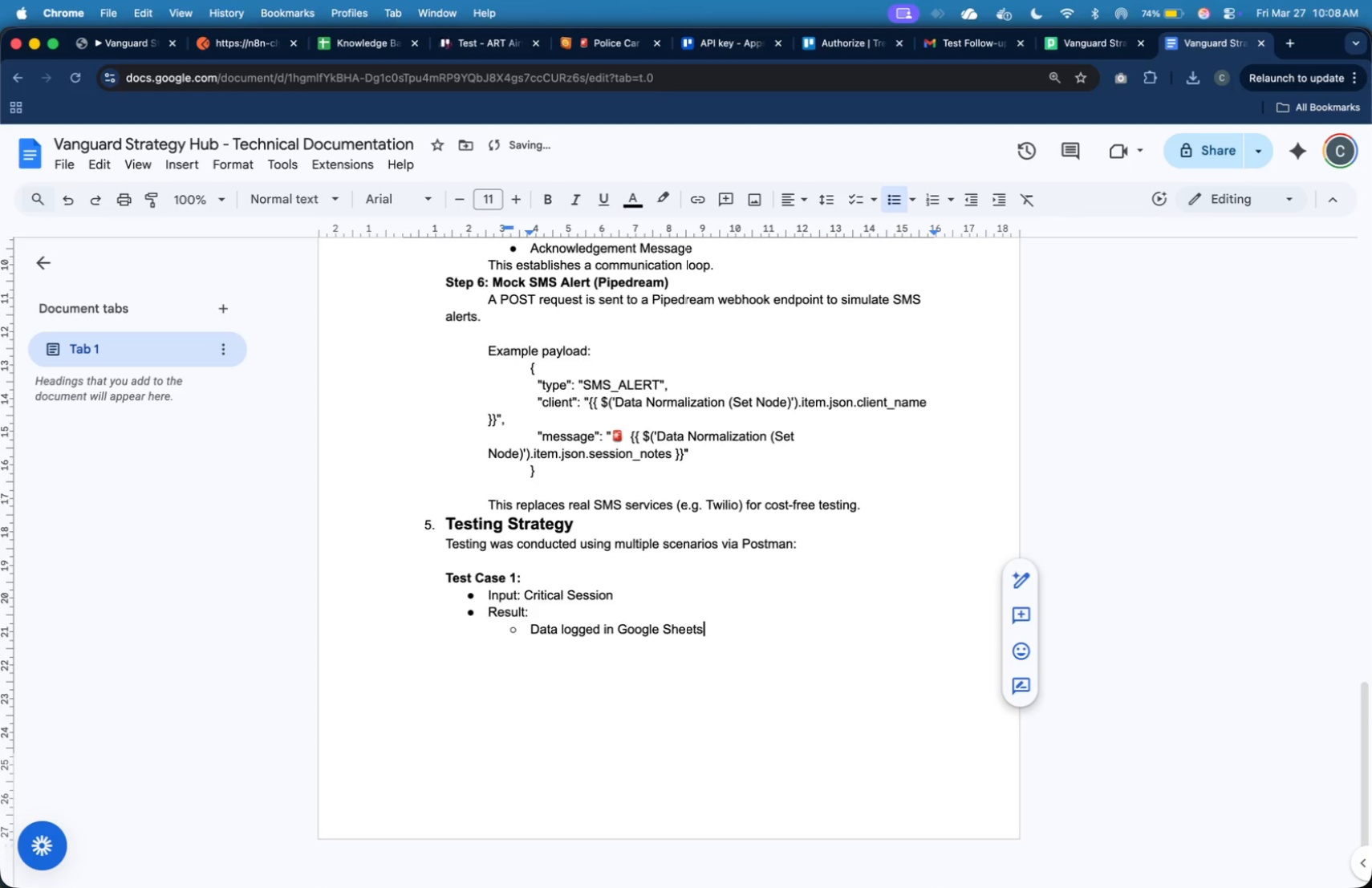 
key(Enter)
 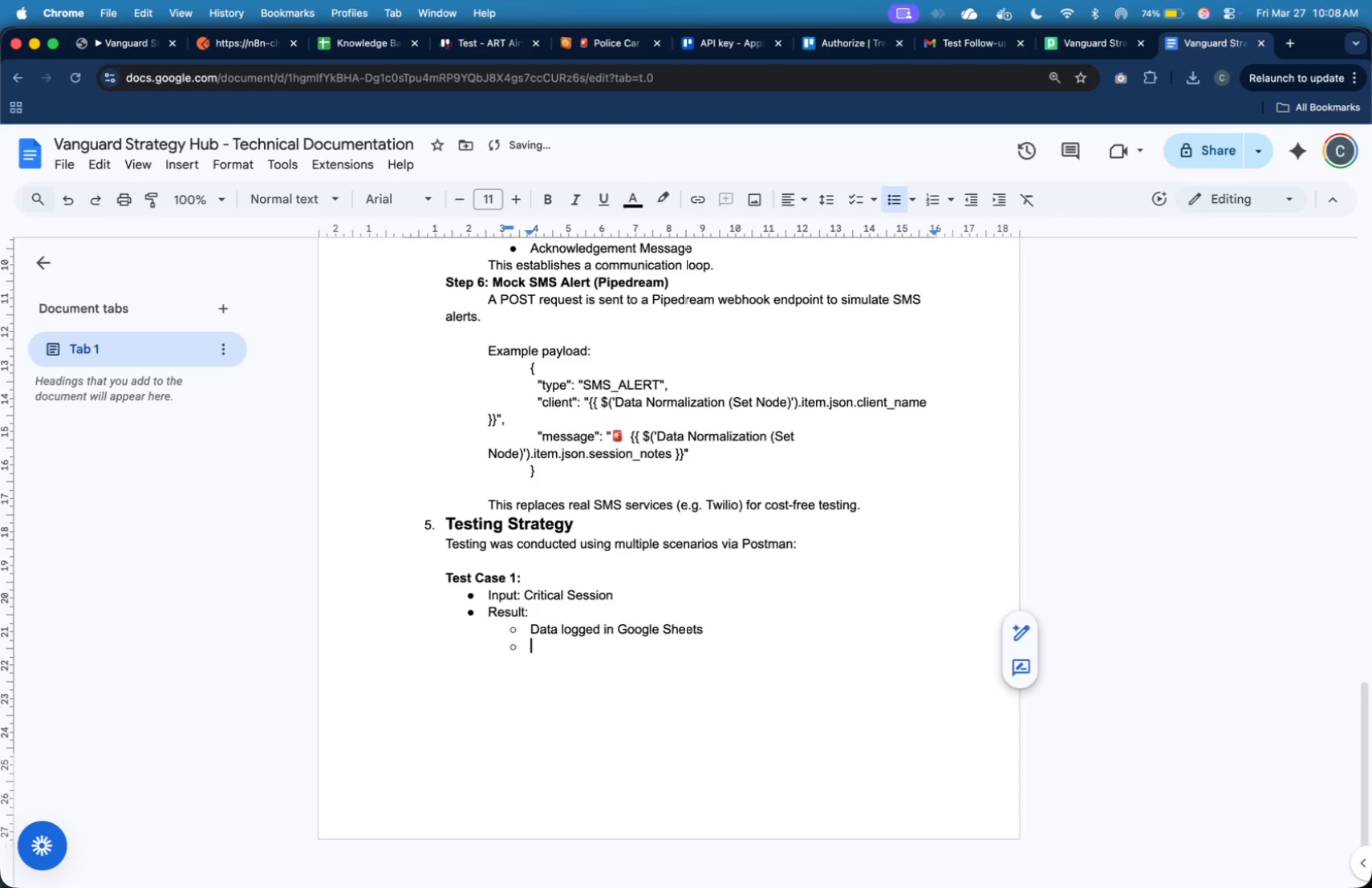 
type(Trello Ca)
key(Backspace)
key(Backspace)
key(Backspace)
type(ca)
key(Backspace)
key(Backspace)
type( card created in )
 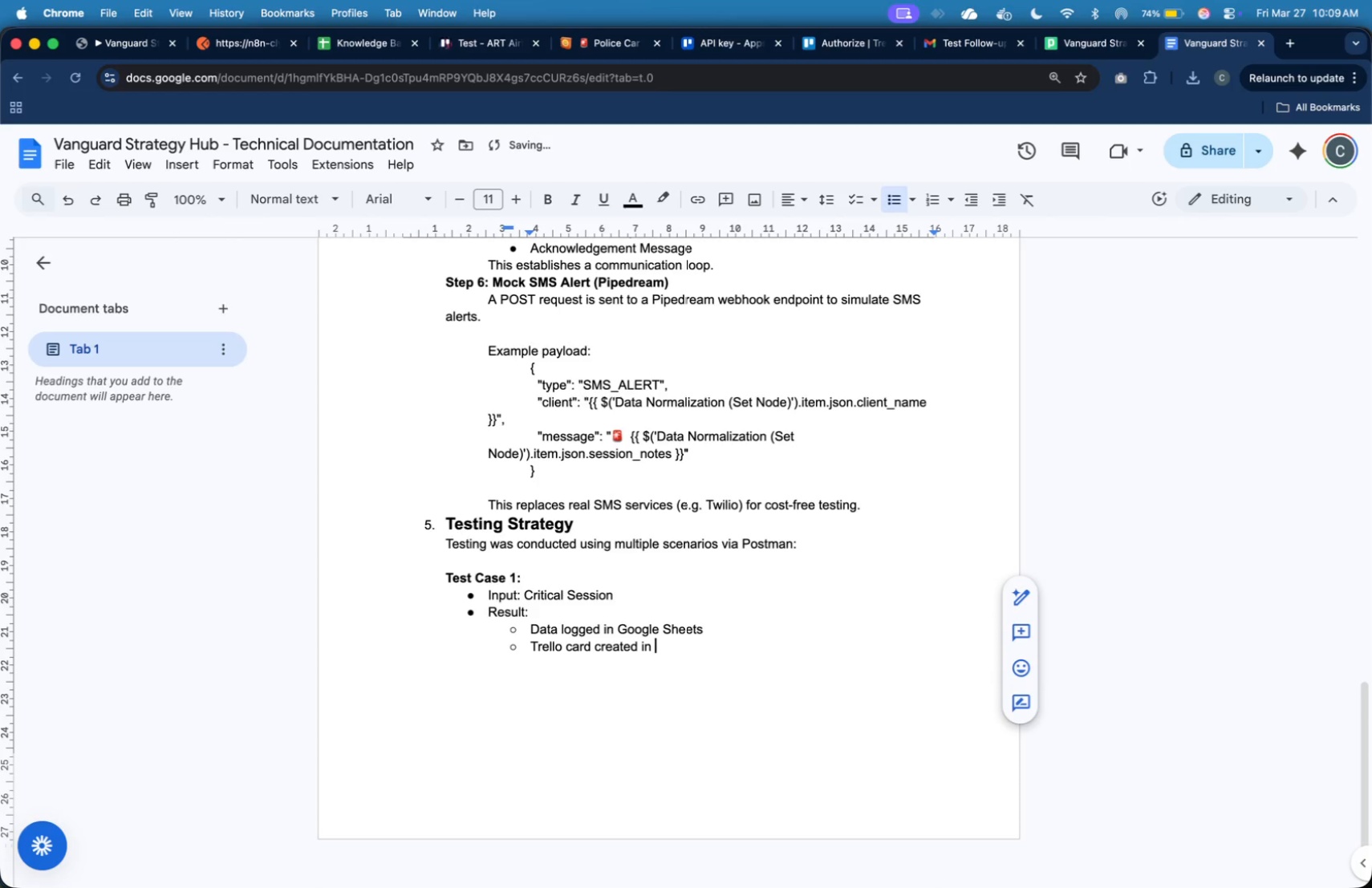 
wait(22.91)
 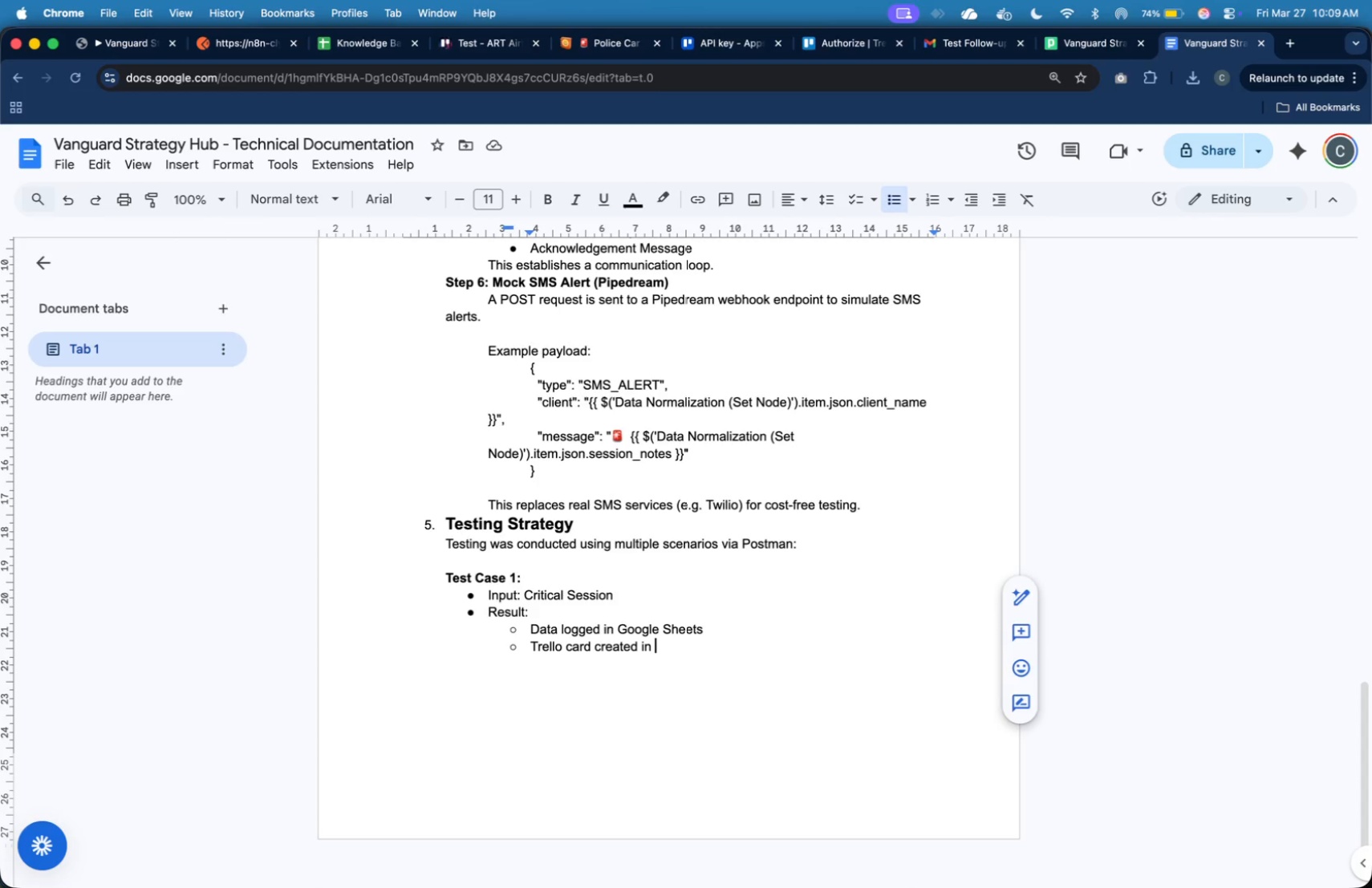 
left_click([448, 794])
 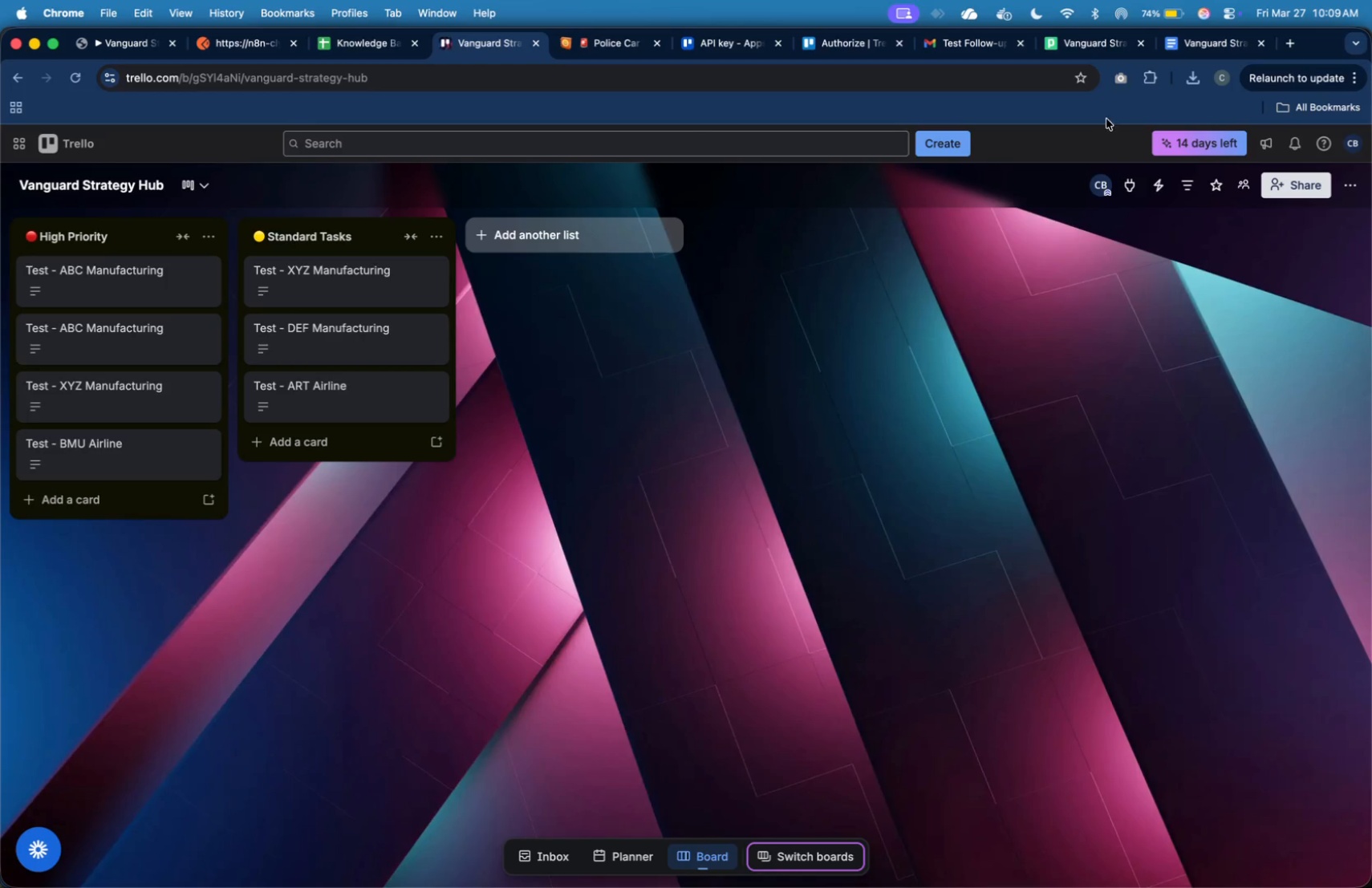 
left_click([1184, 46])
 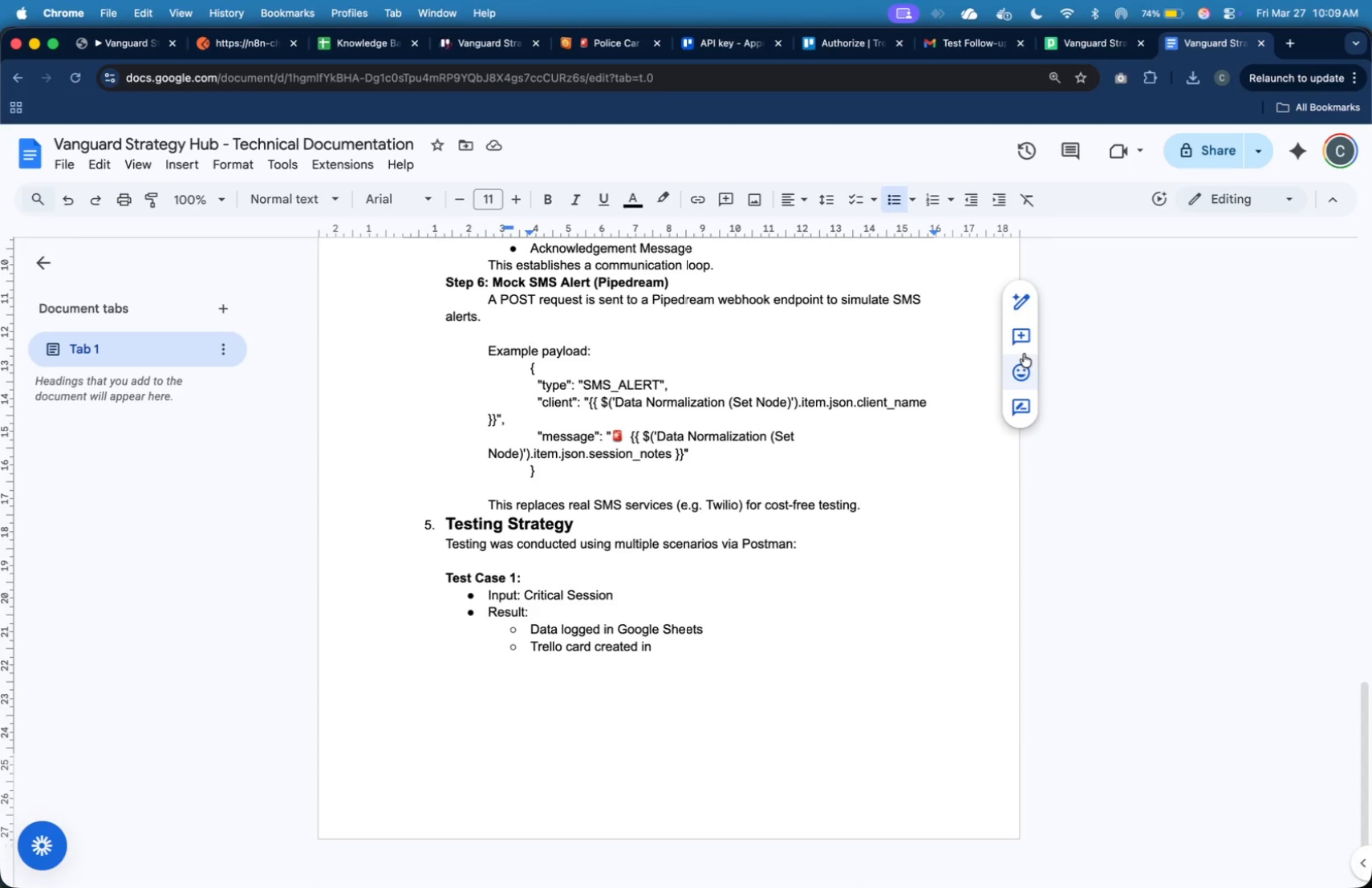 
type(High)
 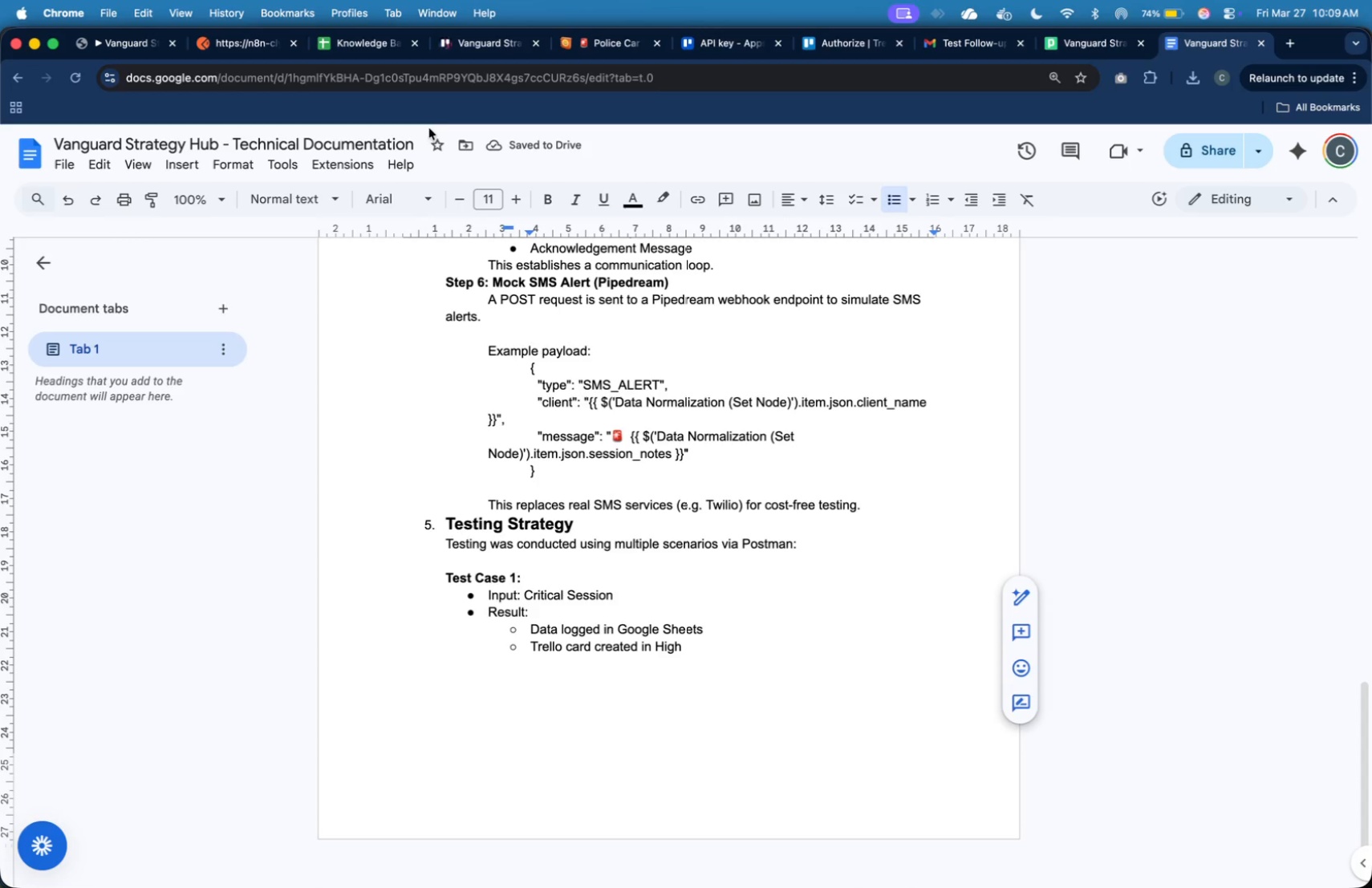 
mouse_move([485, 42])
 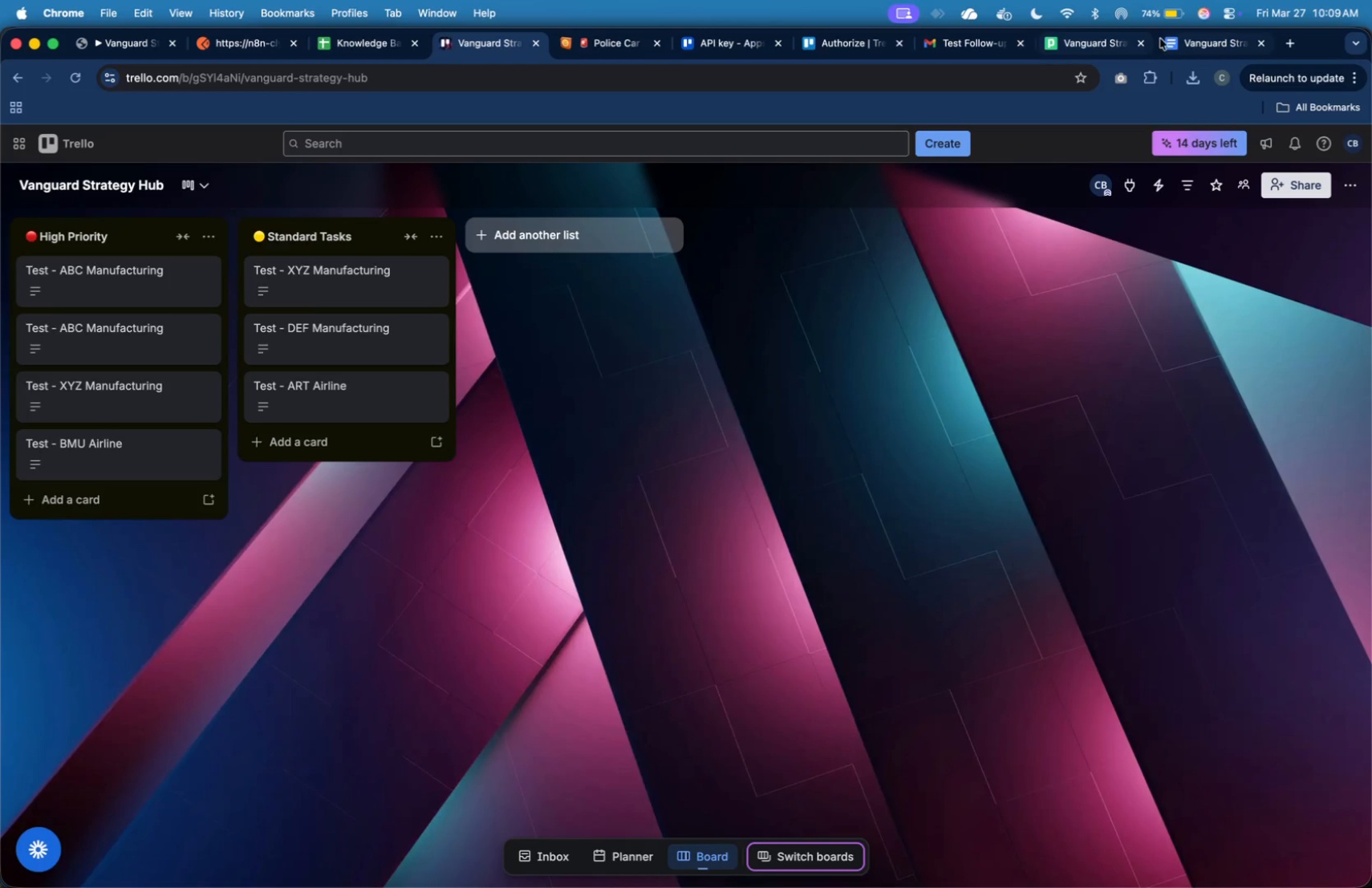 
left_click([1169, 39])
 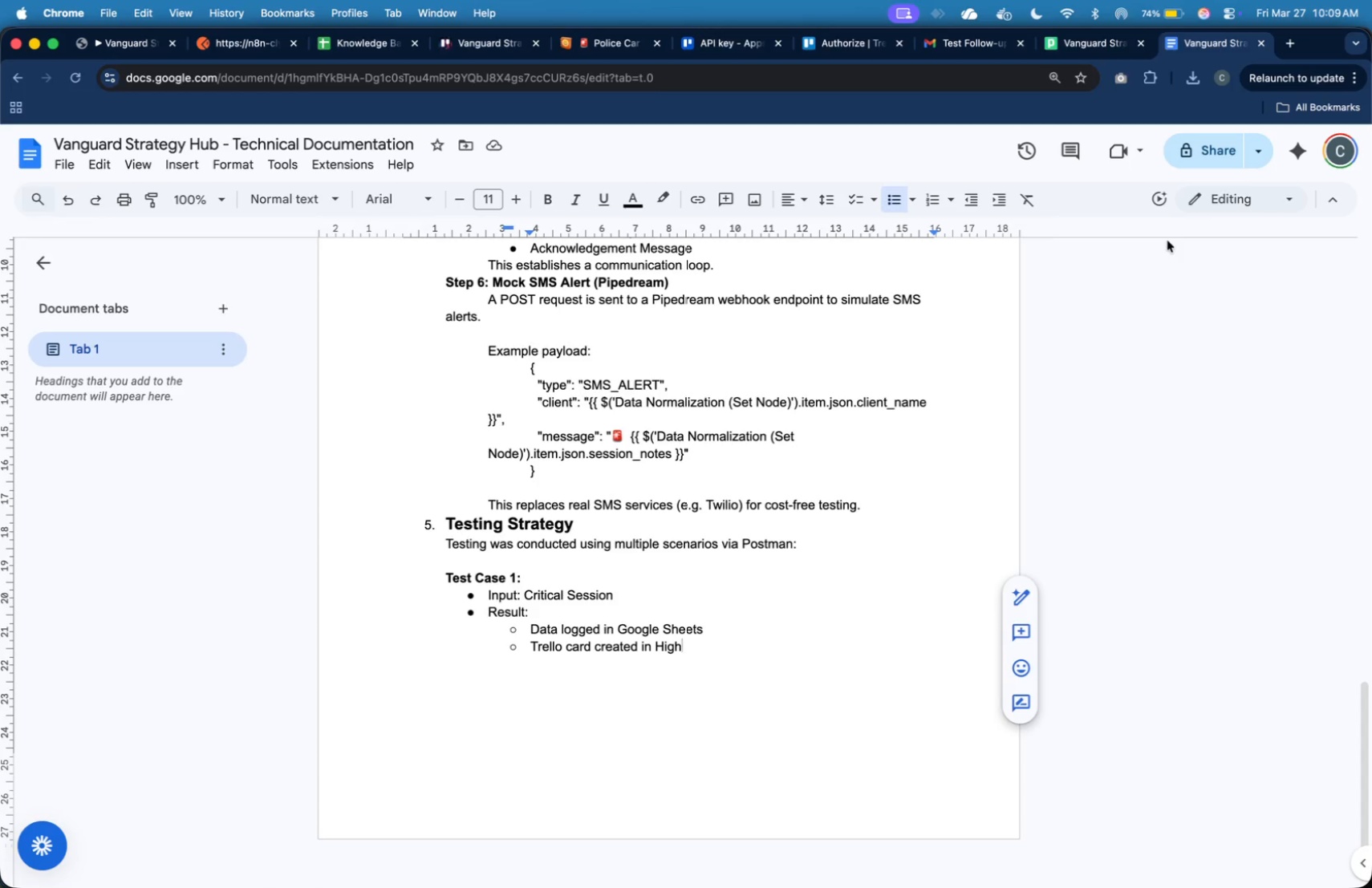 
type( Priority list)
 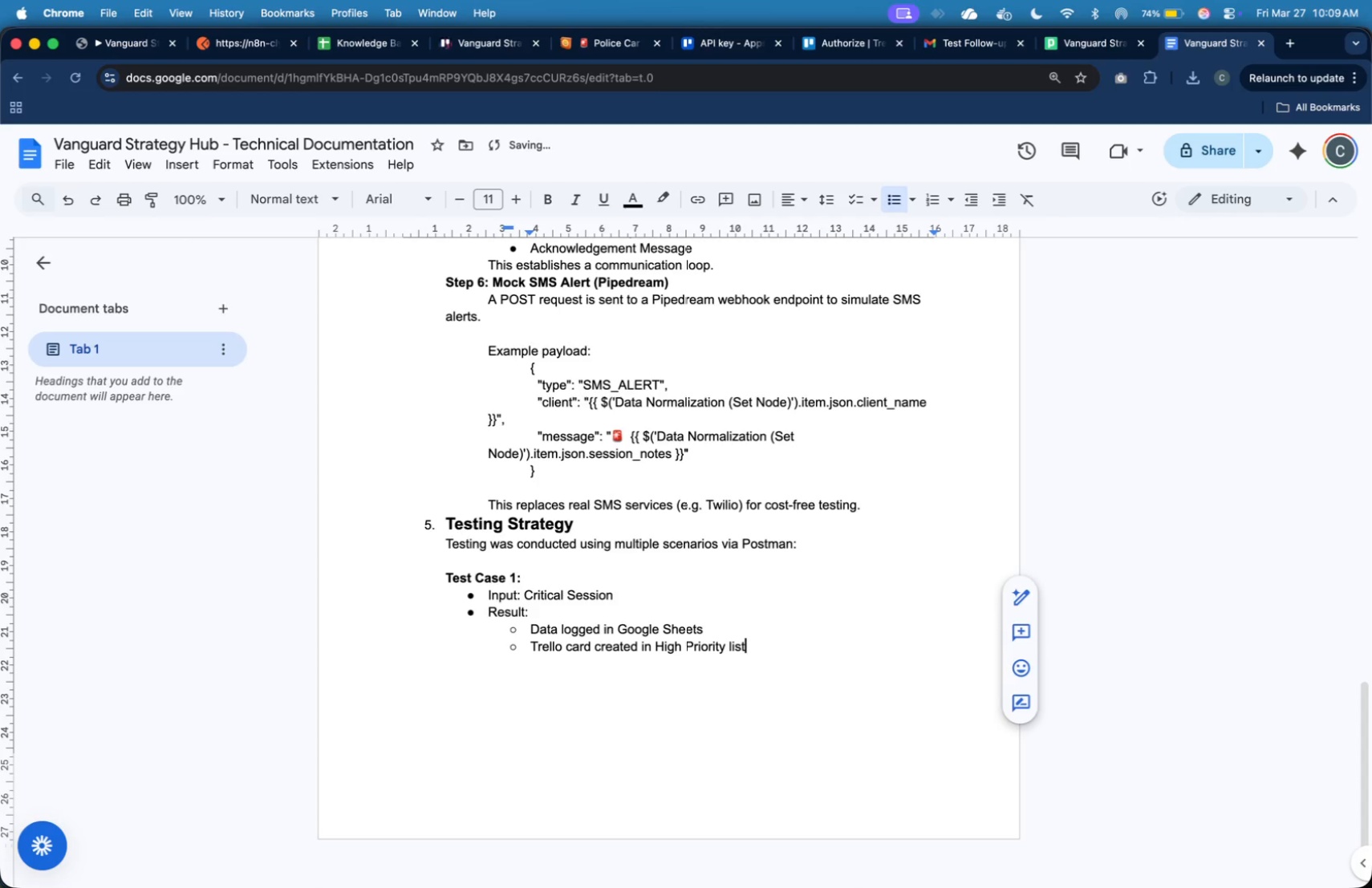 
key(Enter)
 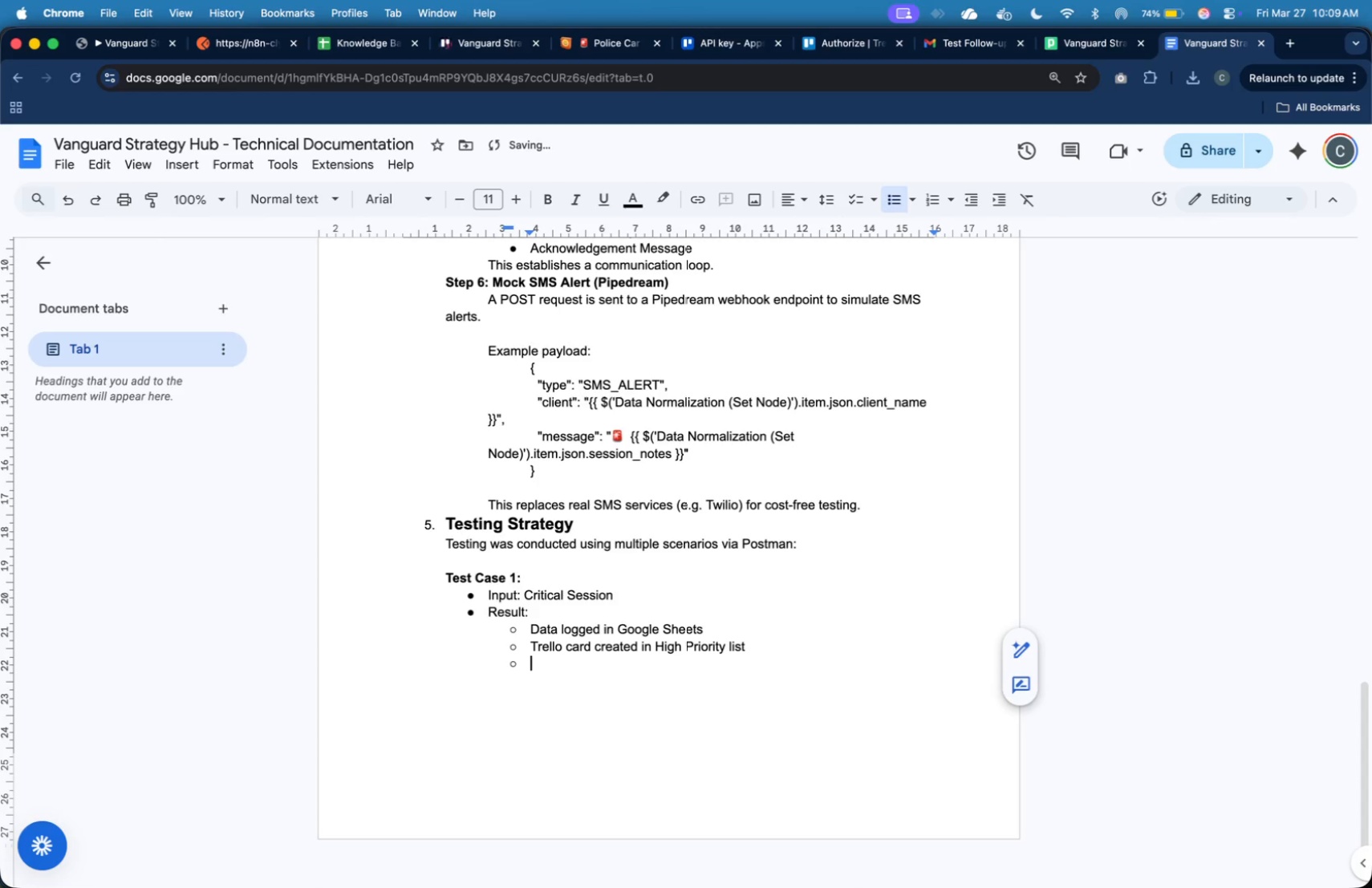 
type(Email sent)
 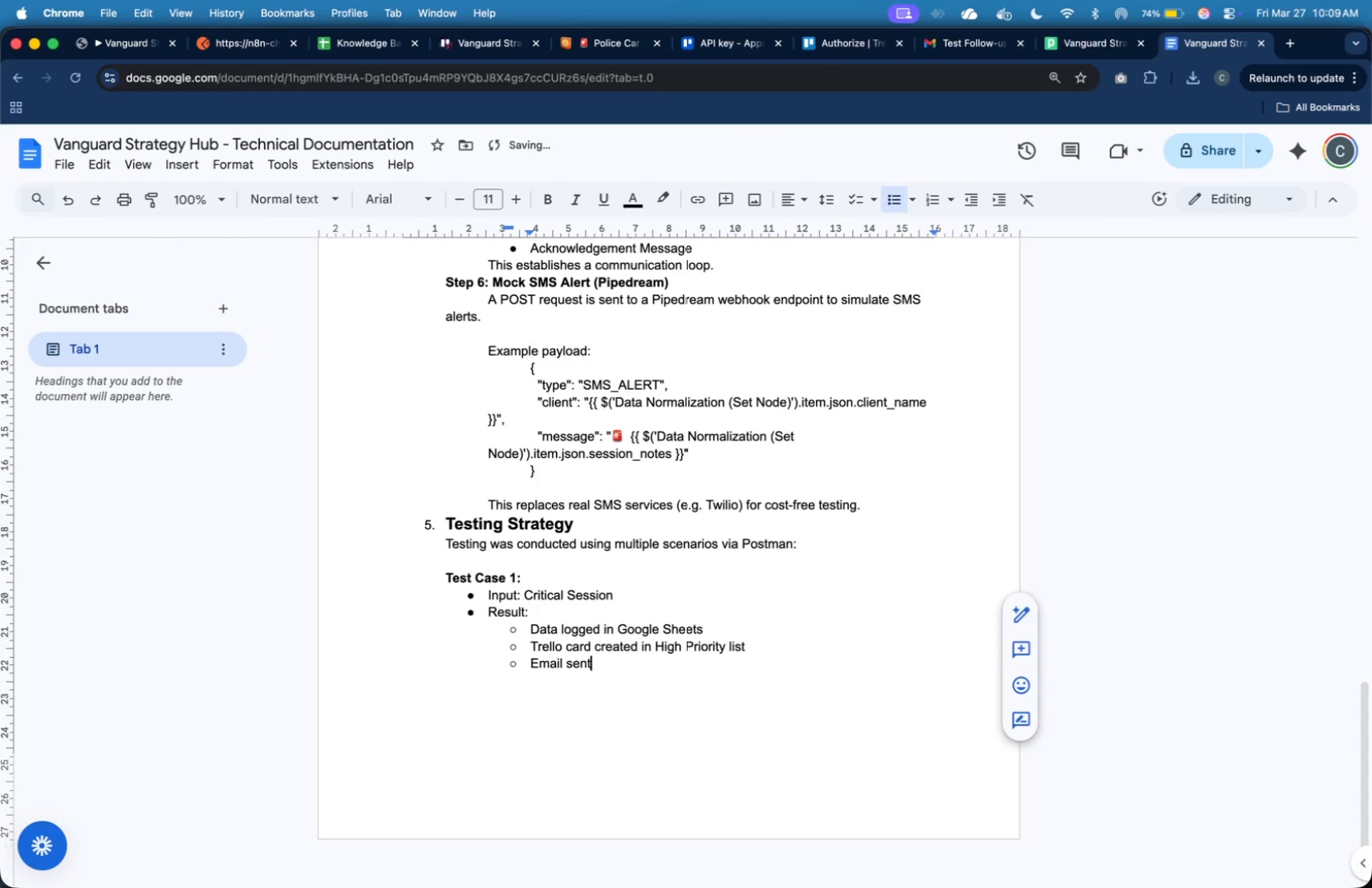 
key(Enter)
 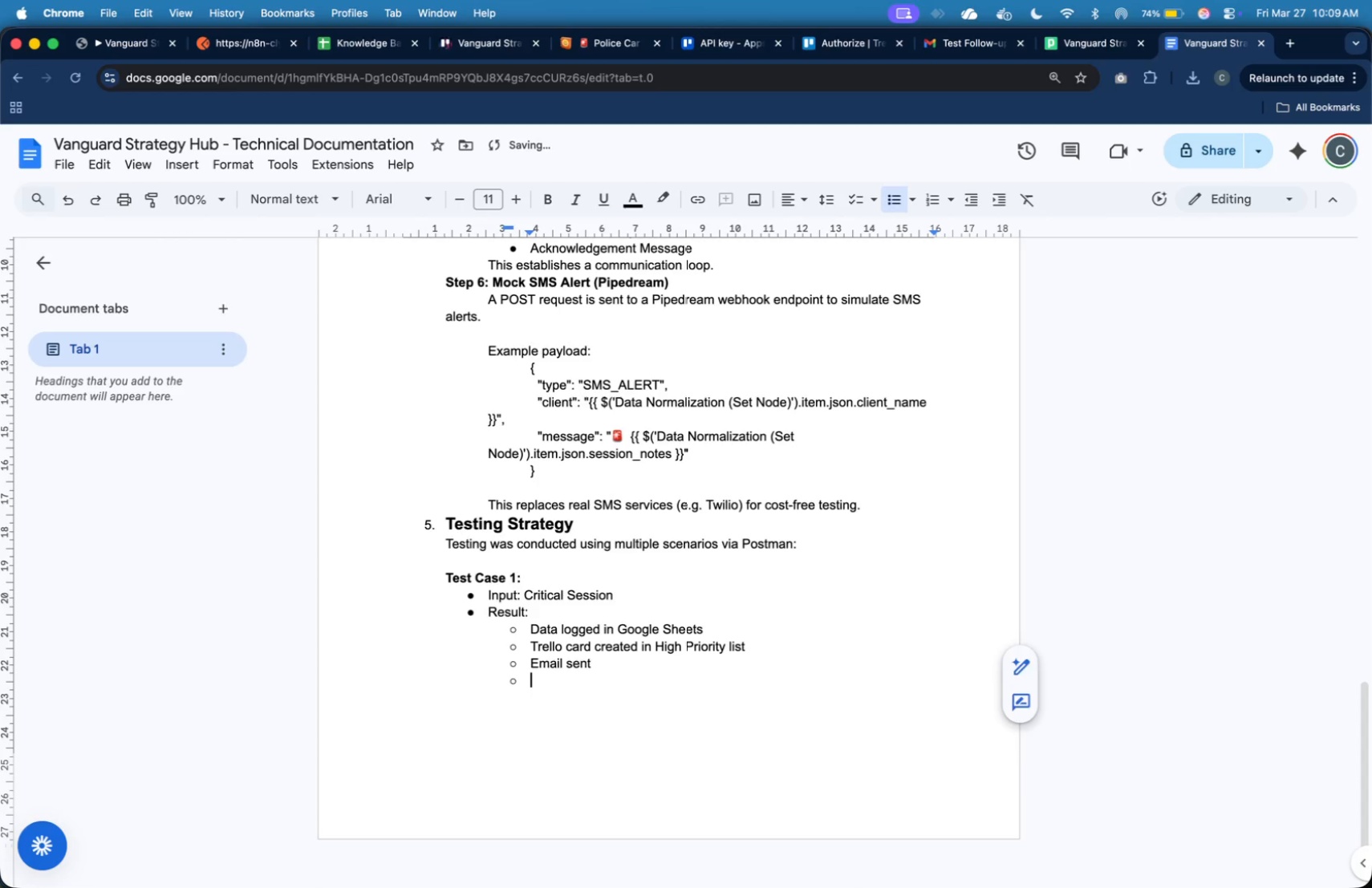 
type(SMS simulated via Pipedream)
 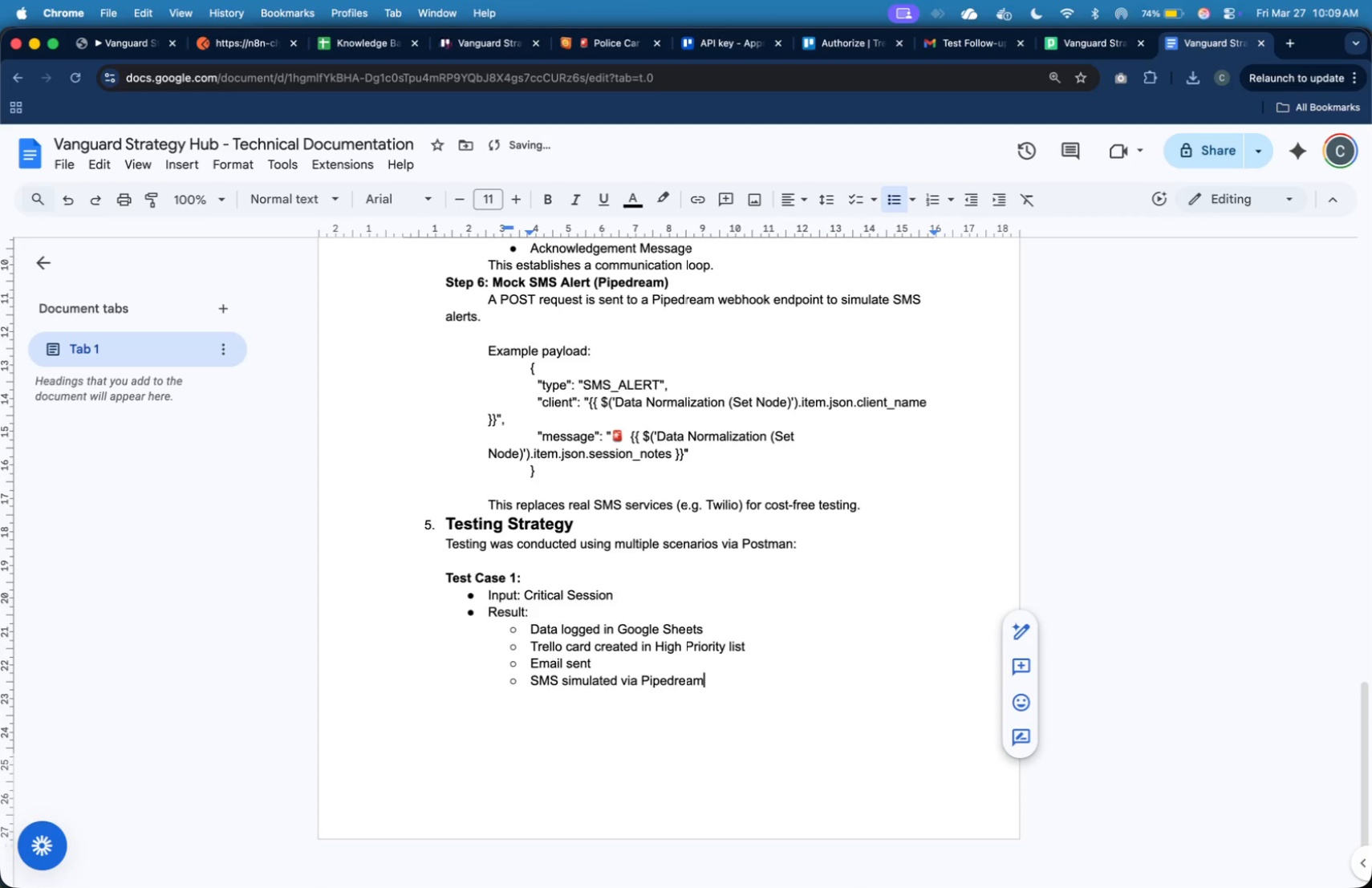 
key(Enter)
 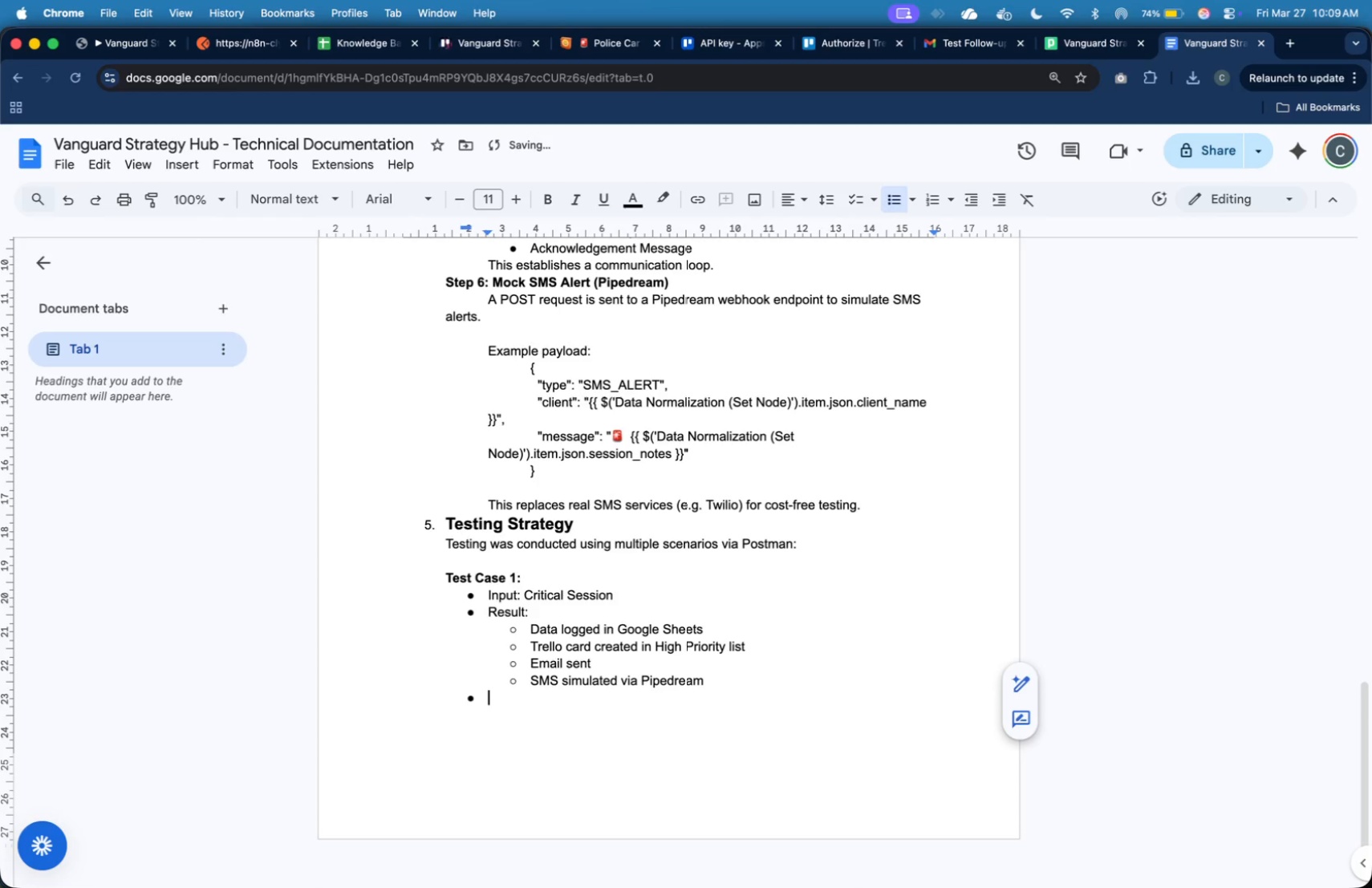 
key(Enter)
 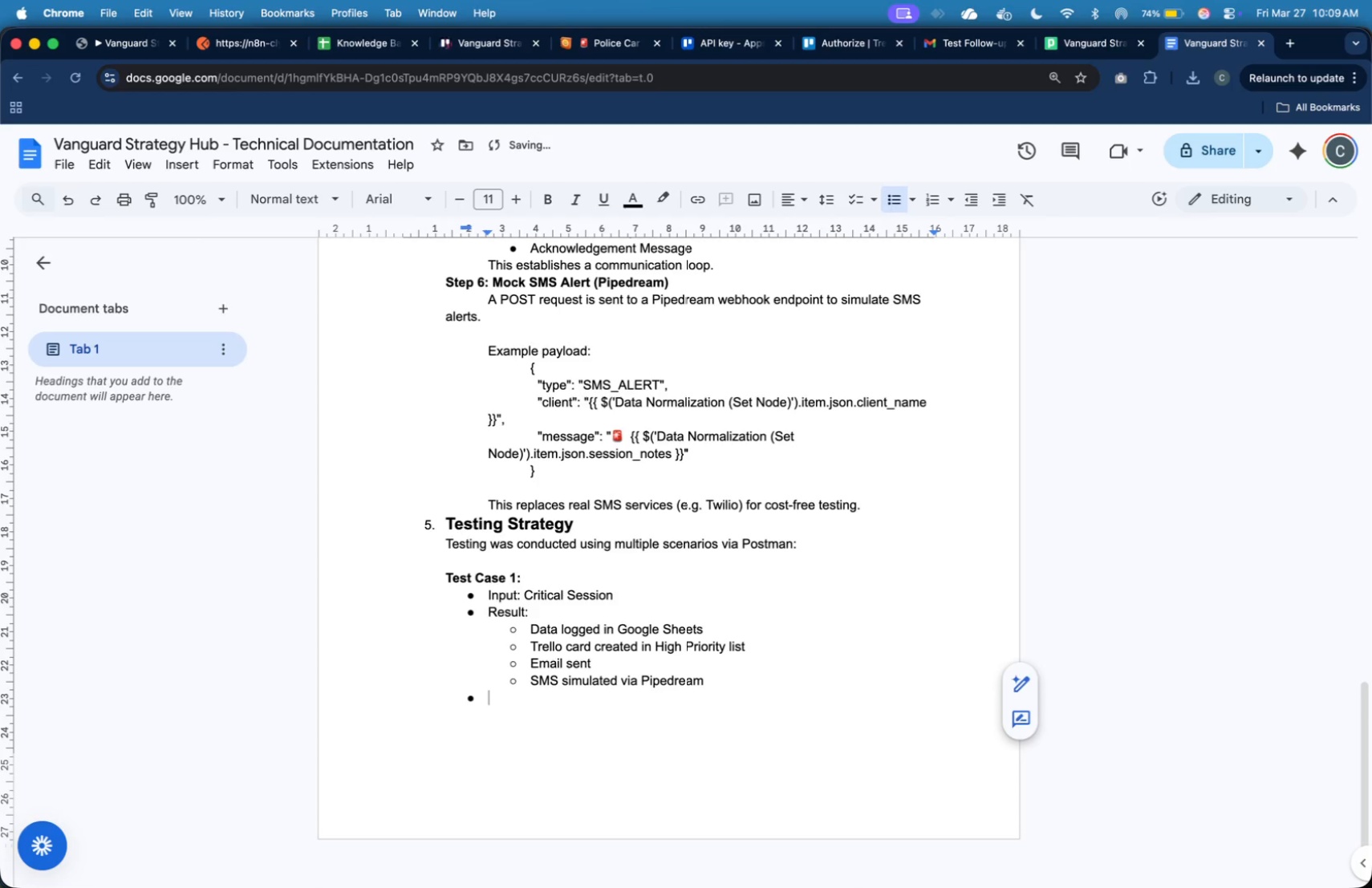 
key(Enter)
 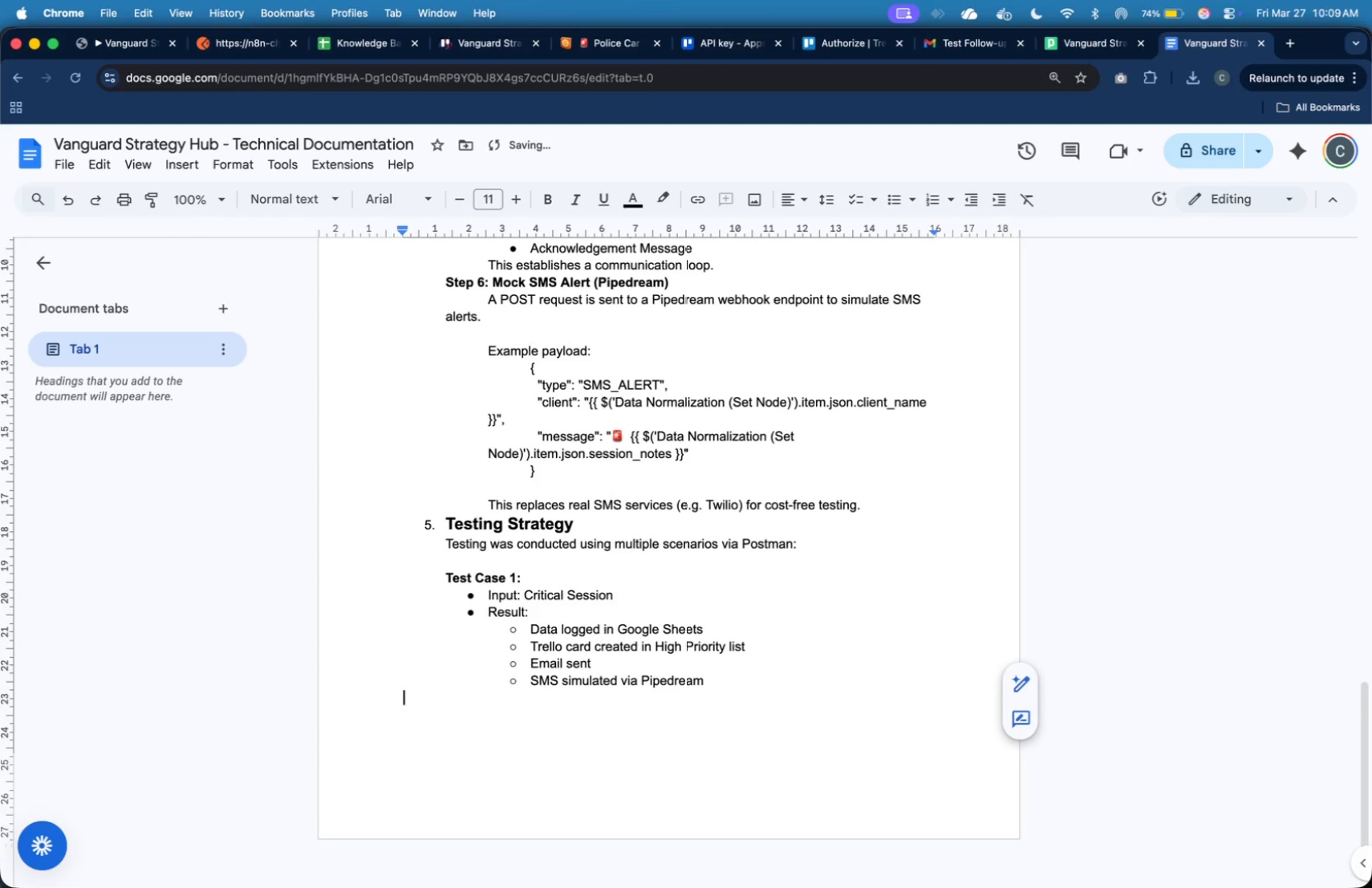 
key(Tab)
 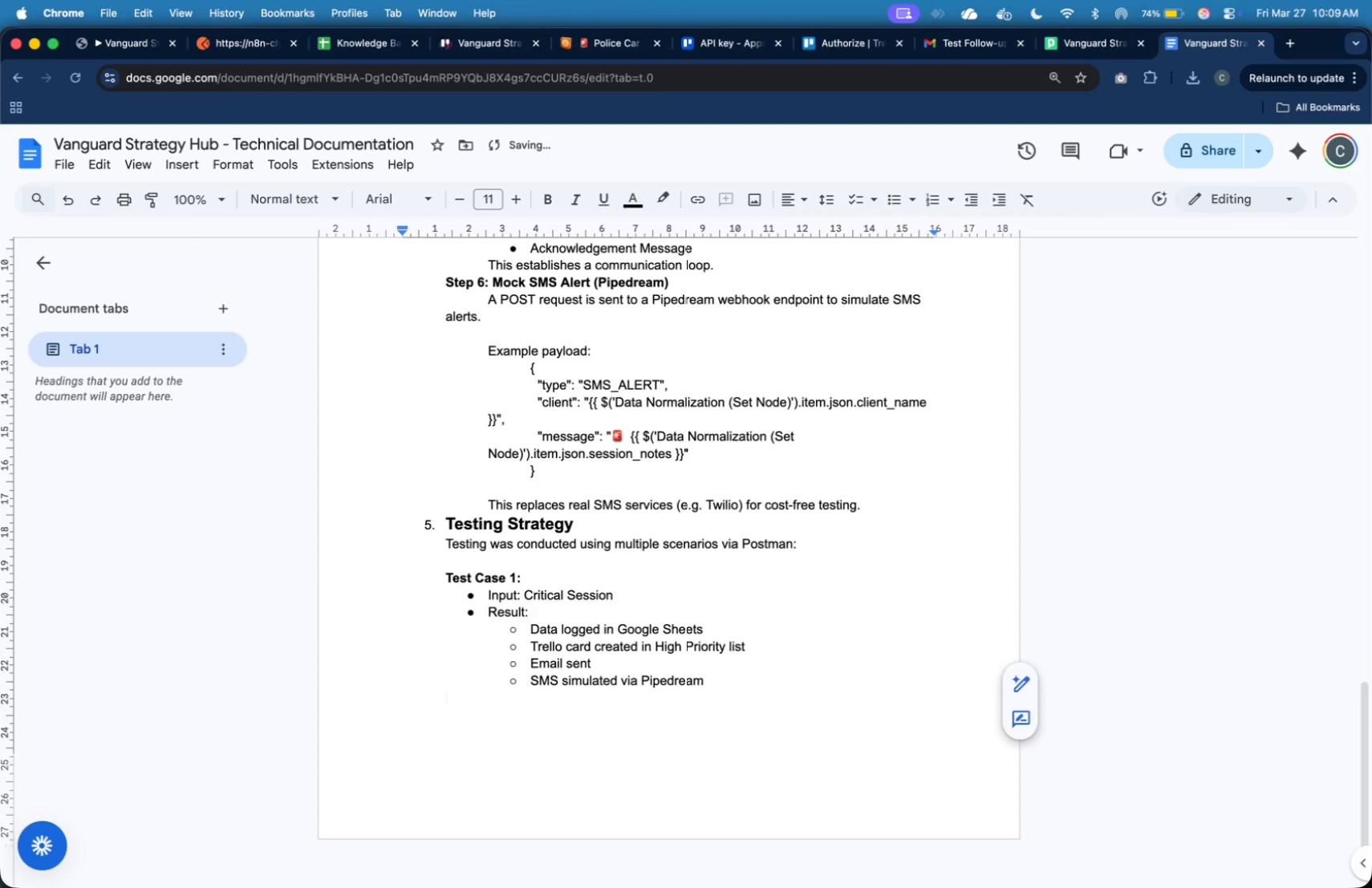 
key(Meta+B)
 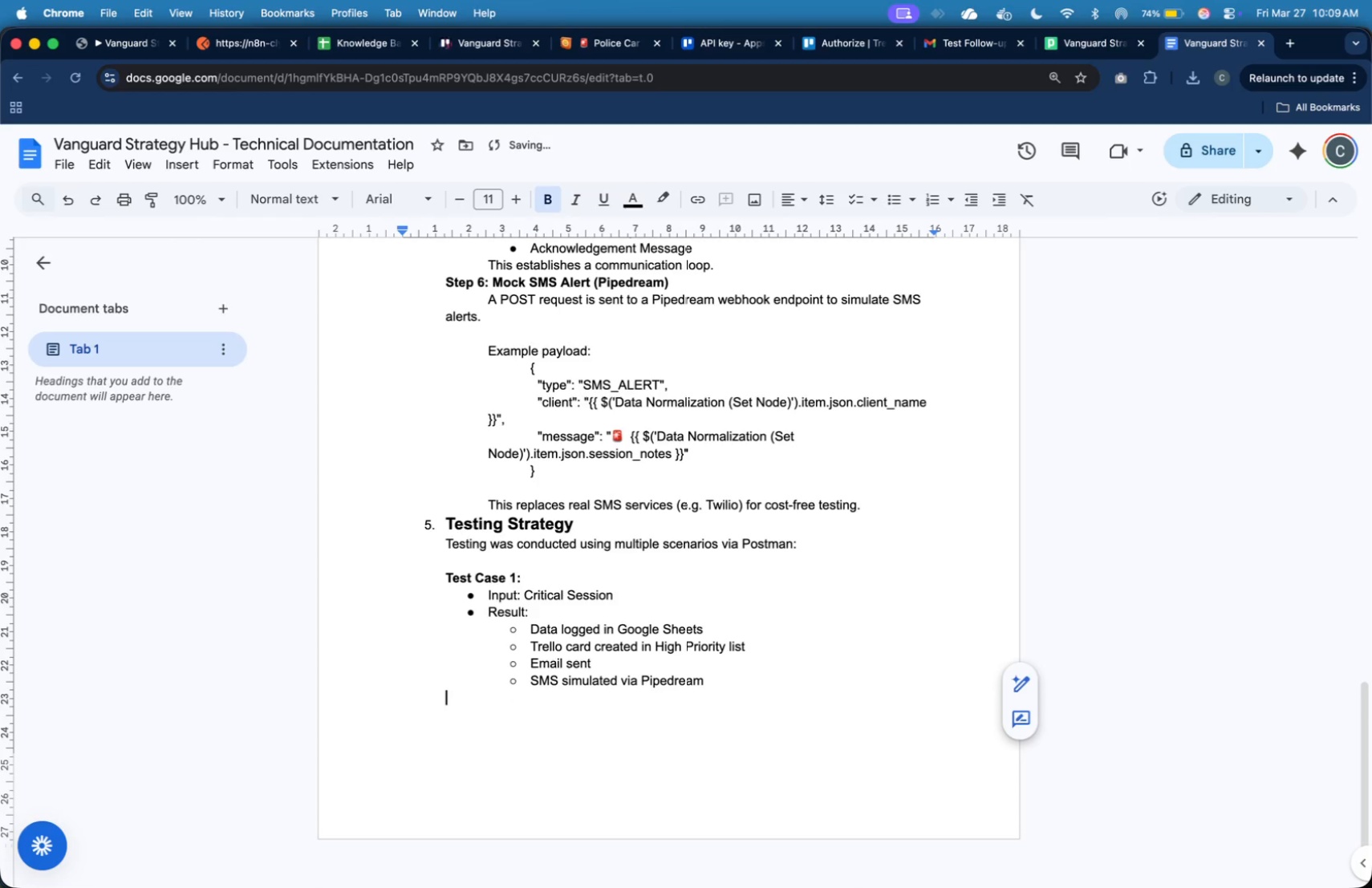 
type(Test Case 2:)
 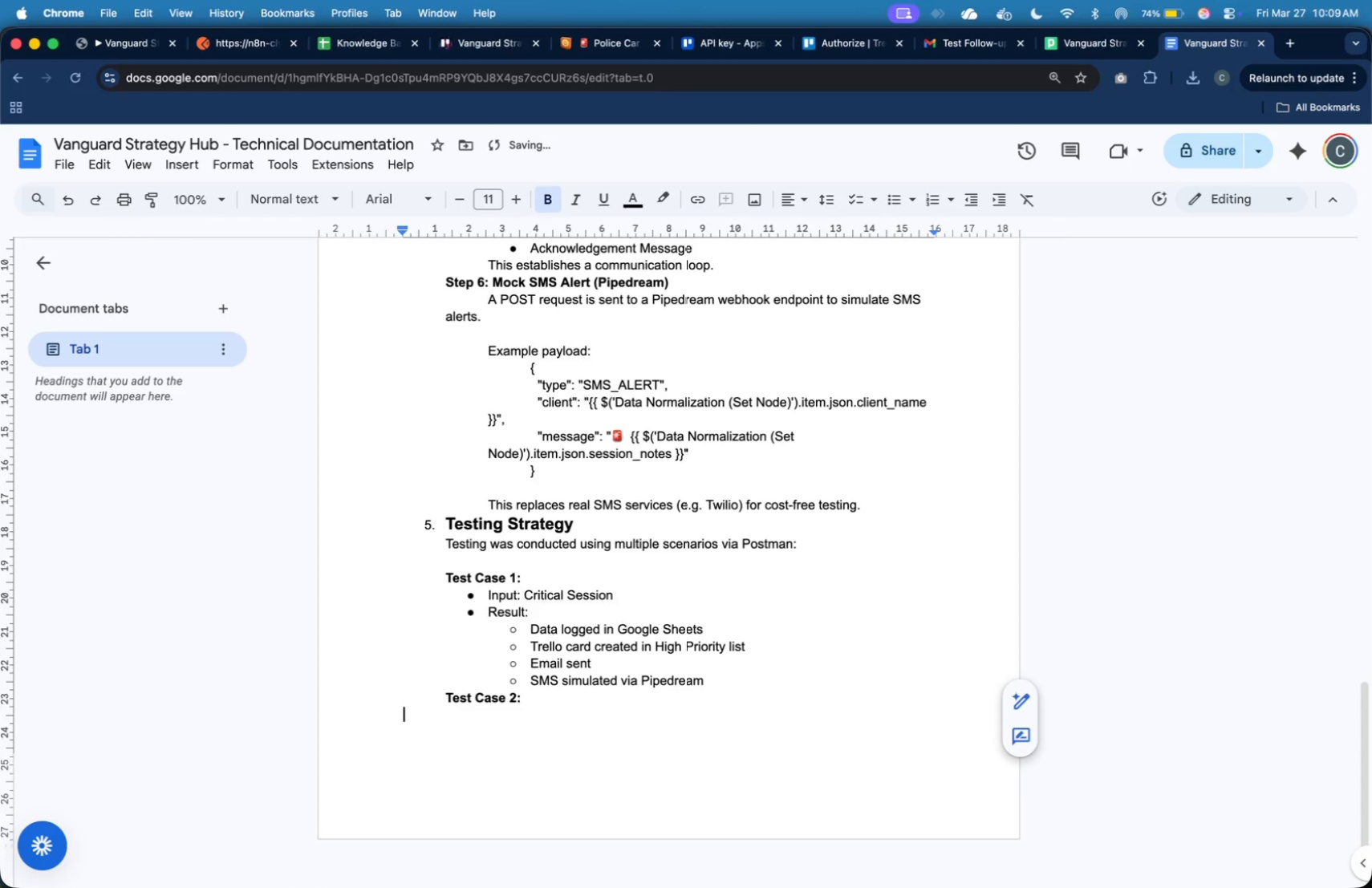 
 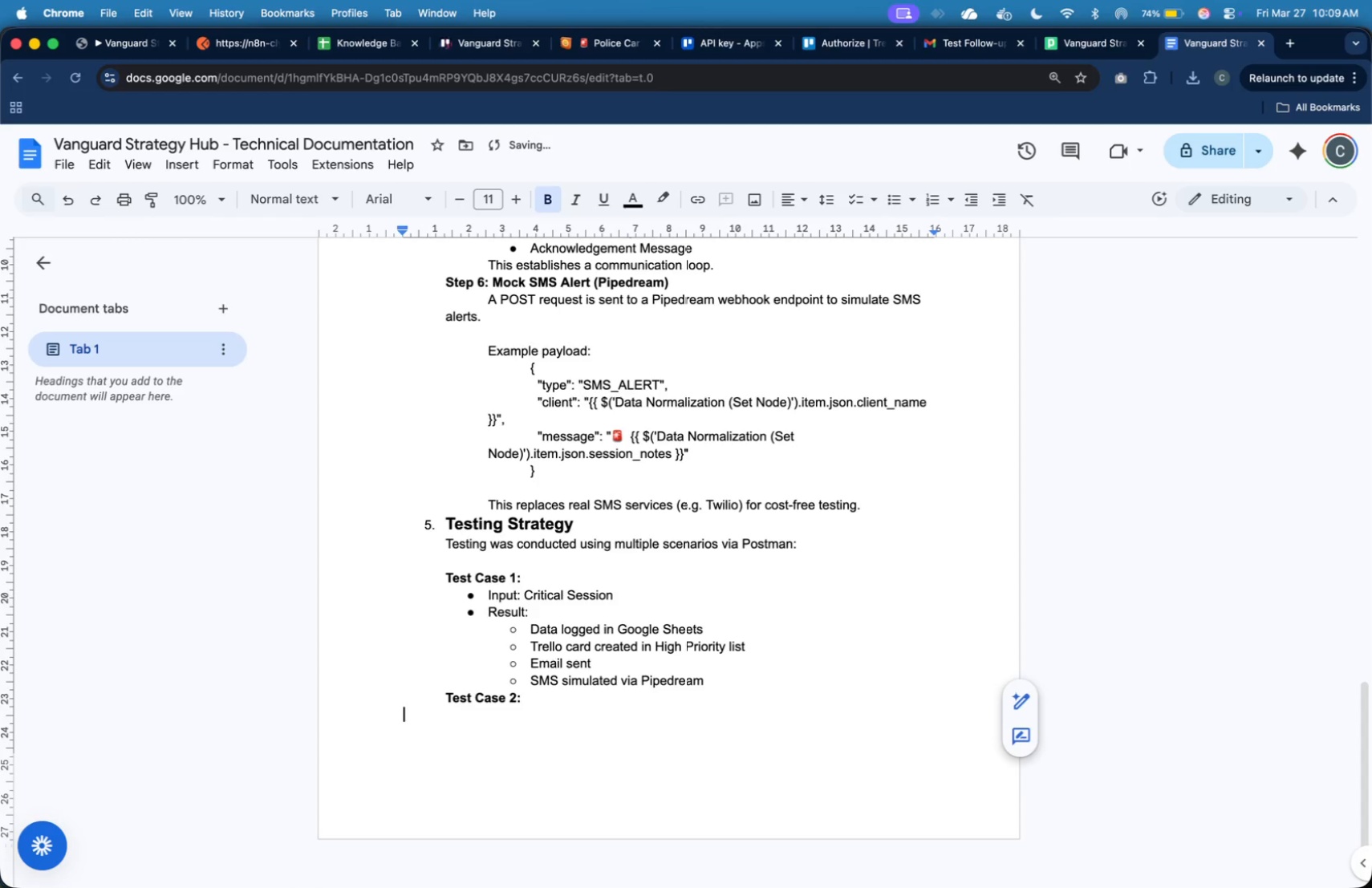 
key(Enter)
 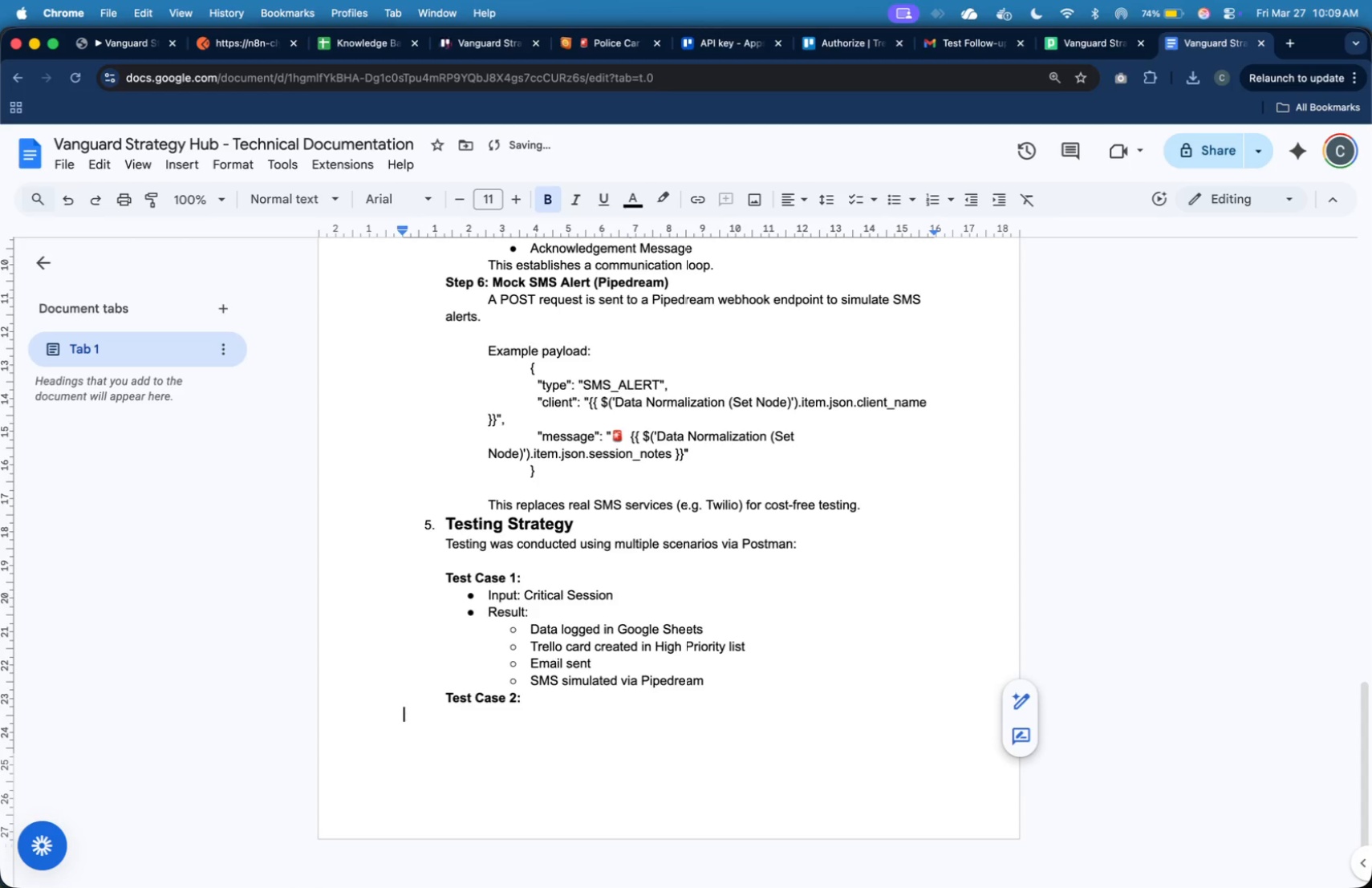 
key(Tab)
 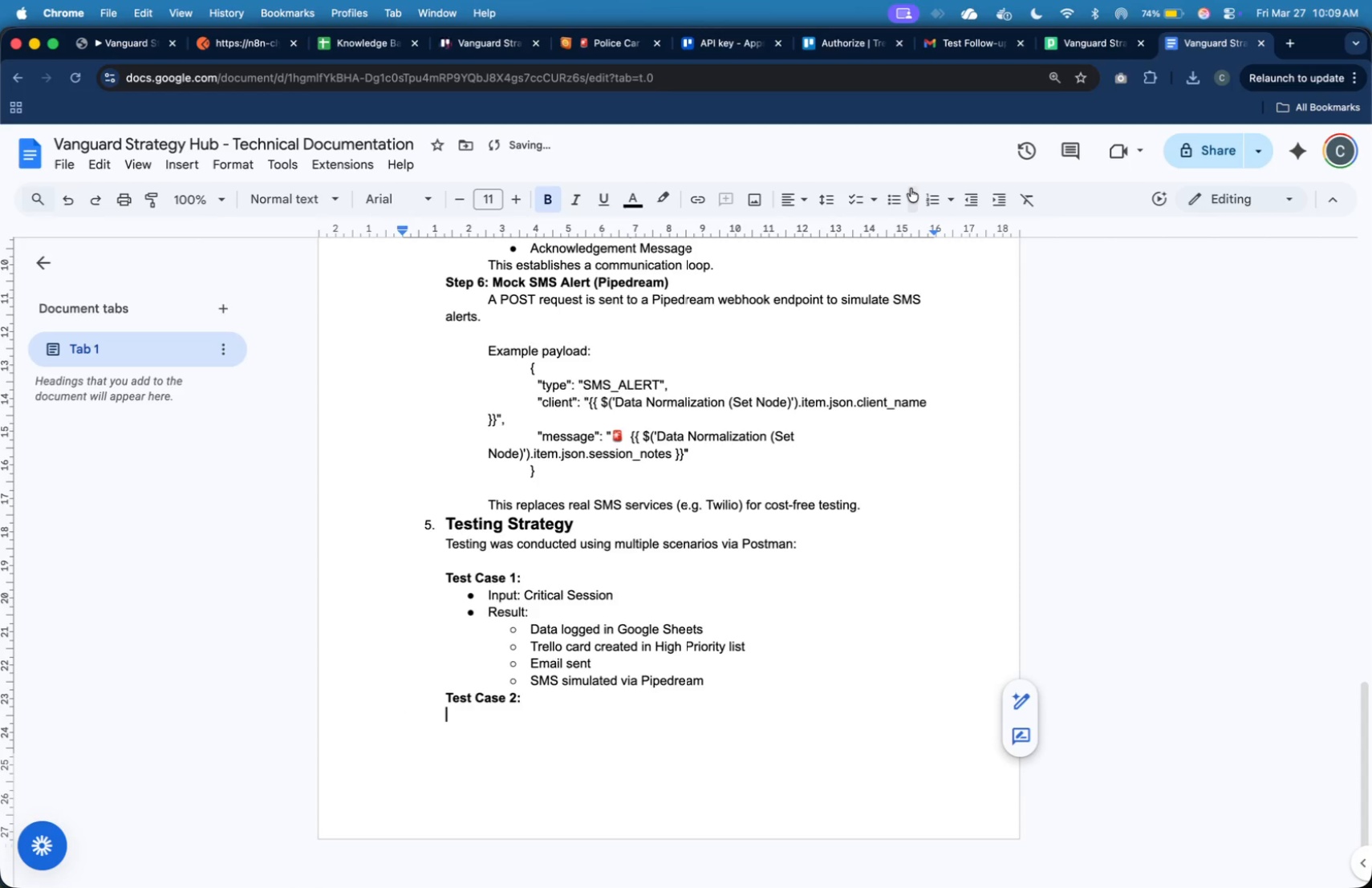 
key(Meta+B)
 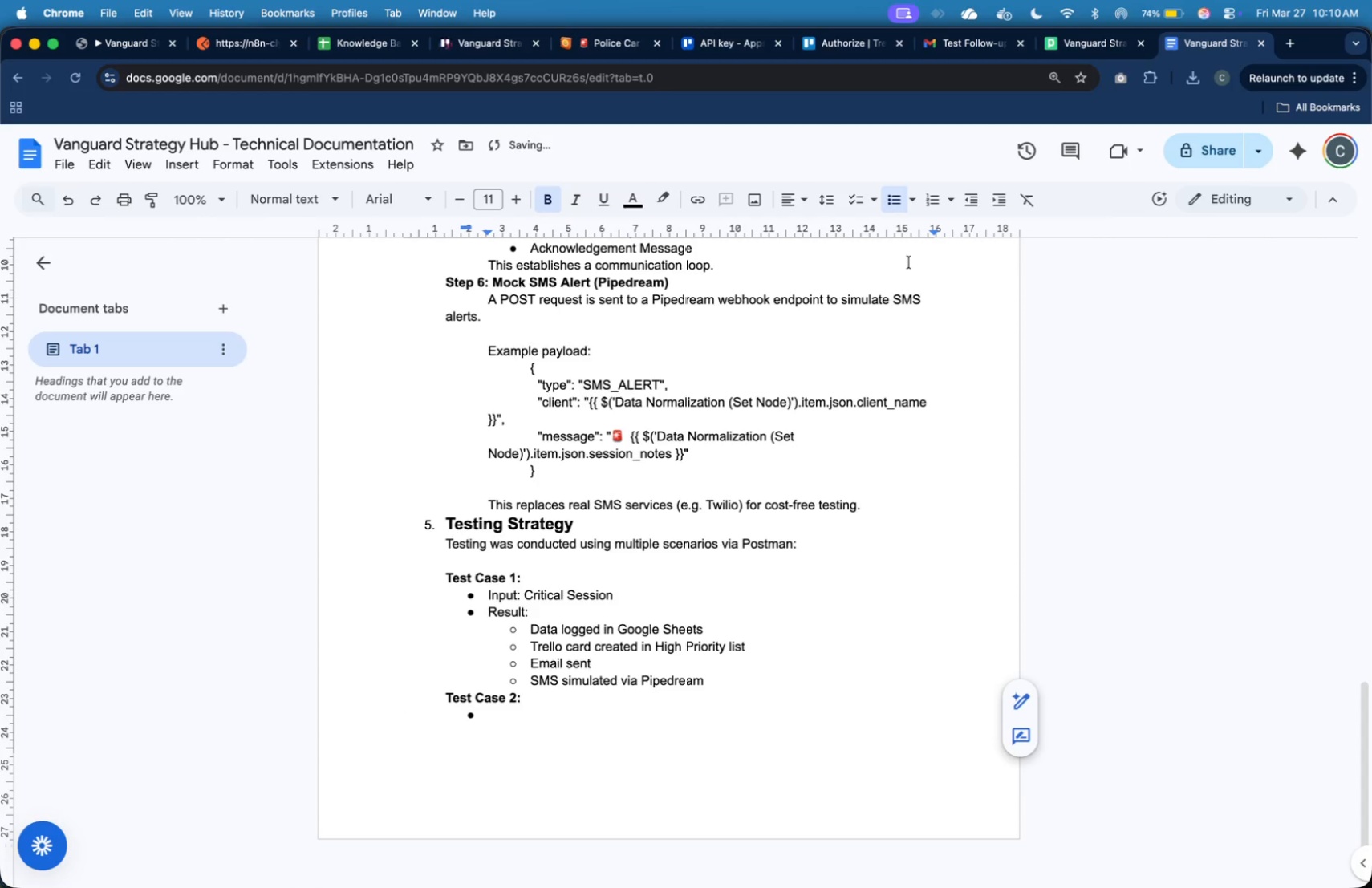 
type(Input)
key(Backspace)
key(Backspace)
key(Backspace)
key(Backspace)
key(Backspace)
 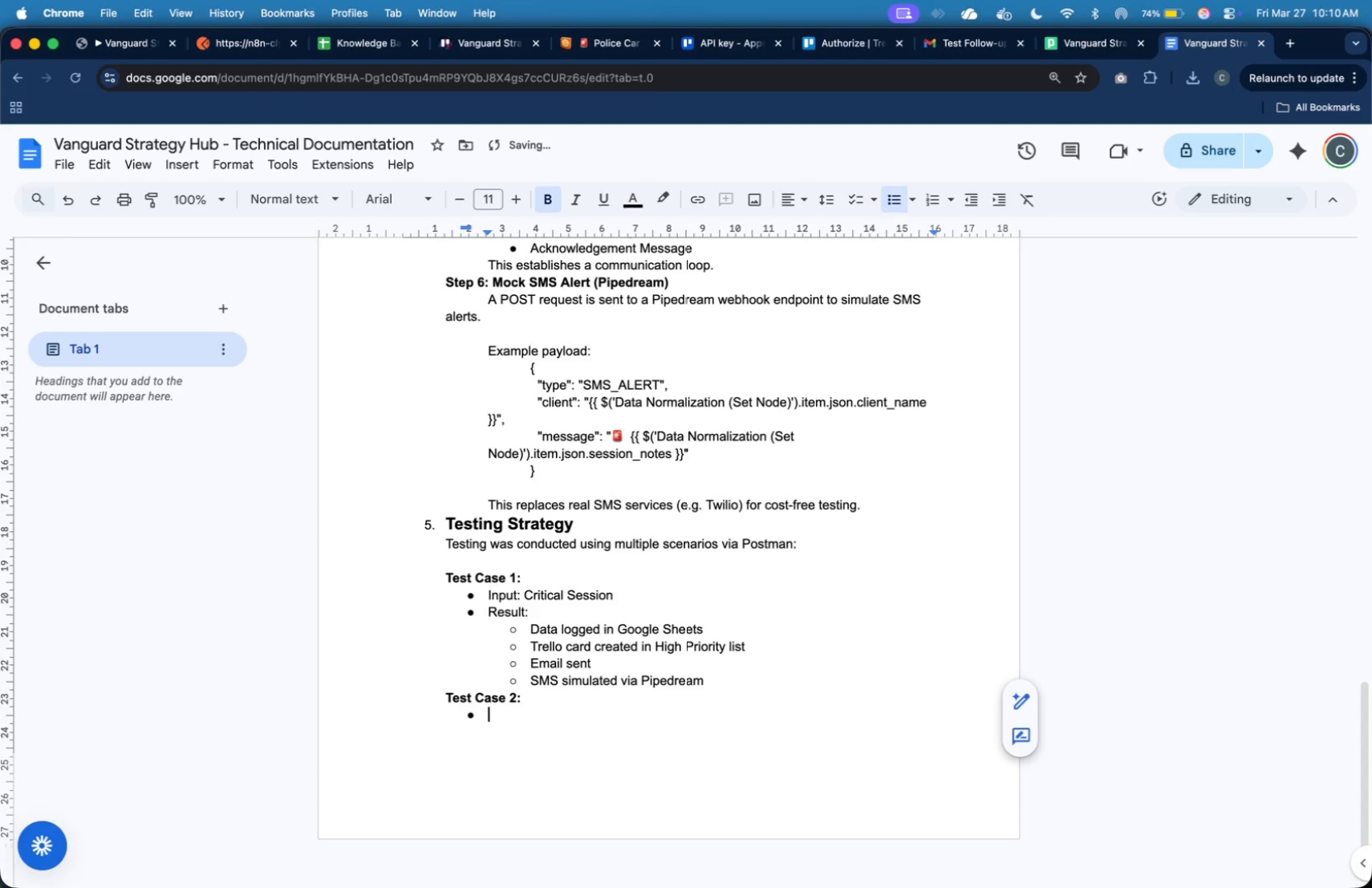 
key(Meta+B)
 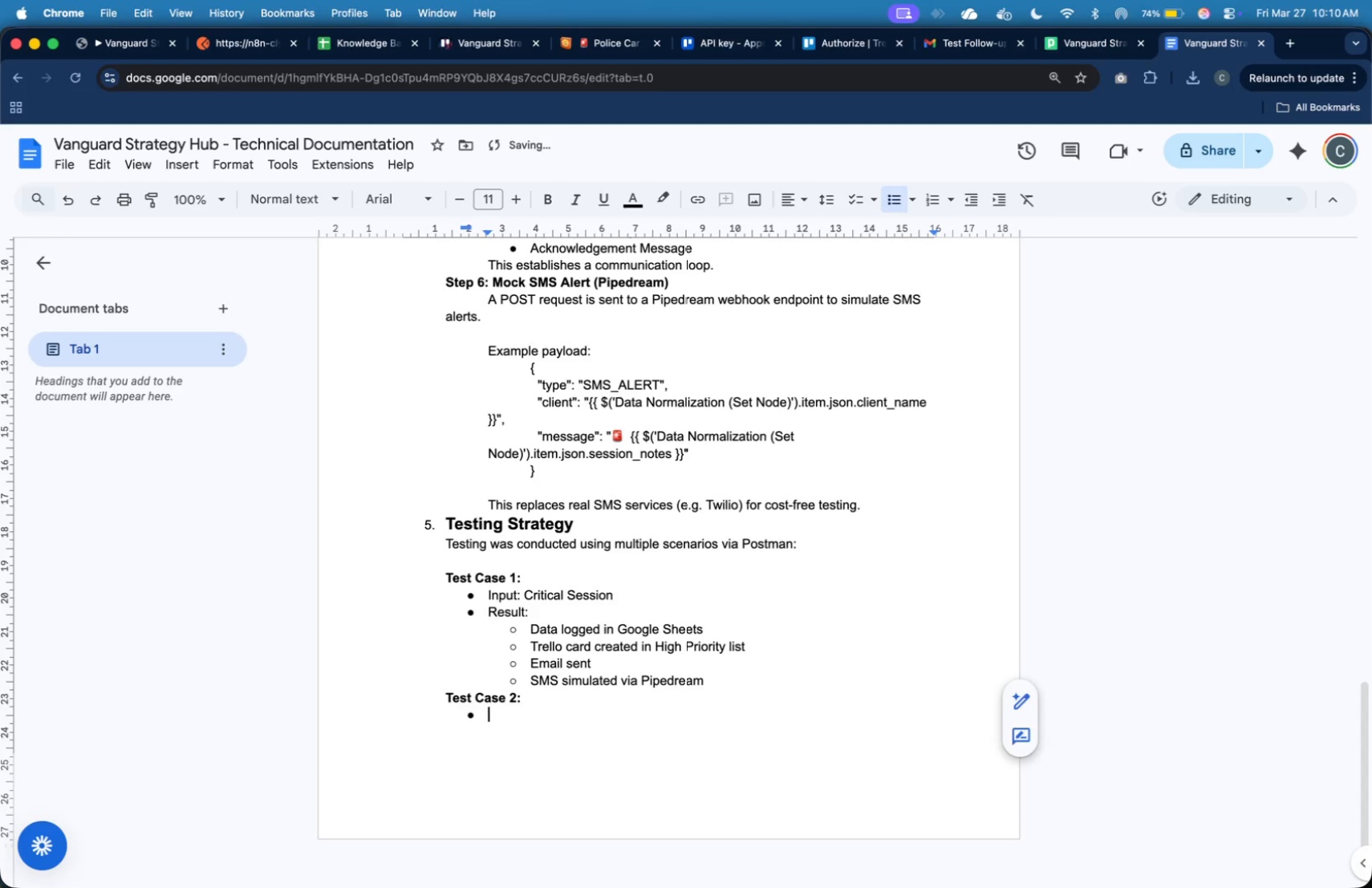 
type(InputL )
key(Backspace)
key(Backspace)
type(: Standard Session)
 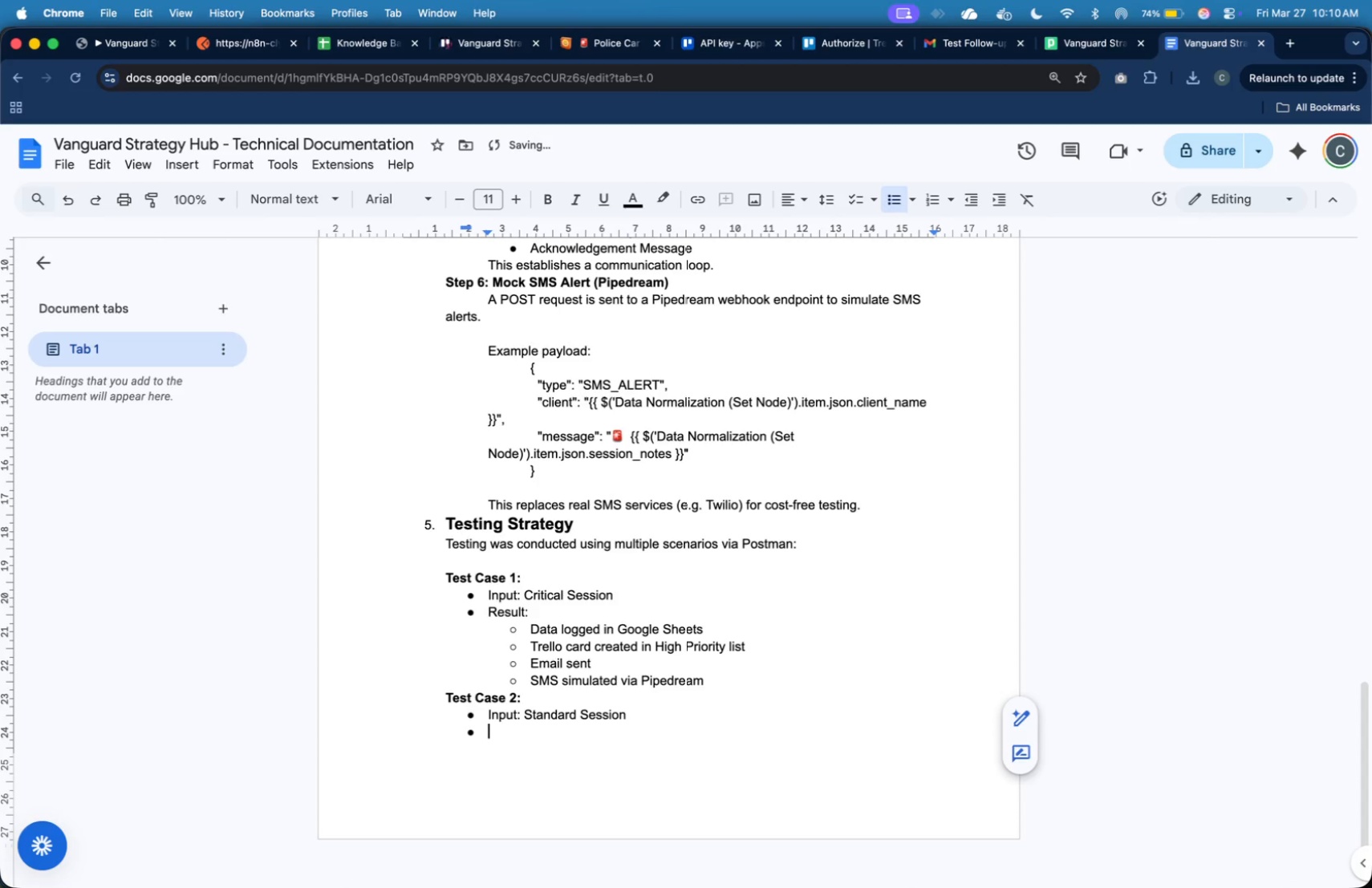 
 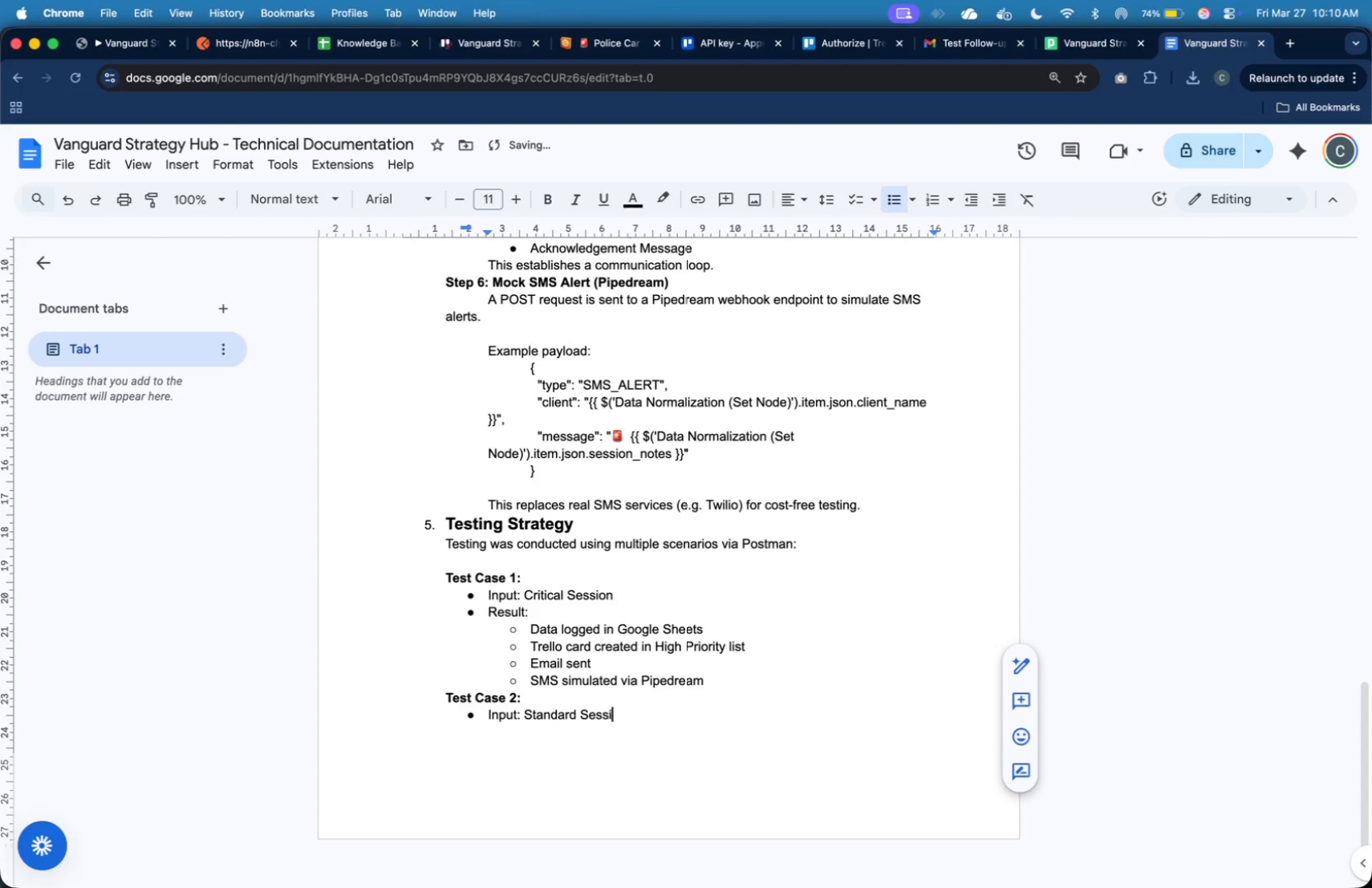 
key(Enter)
 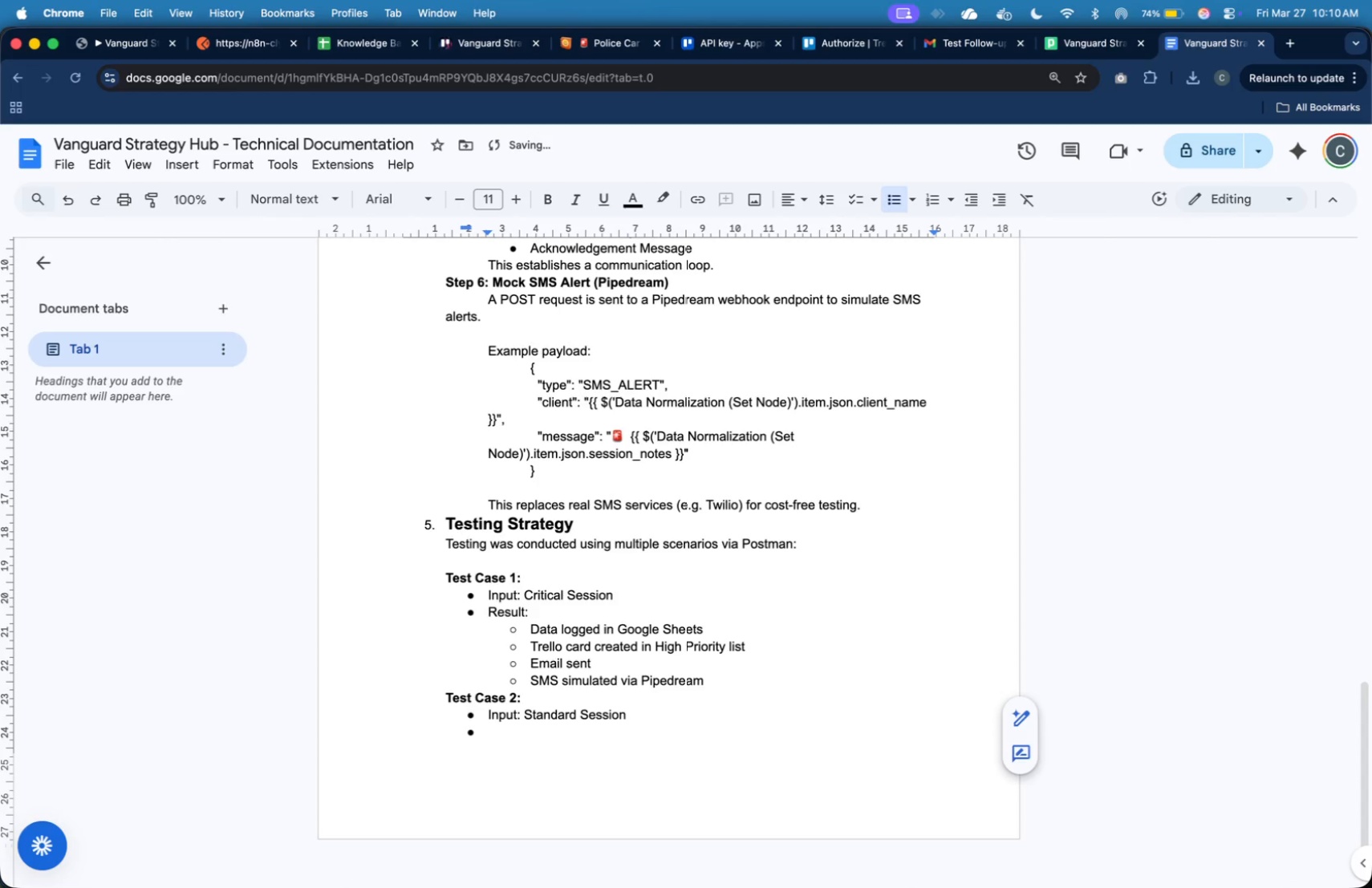 
type(Result)
 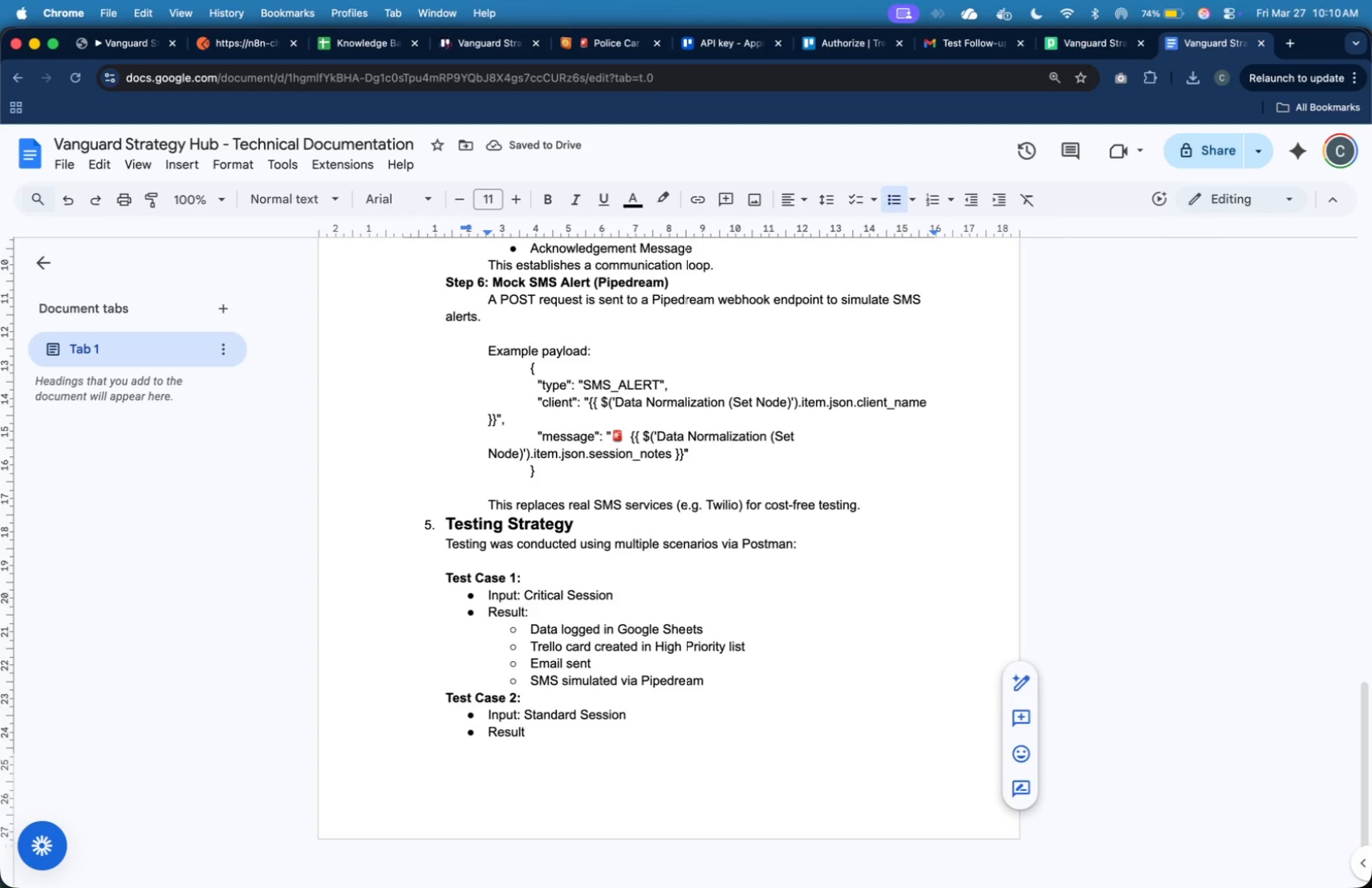 
key(Shift+Semicolon)
 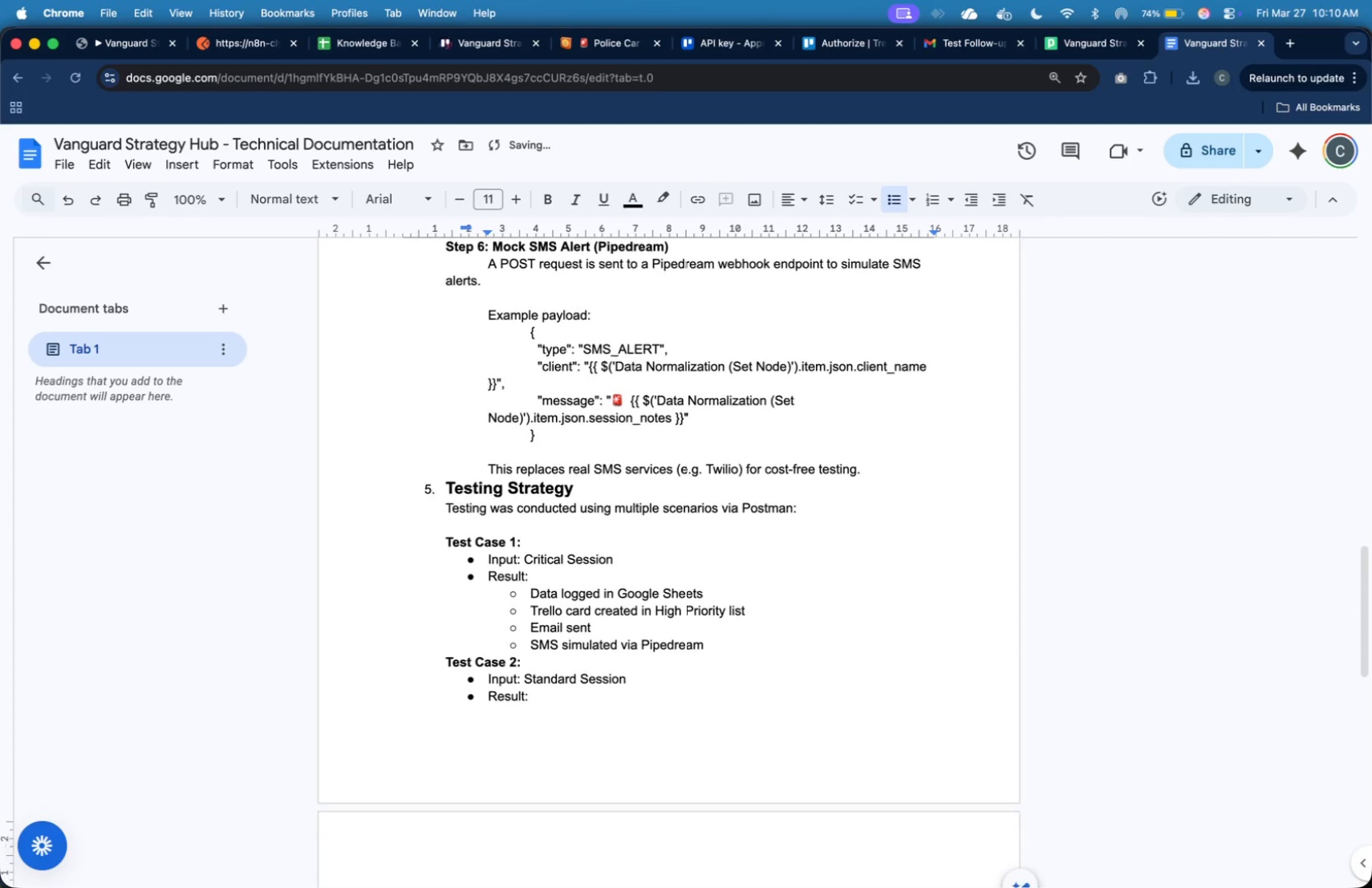 
key(Enter)
 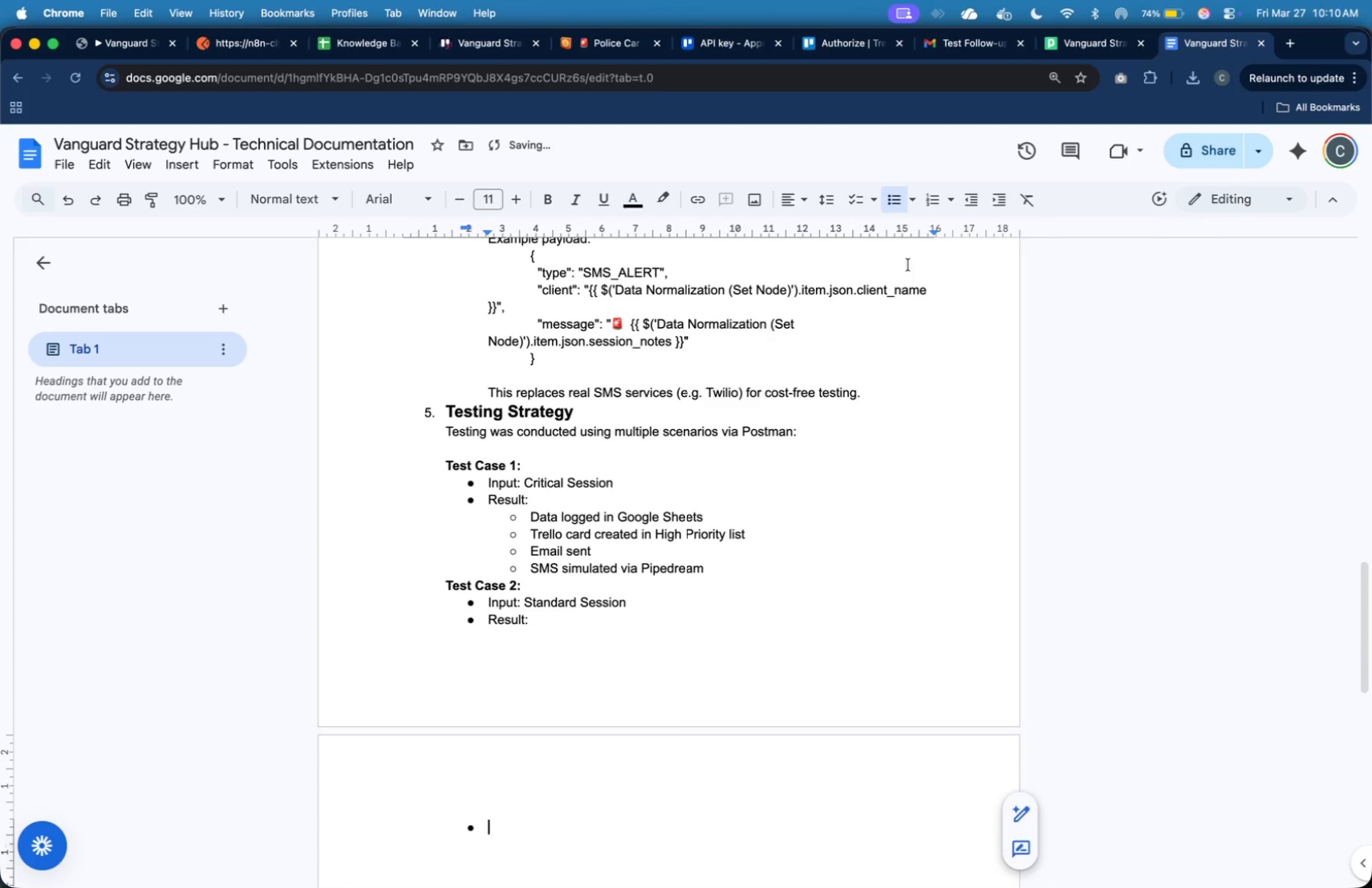 
key(Tab)
 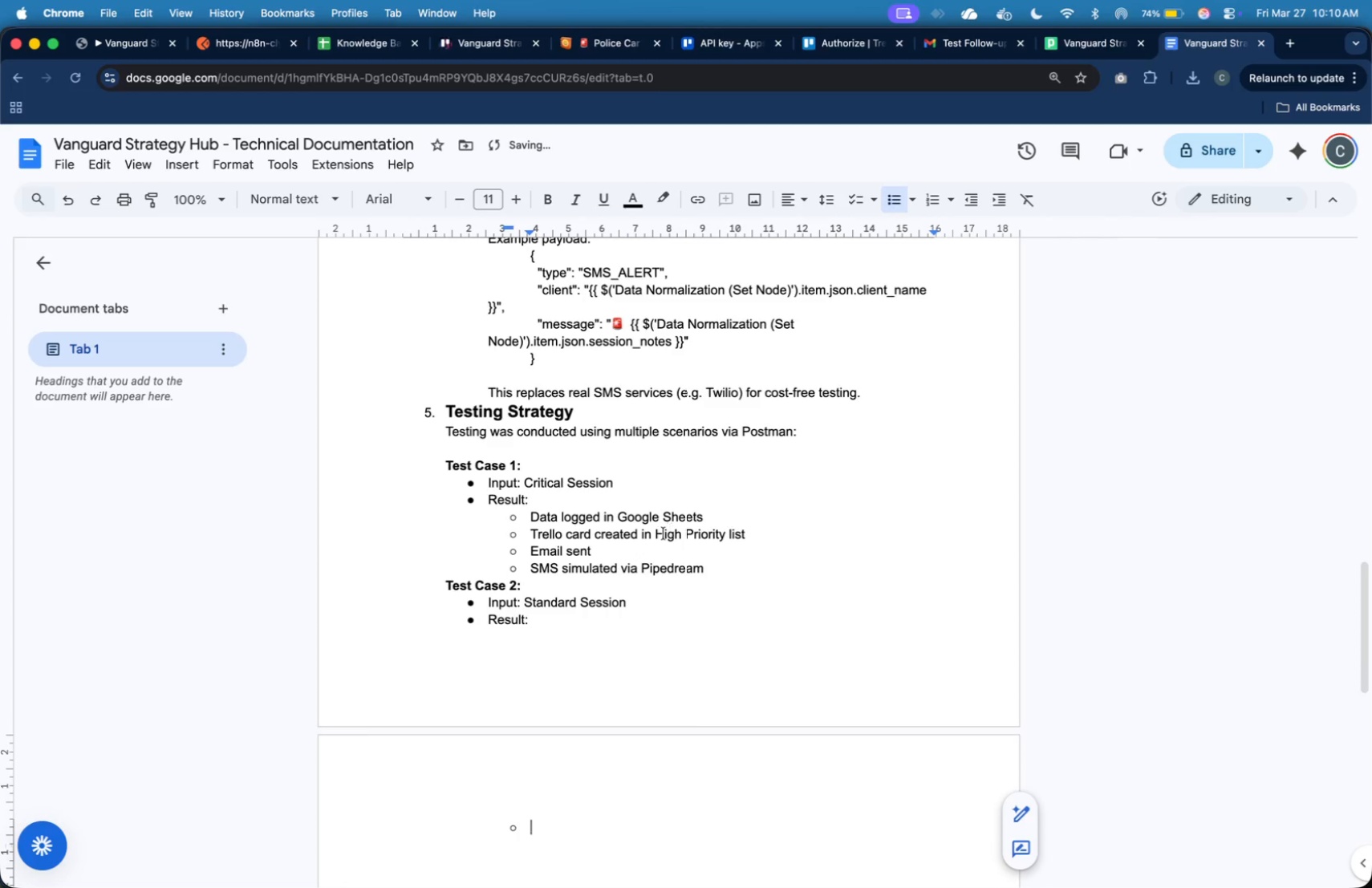 
left_click_drag(start_coordinate=[633, 553], to_coordinate=[535, 515])
 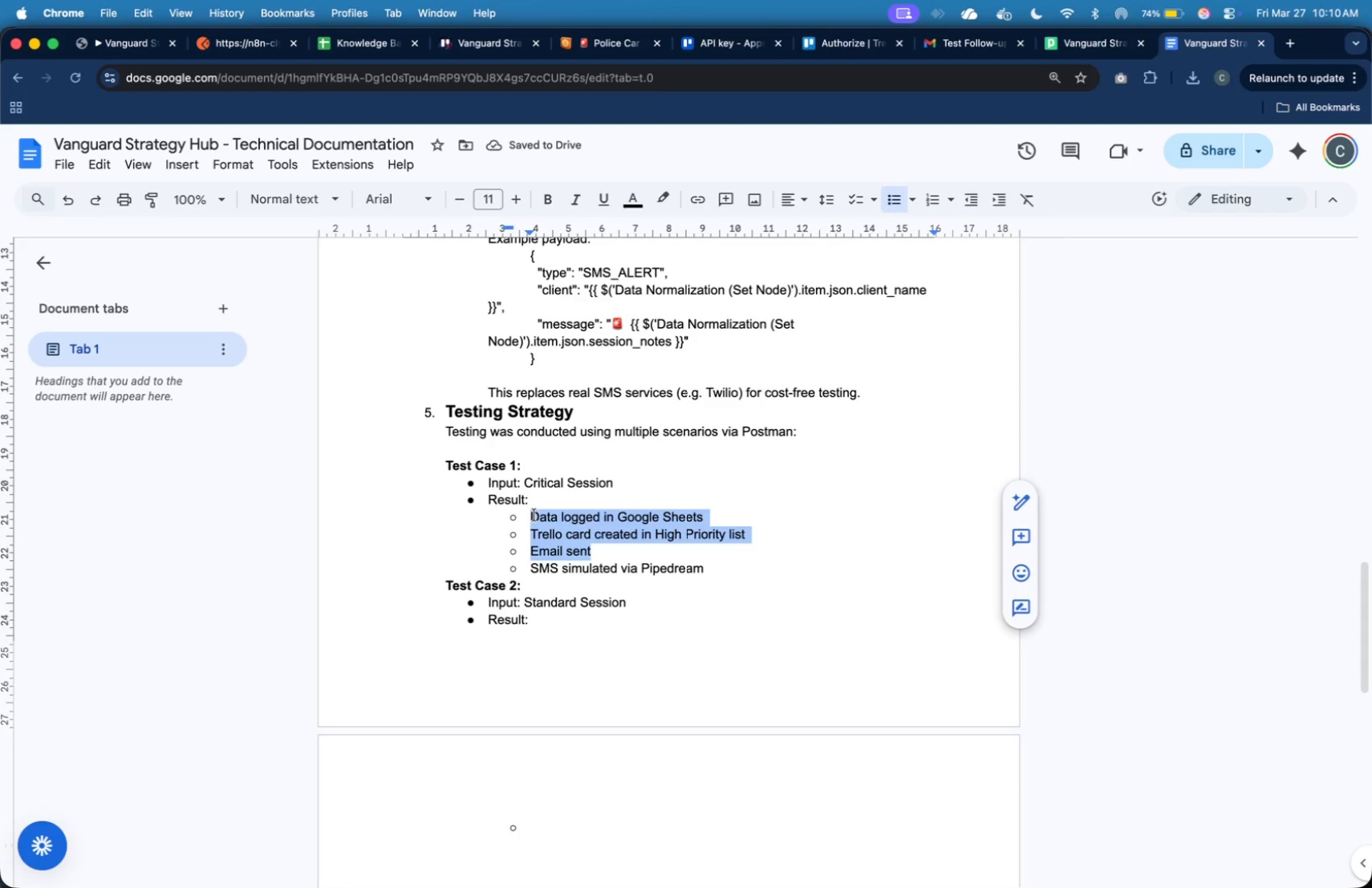 
key(Meta+C)
 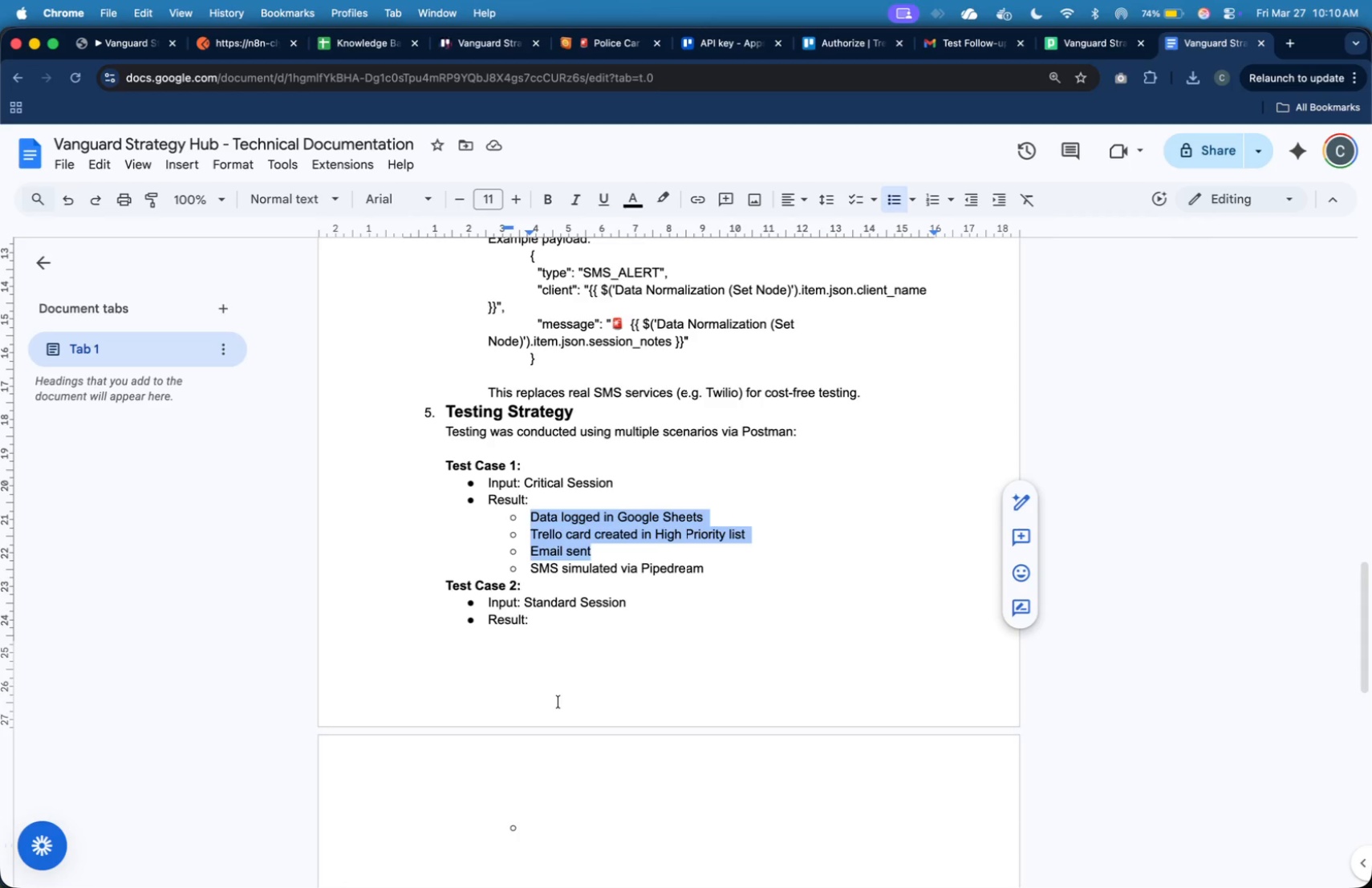 
left_click([581, 809])
 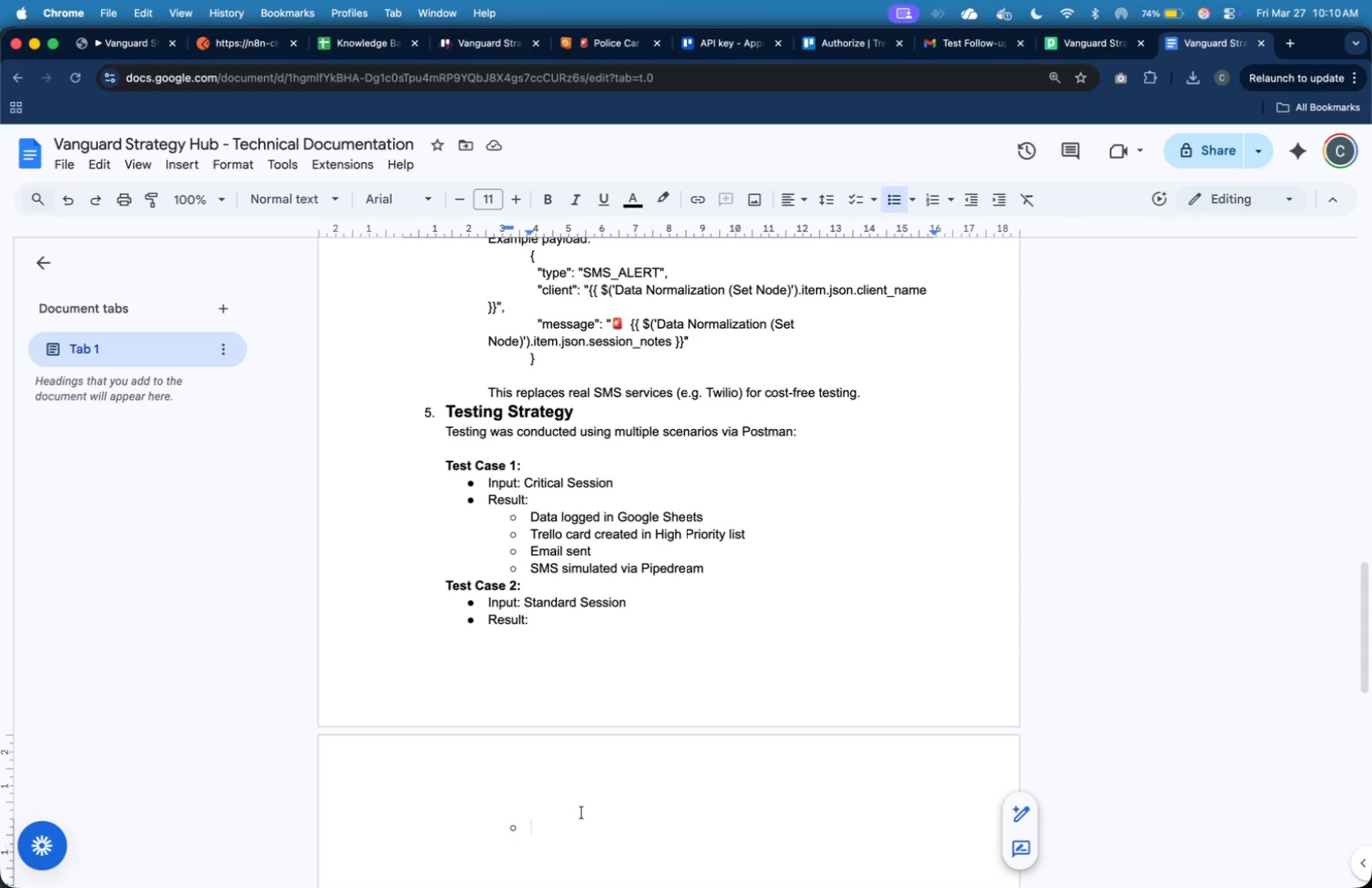 
key(Meta+V)
 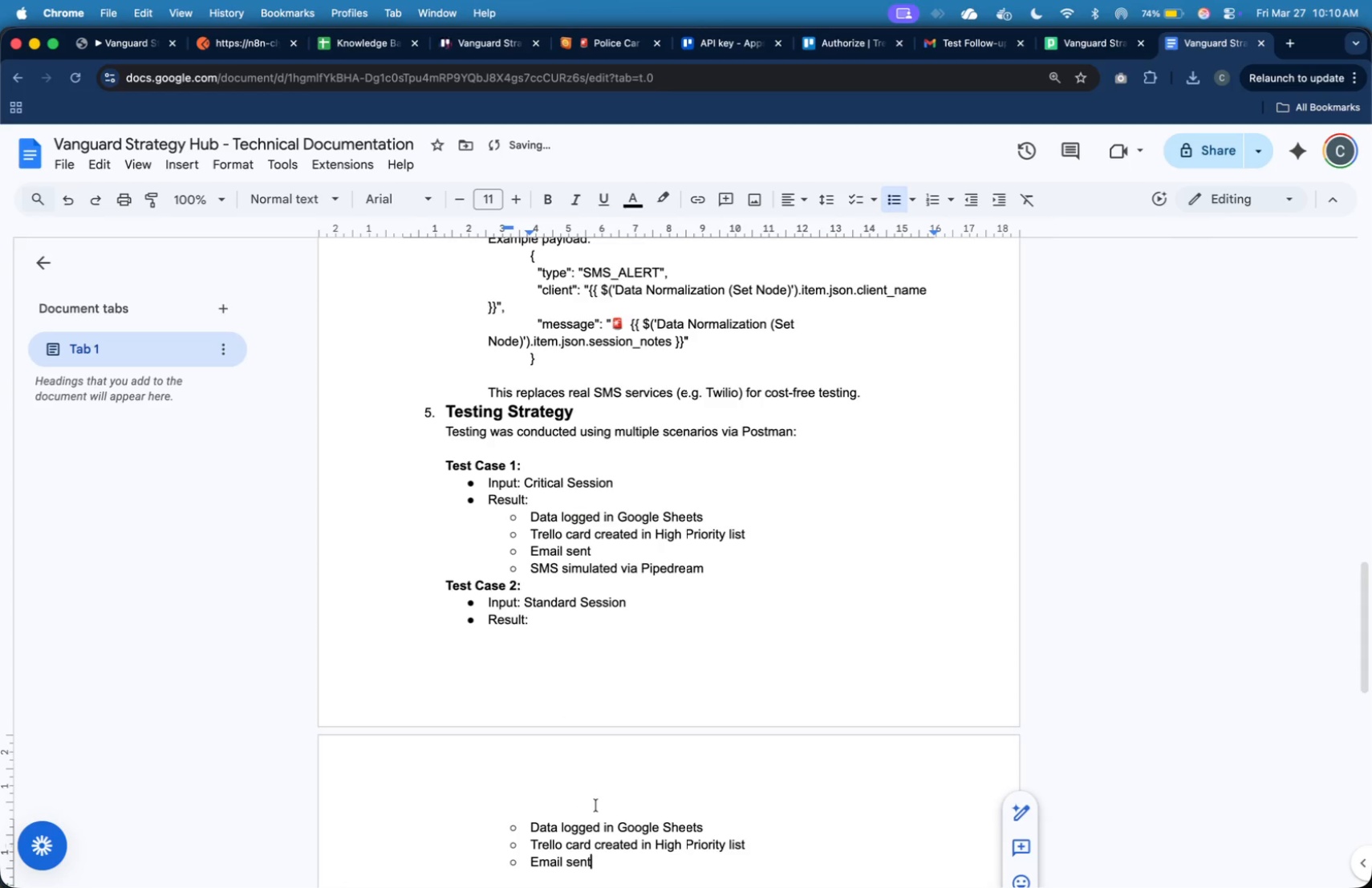 
scroll: coordinate [599, 801], scroll_direction: down, amount: 10.0
 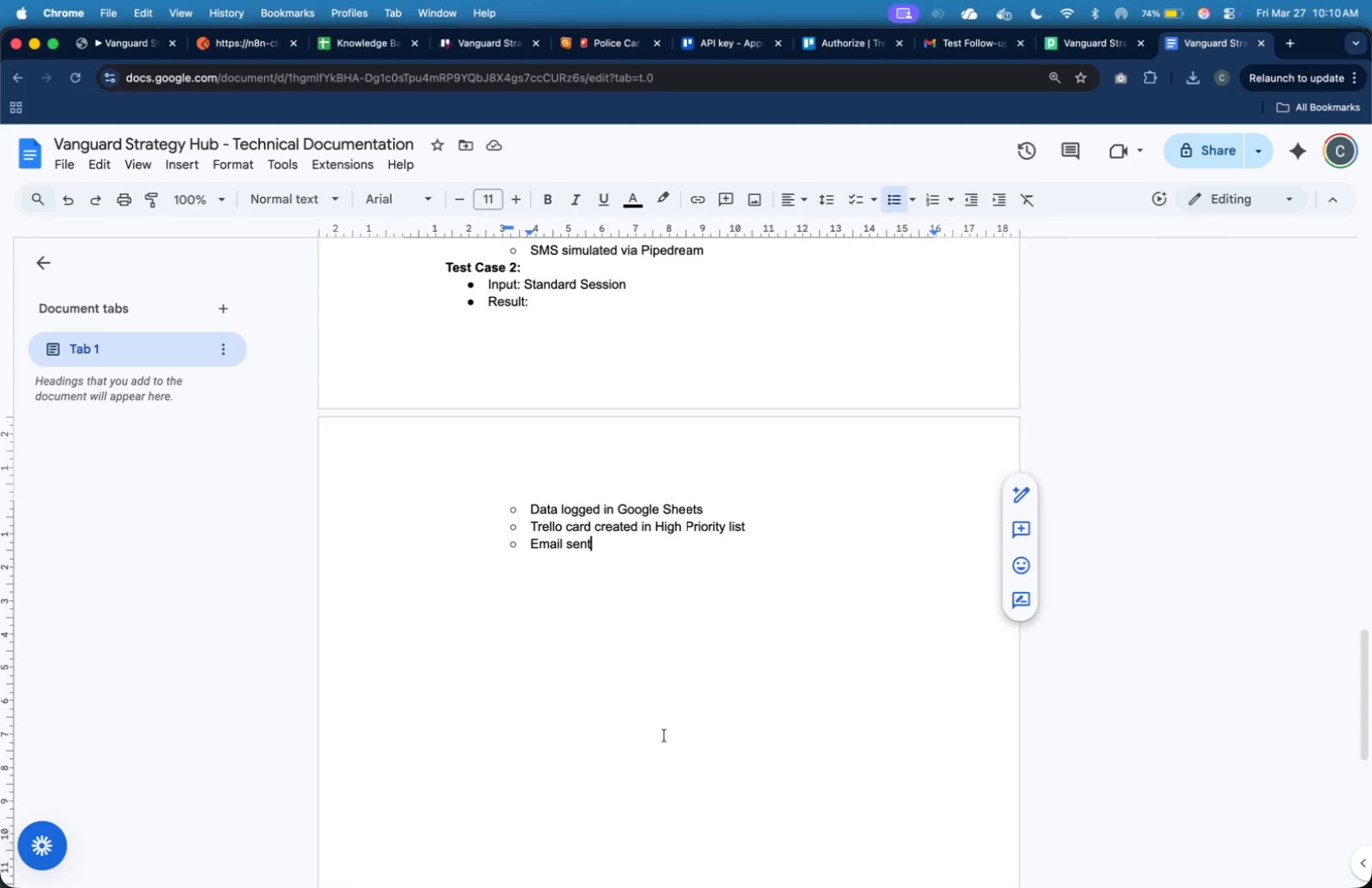 
wait(27.09)
 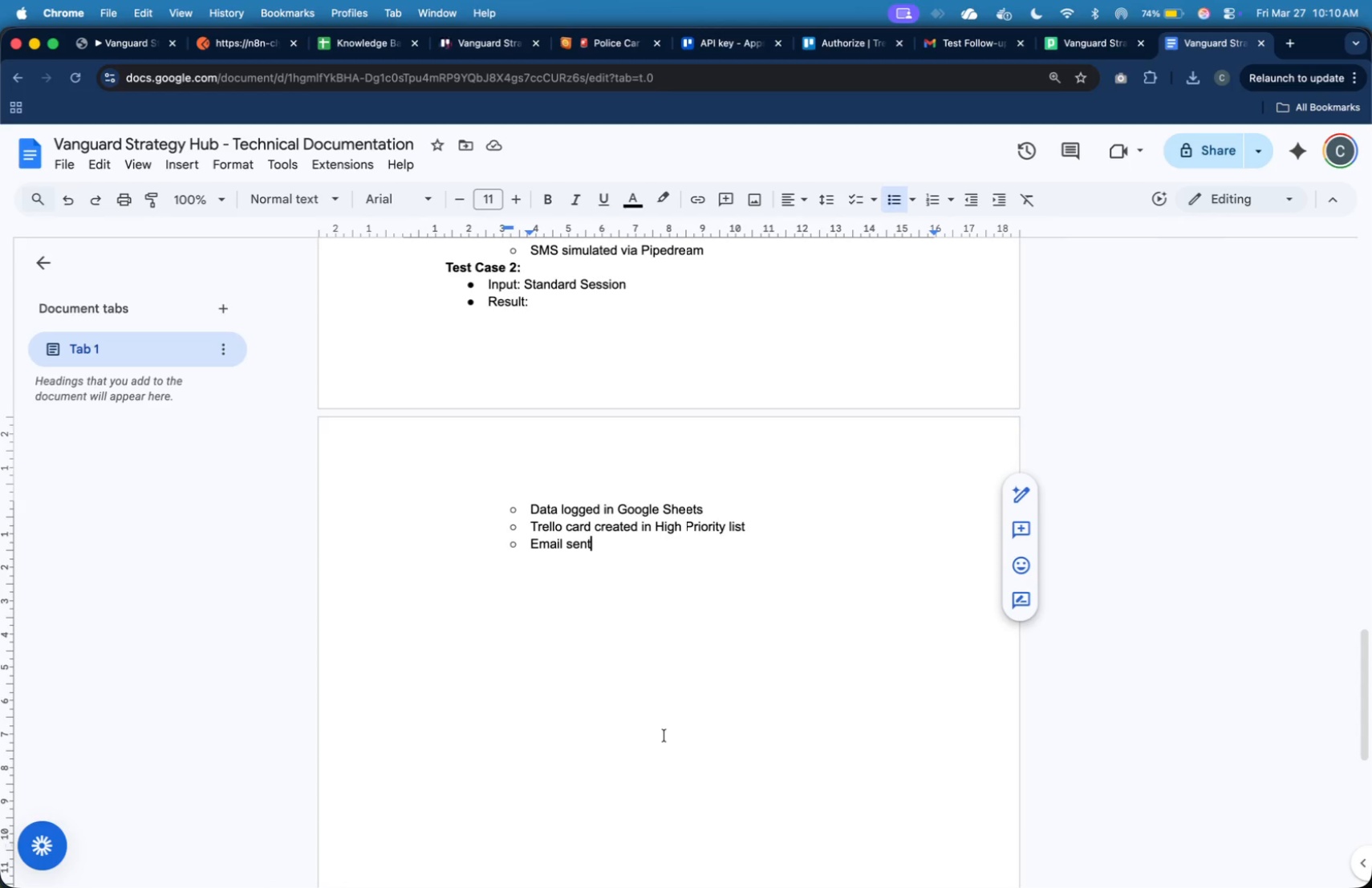 
key(Enter)
 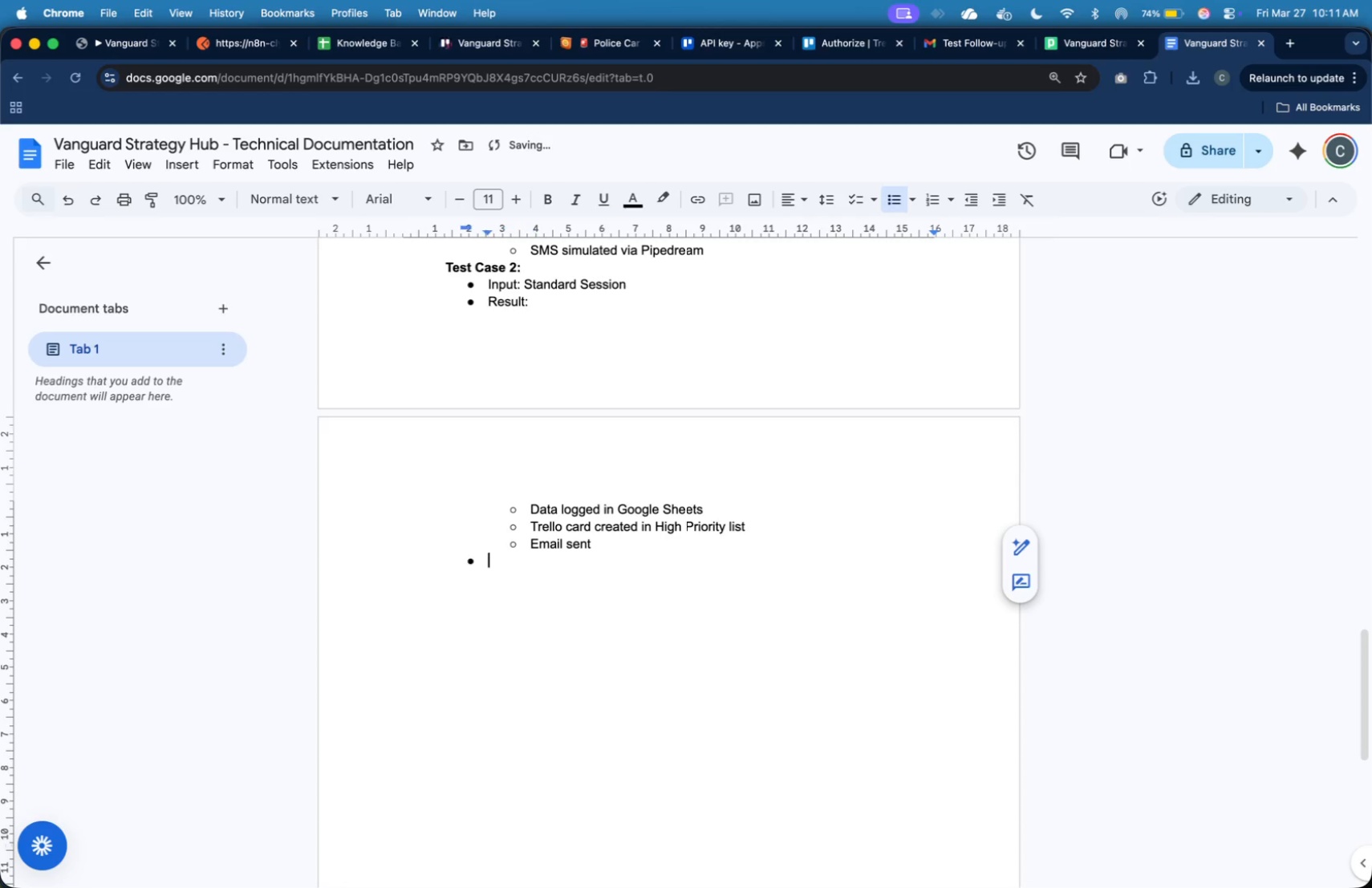 
key(Enter)
 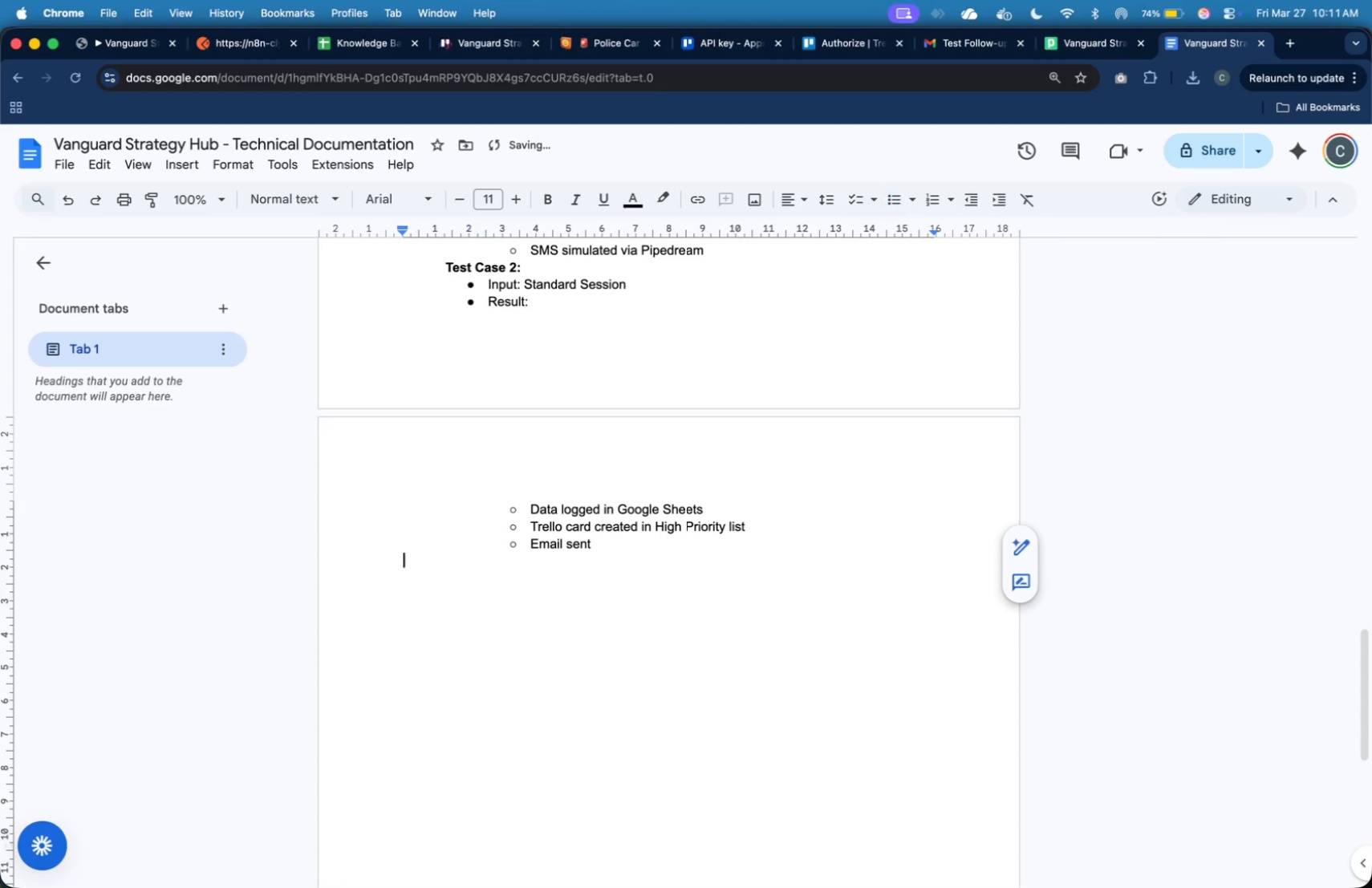 
key(Enter)
 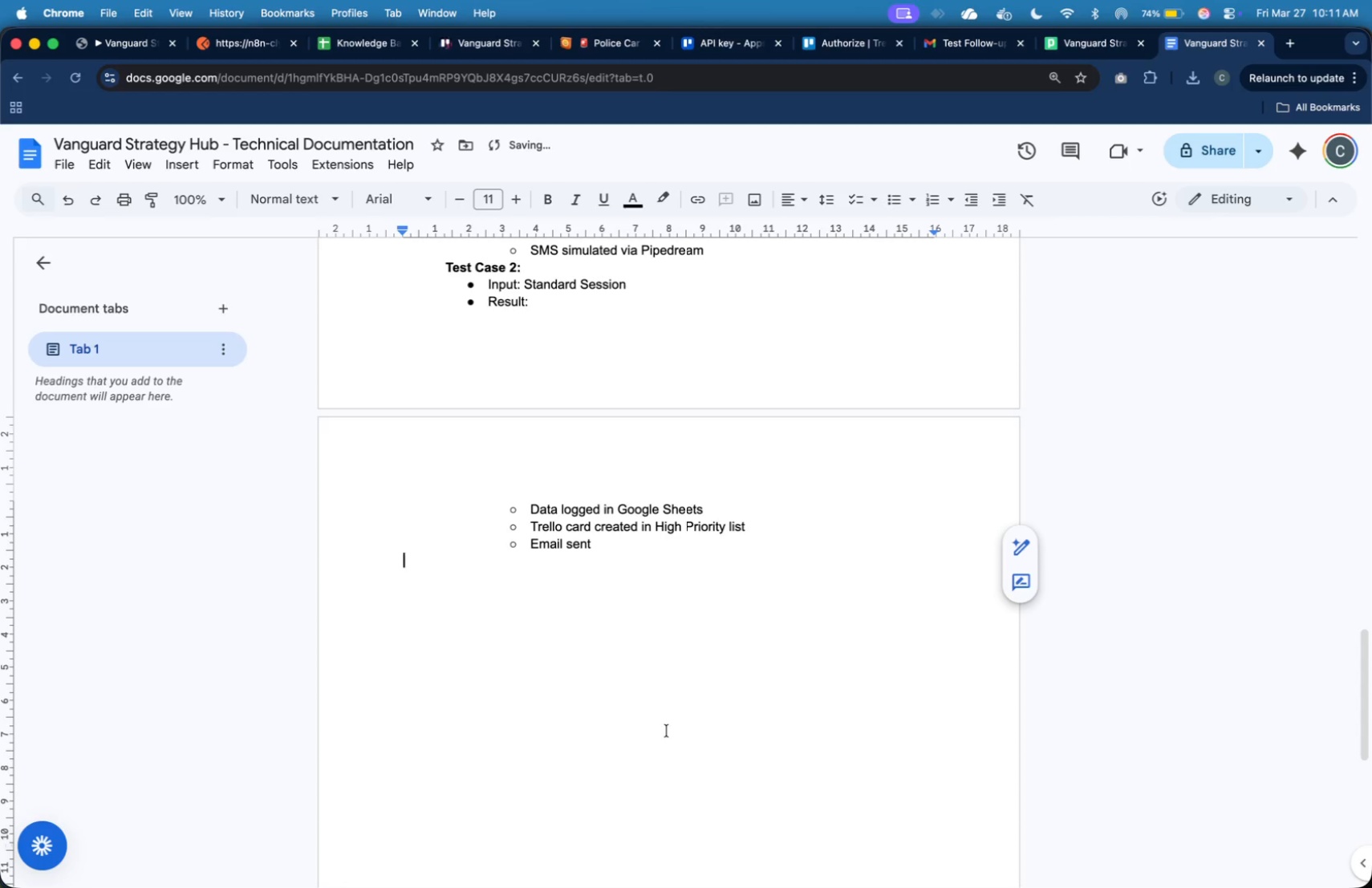 
scroll: coordinate [641, 616], scroll_direction: up, amount: 14.0
 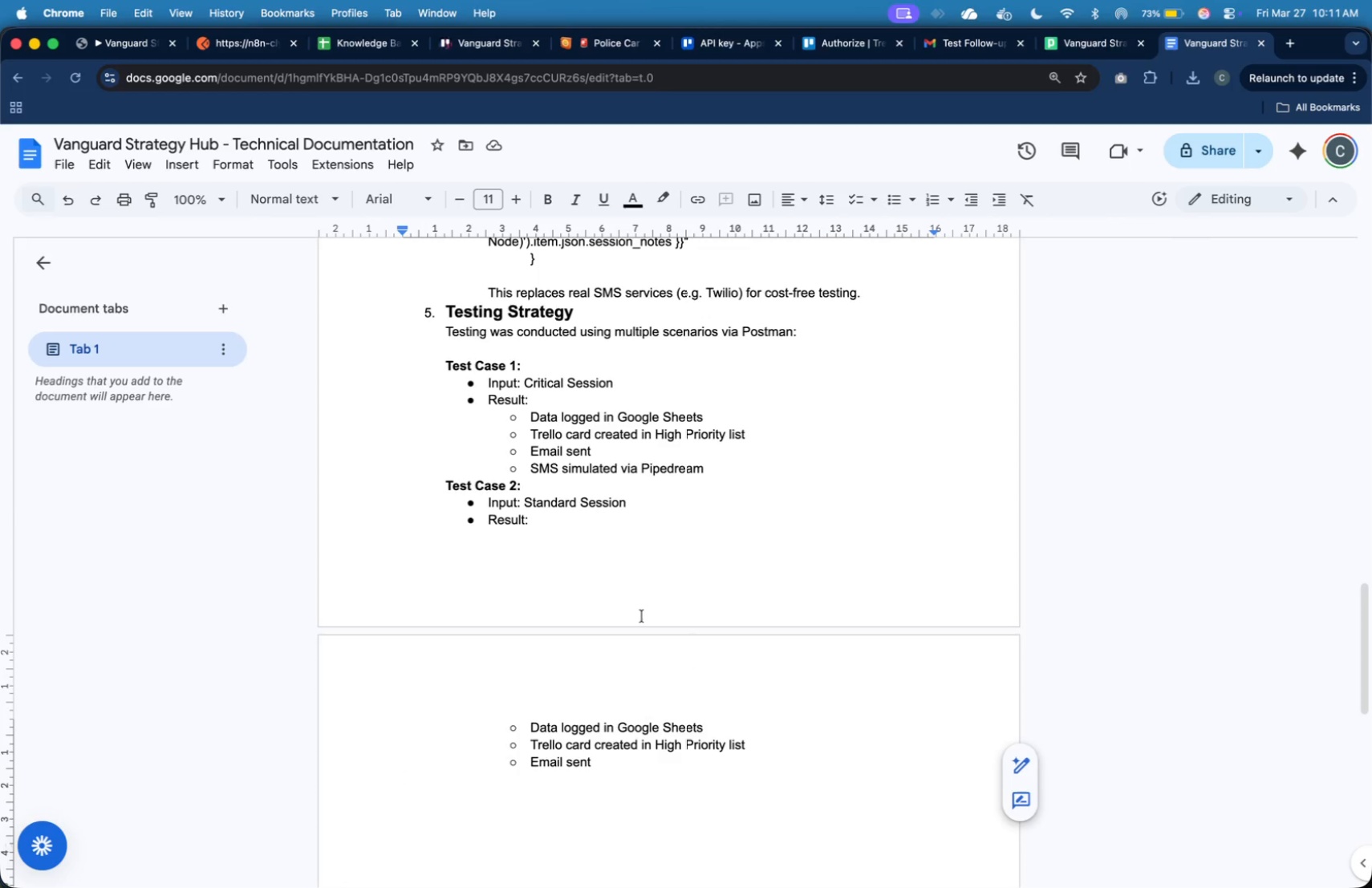 
key(6)
 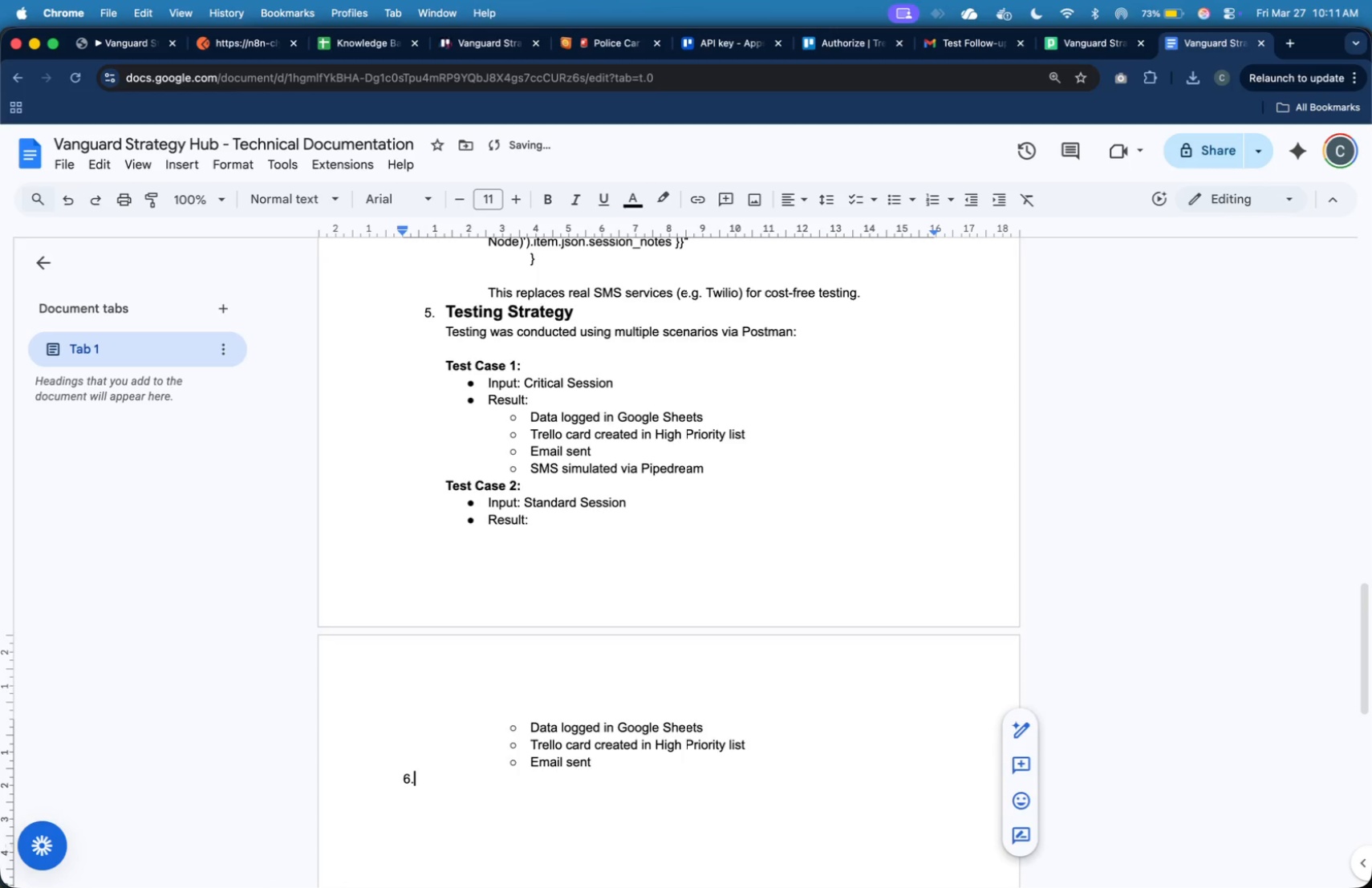 
key(Period)
 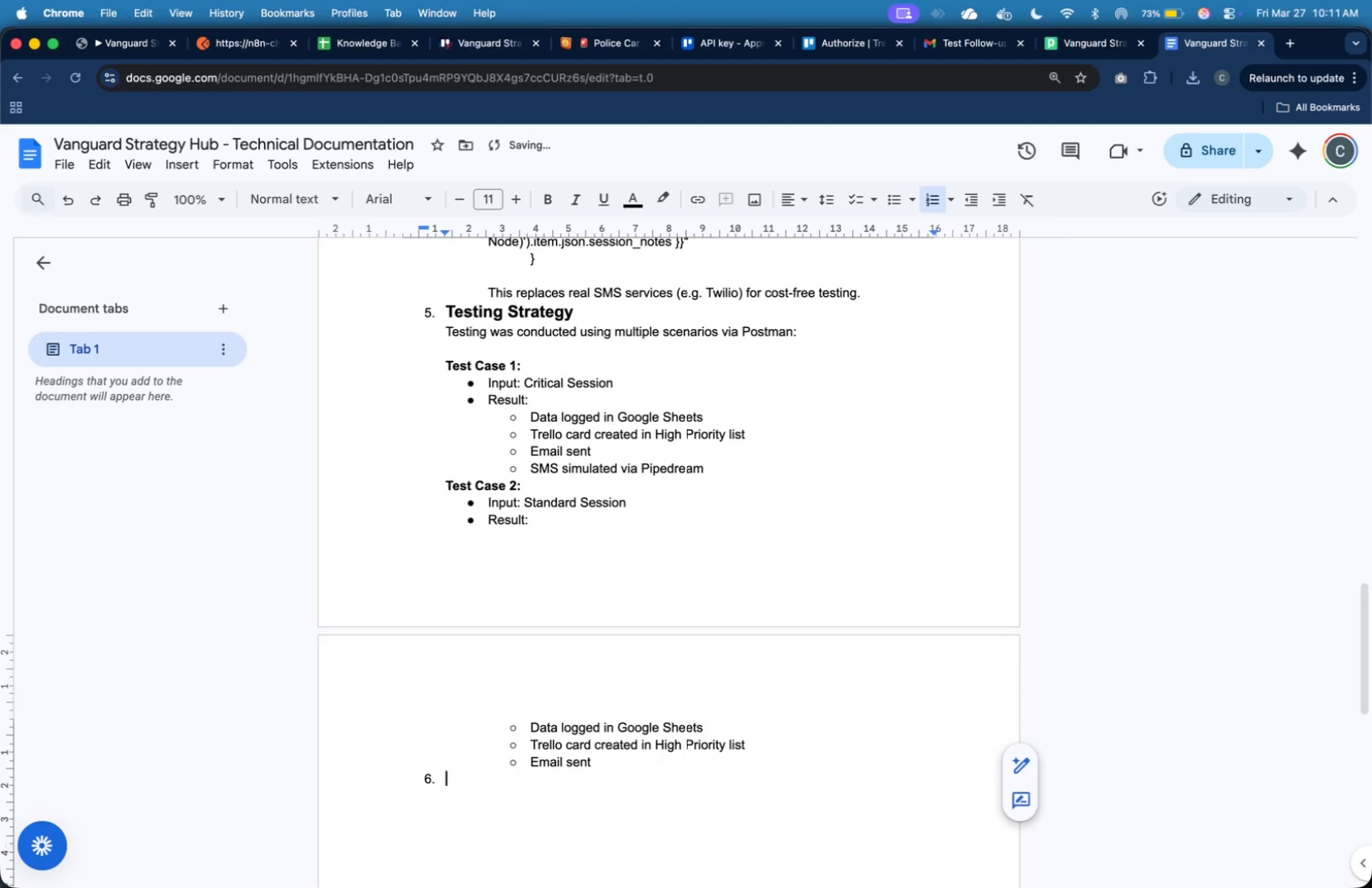 
key(Space)
 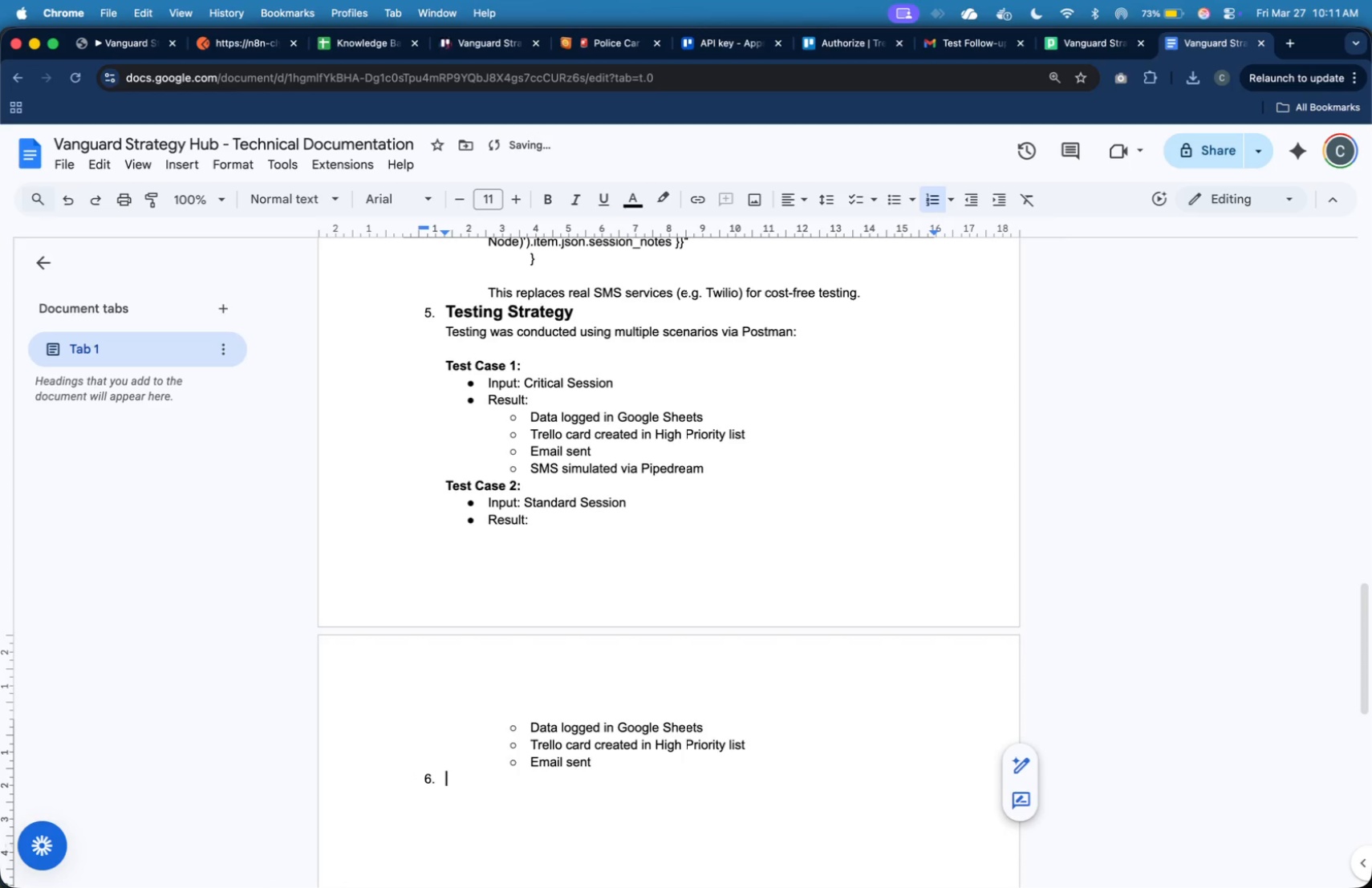 
key(Meta+B)
 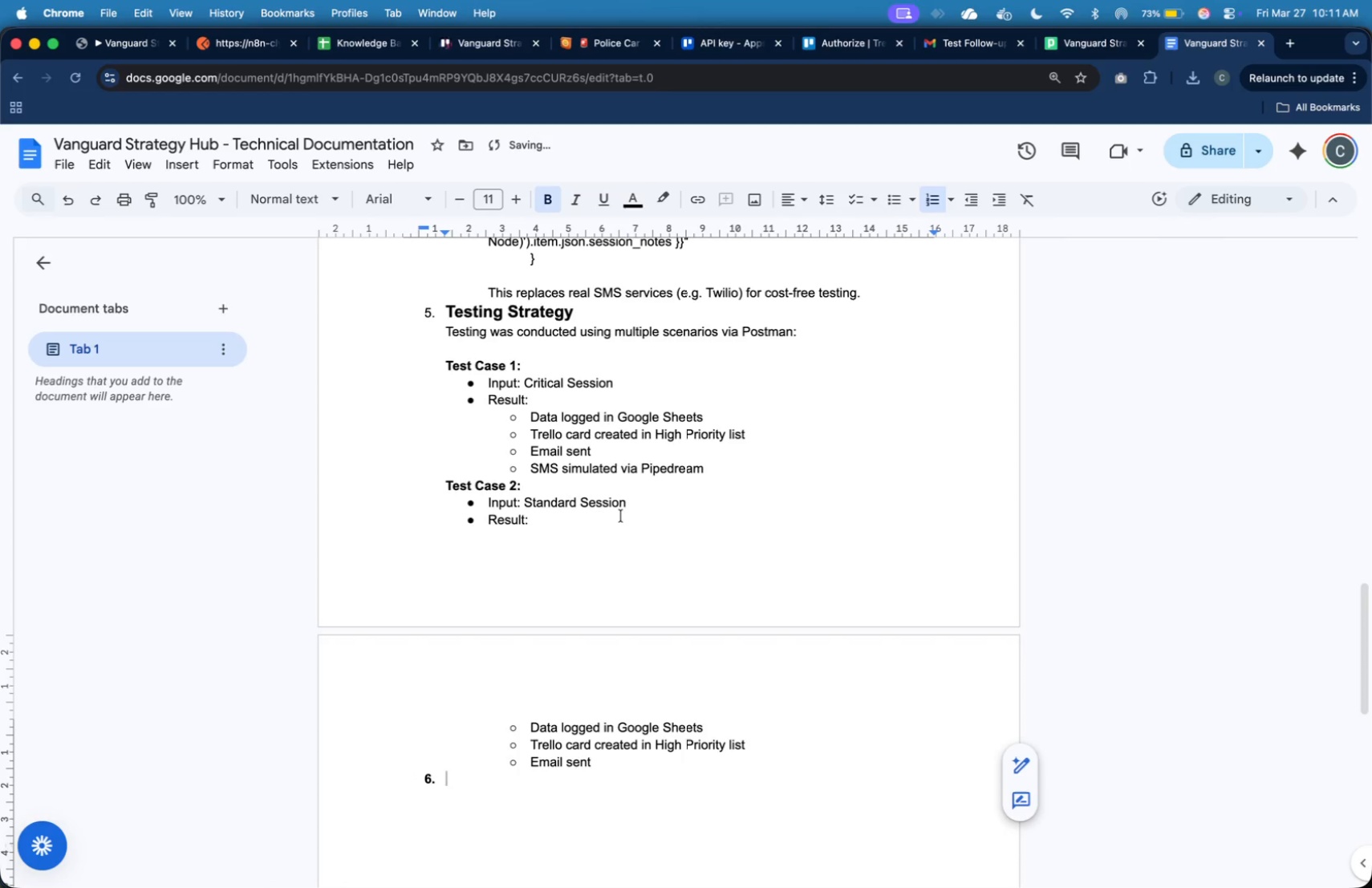 
scroll: coordinate [699, 468], scroll_direction: up, amount: 72.0
 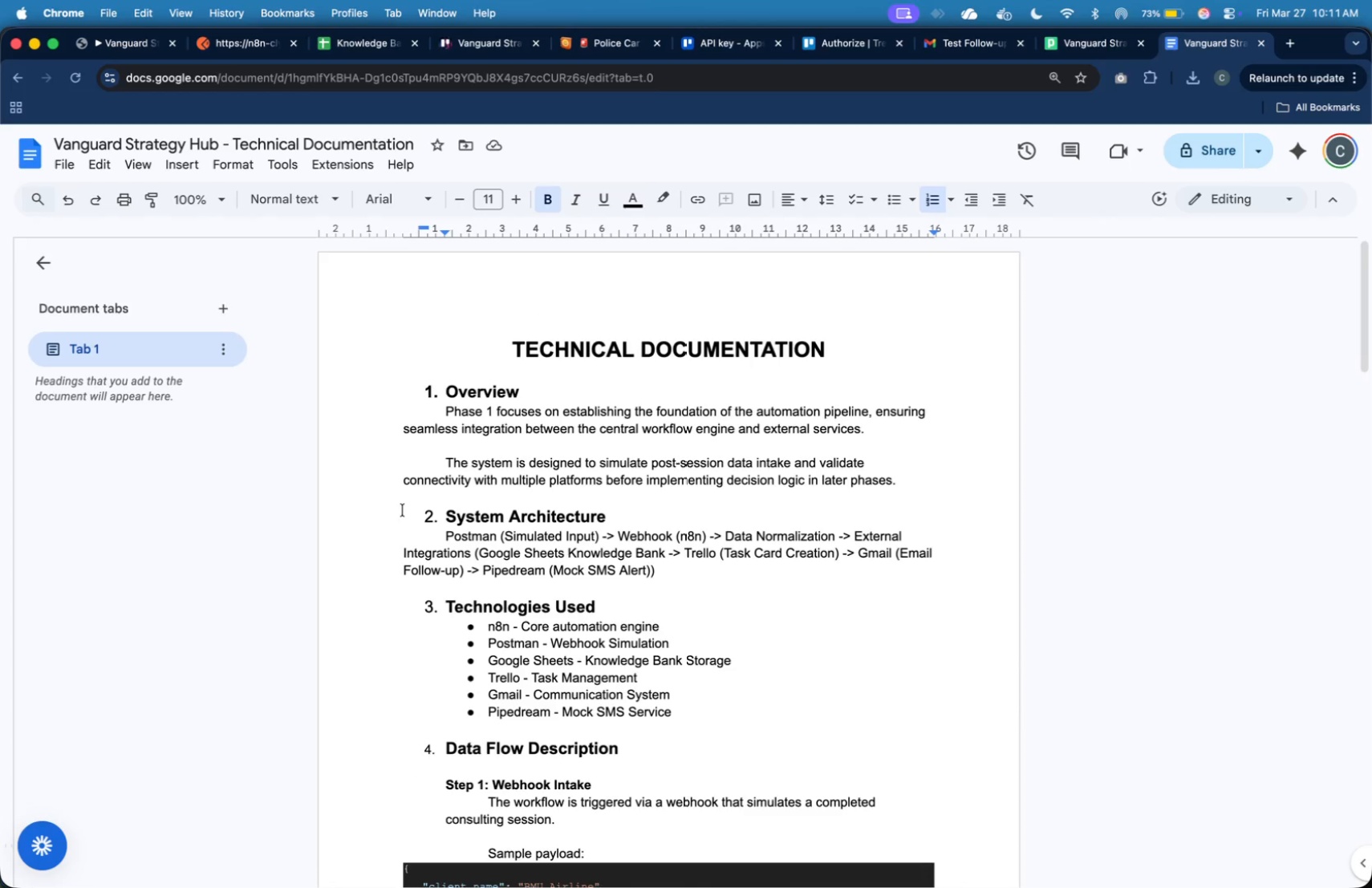 
double_click([428, 517])
 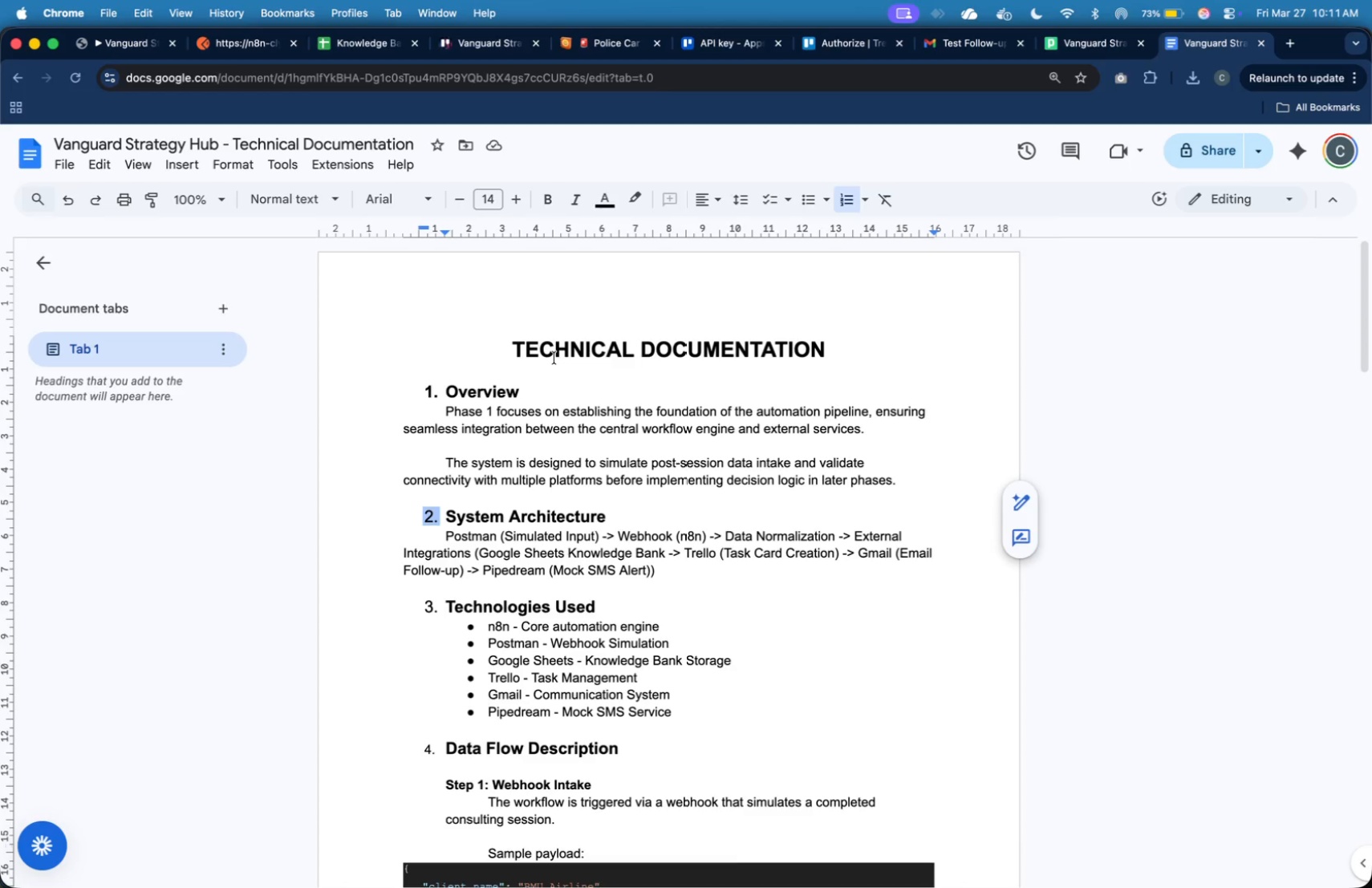 
key(Meta+B)
 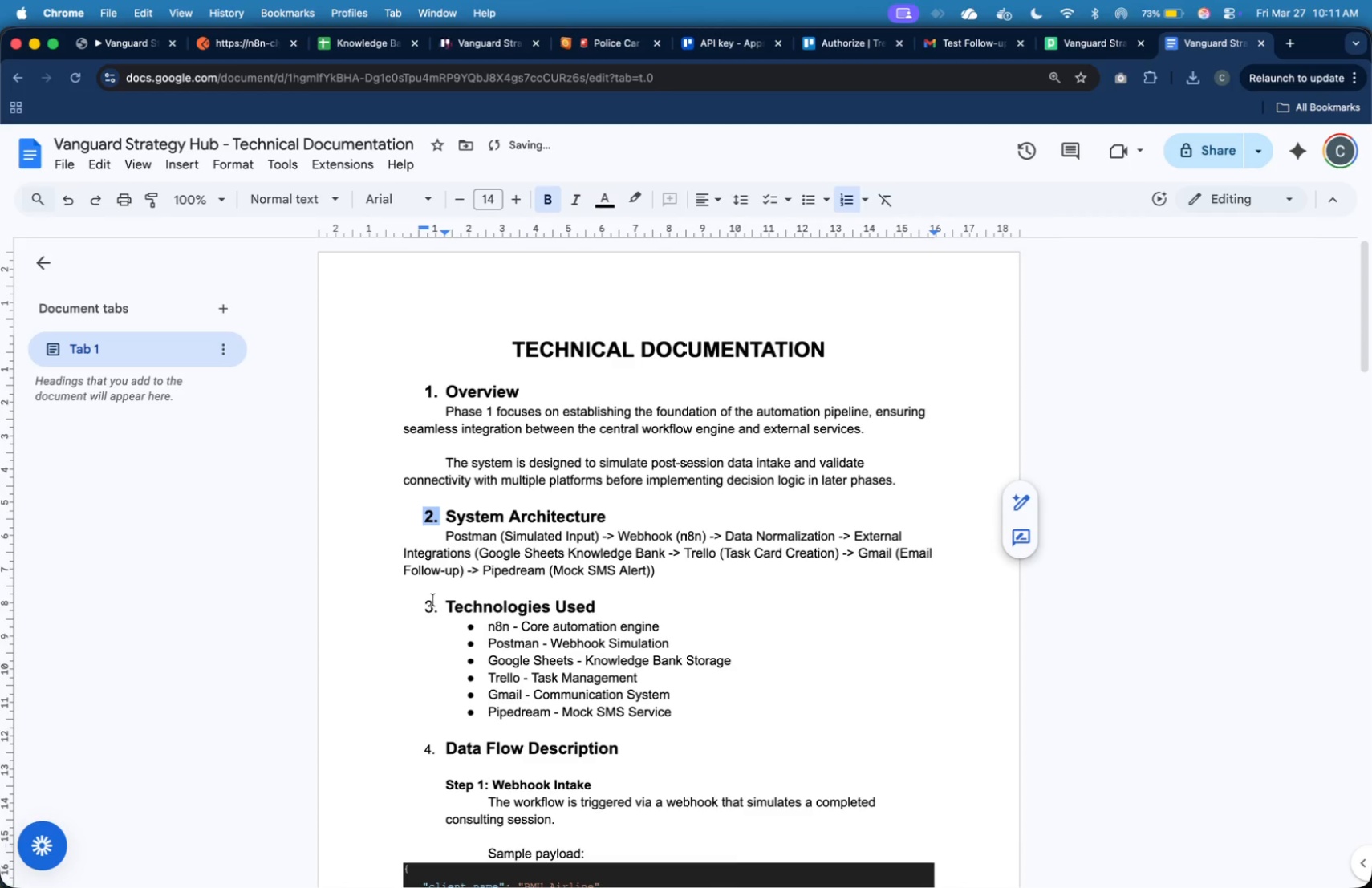 
double_click([430, 602])
 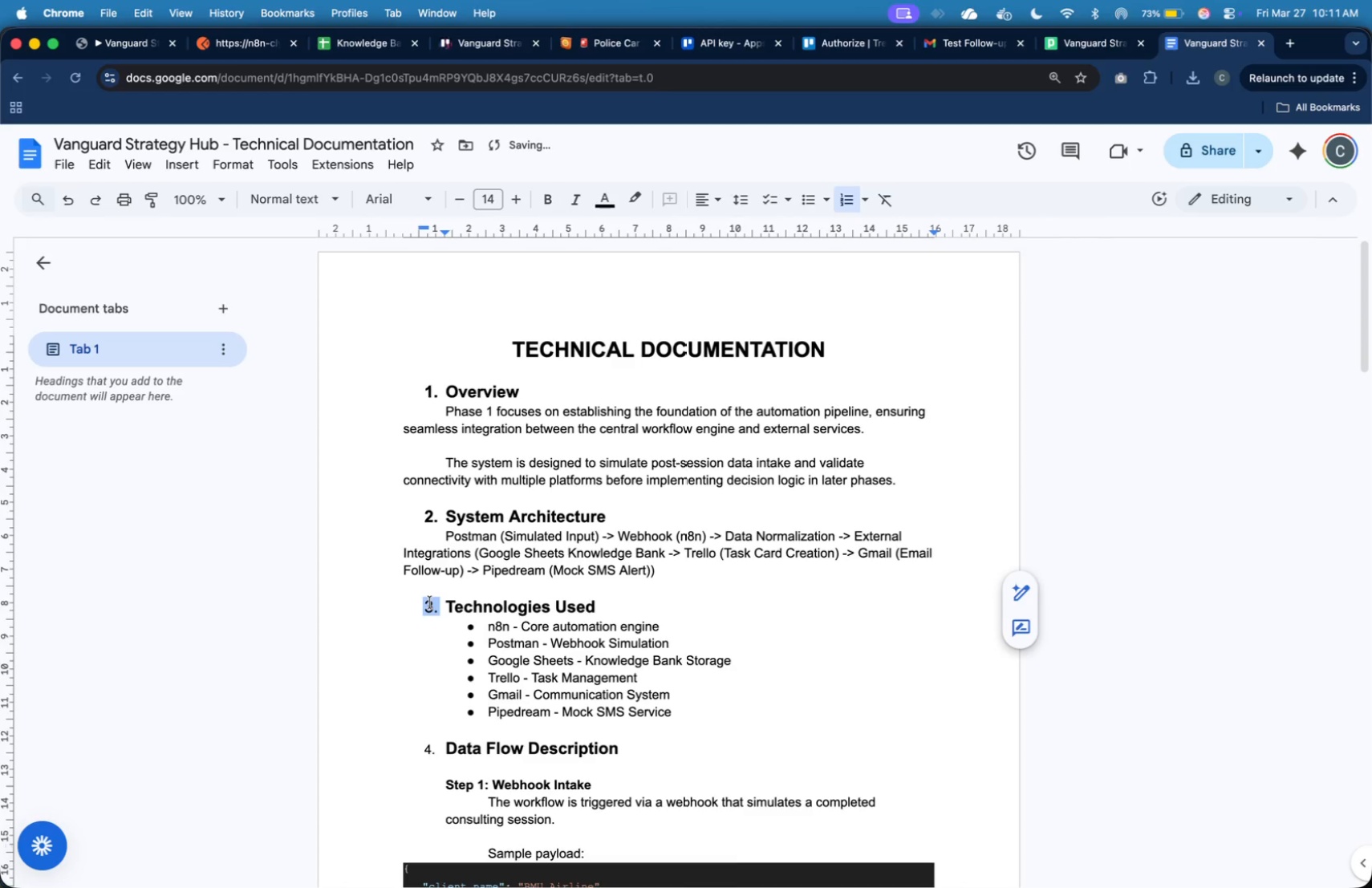 
key(Meta+B)
 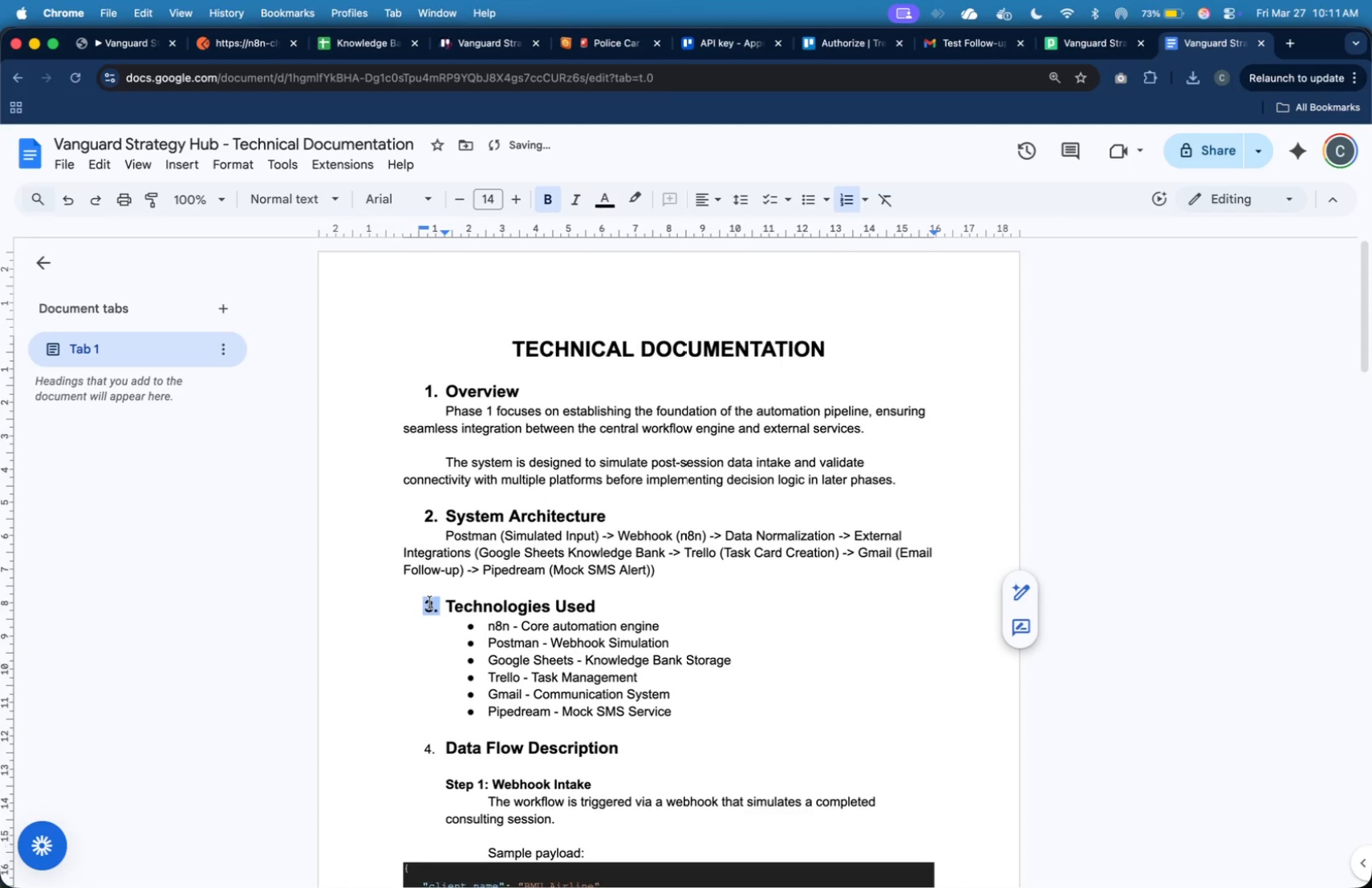 
scroll: coordinate [430, 602], scroll_direction: down, amount: 4.0
 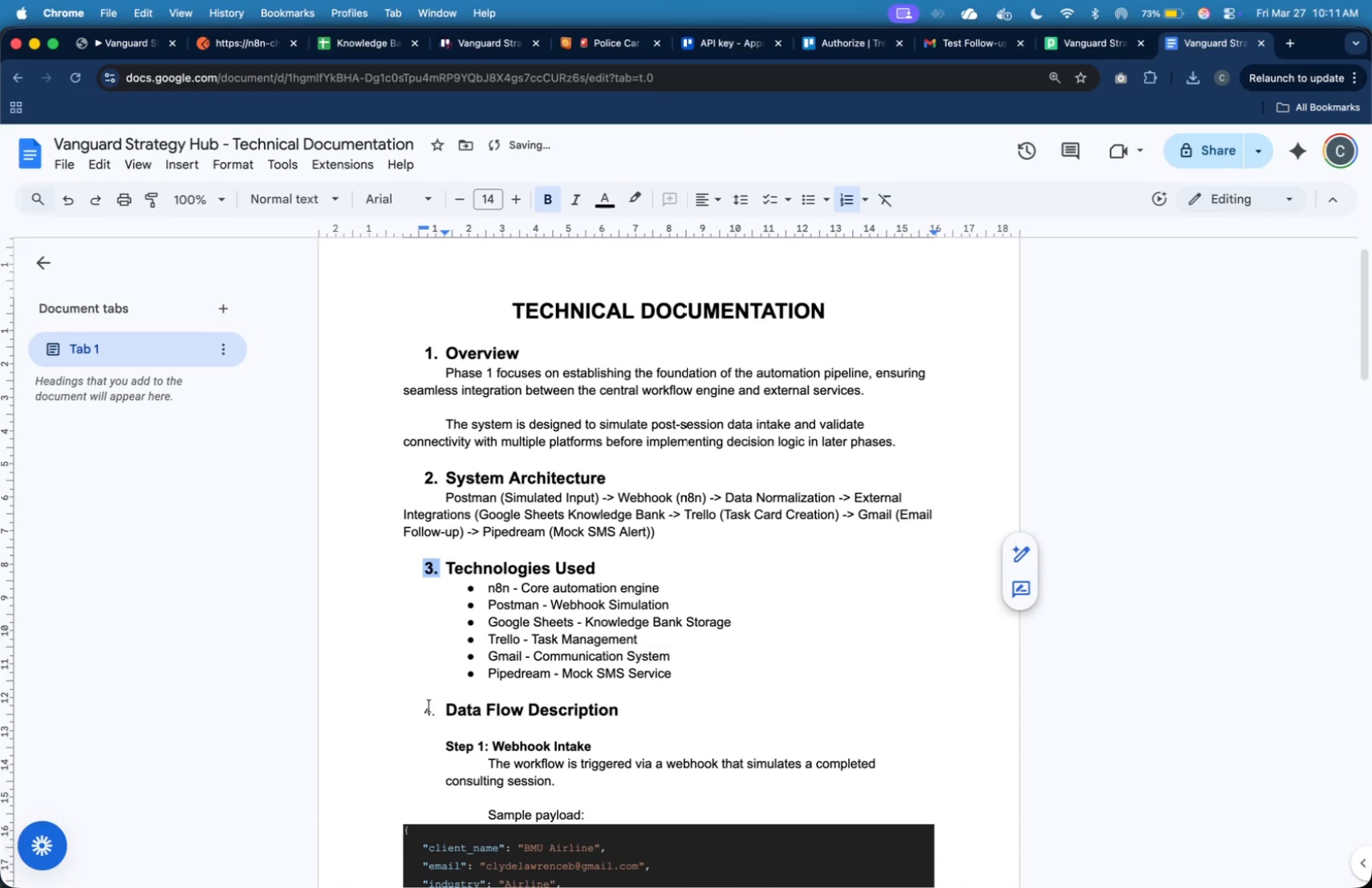 
double_click([430, 708])
 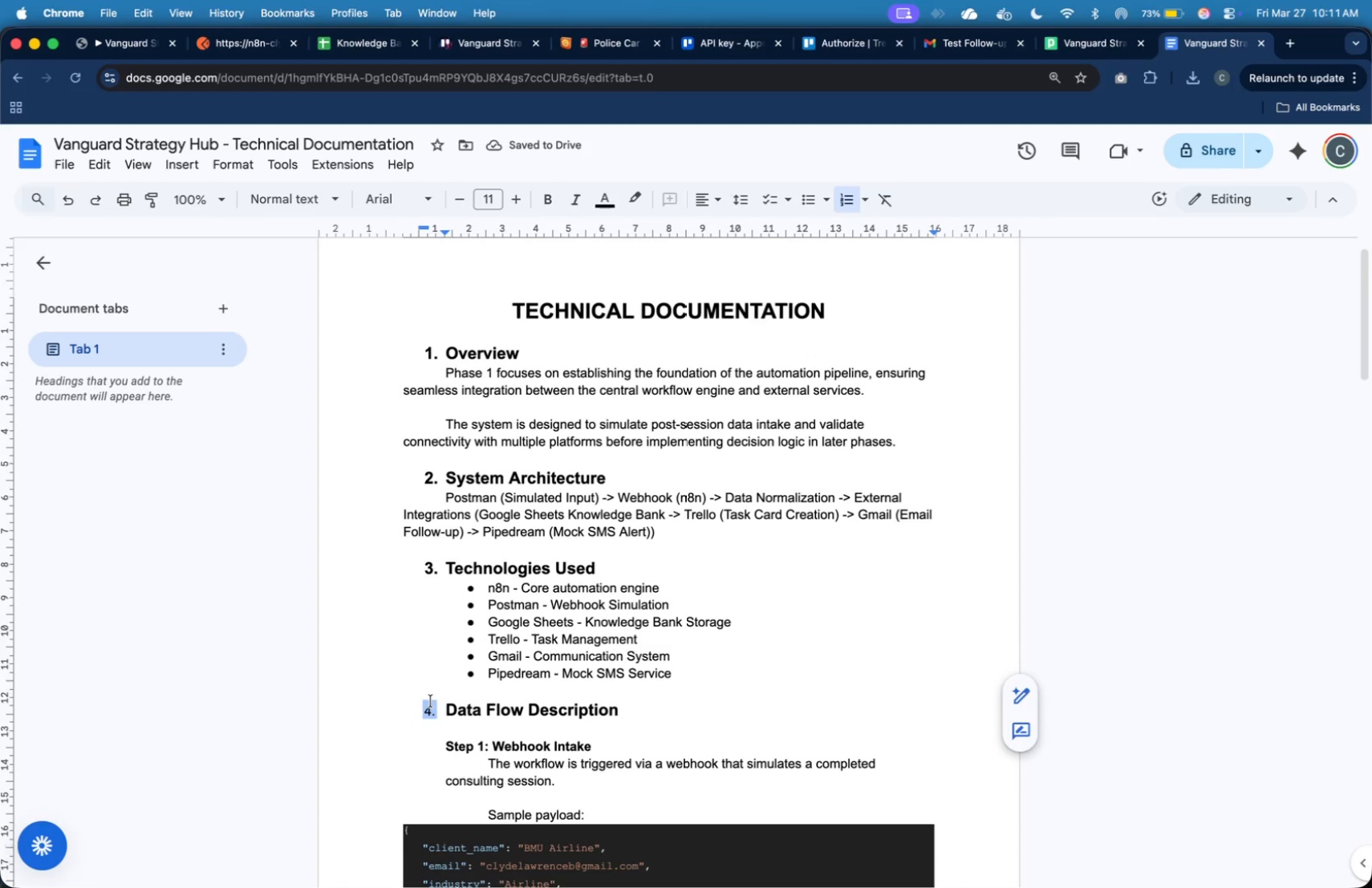 
key(Meta+B)
 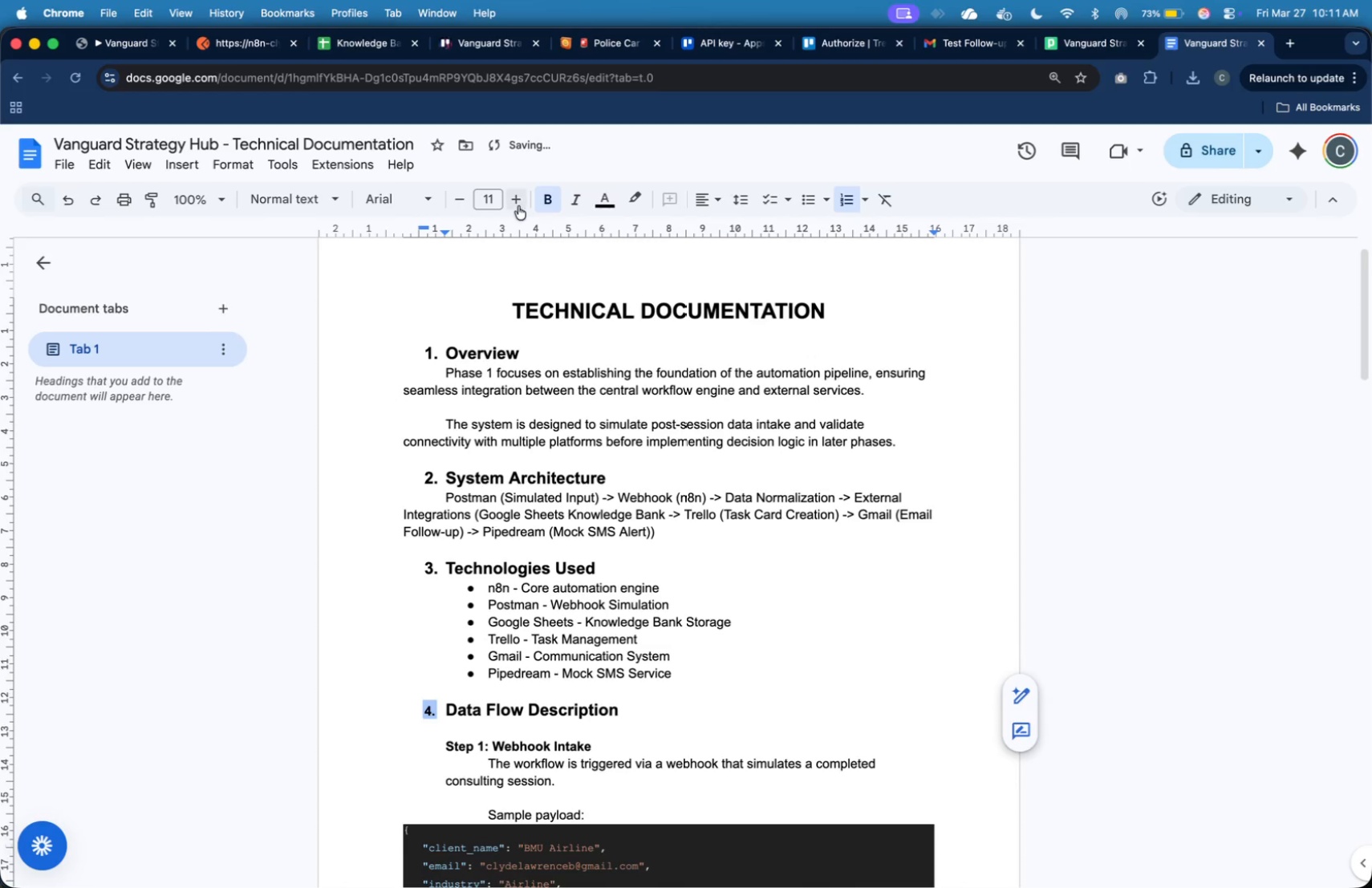 
double_click([518, 198])
 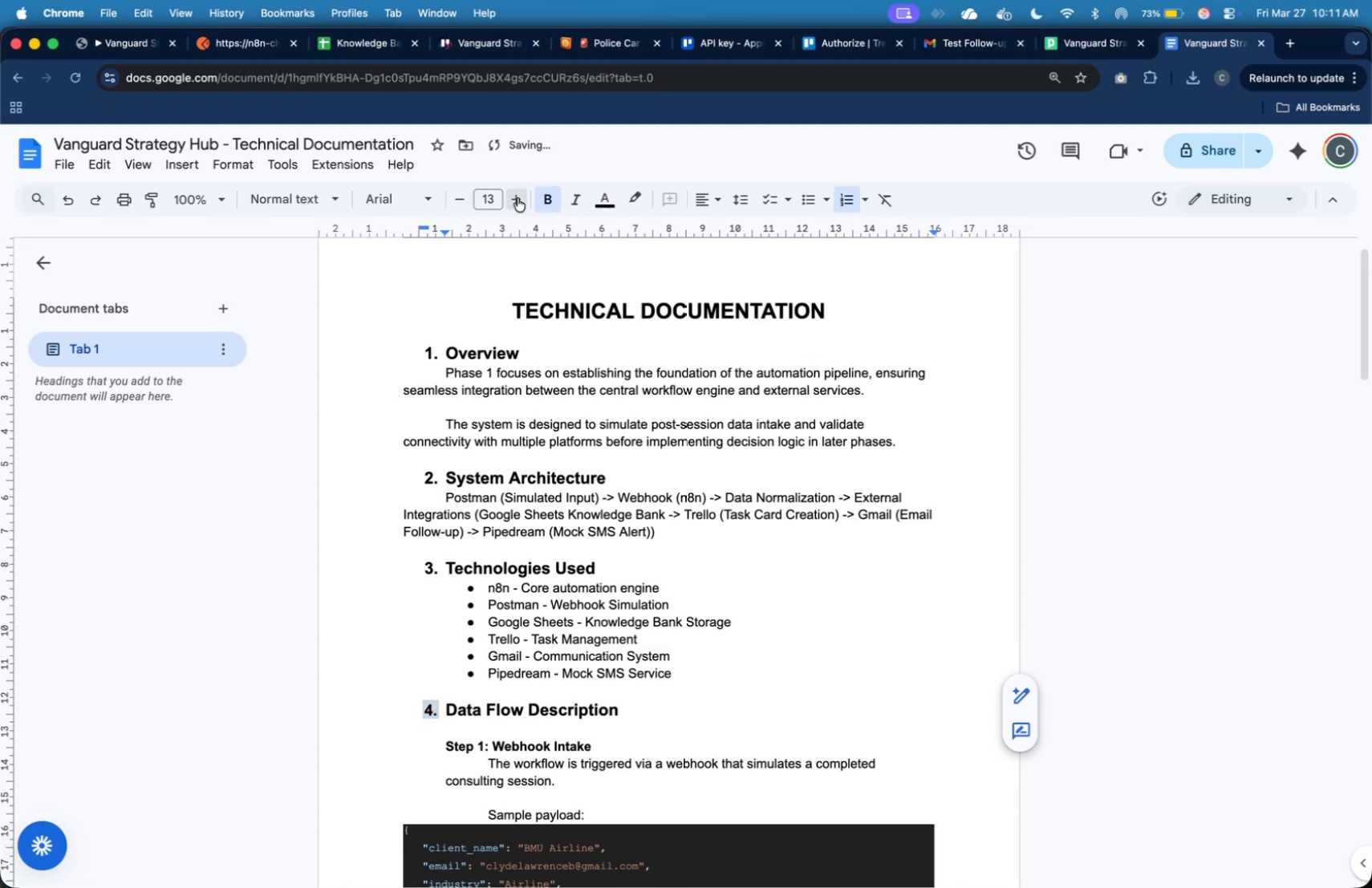 
left_click([518, 198])
 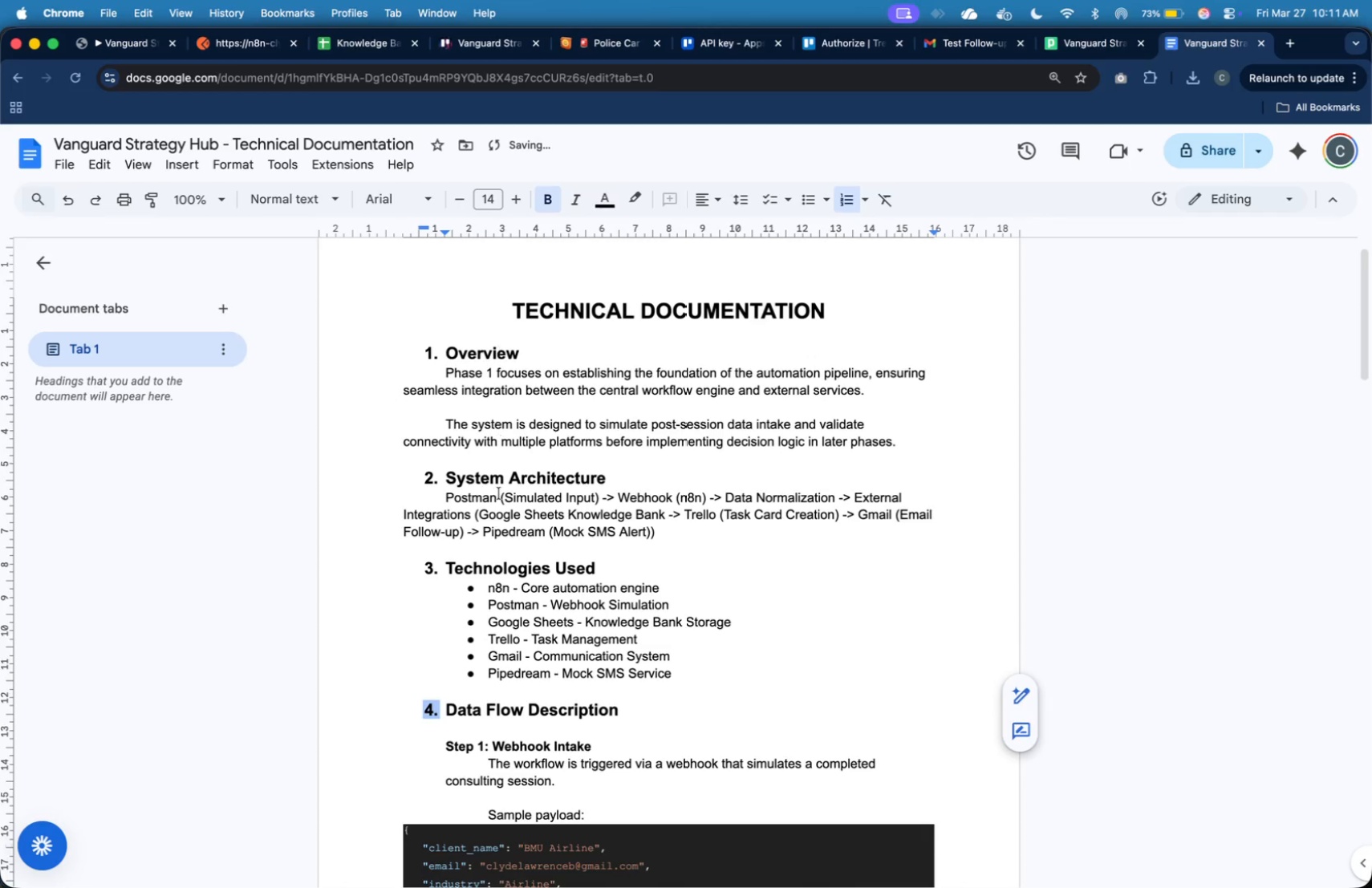 
scroll: coordinate [499, 505], scroll_direction: down, amount: 42.0
 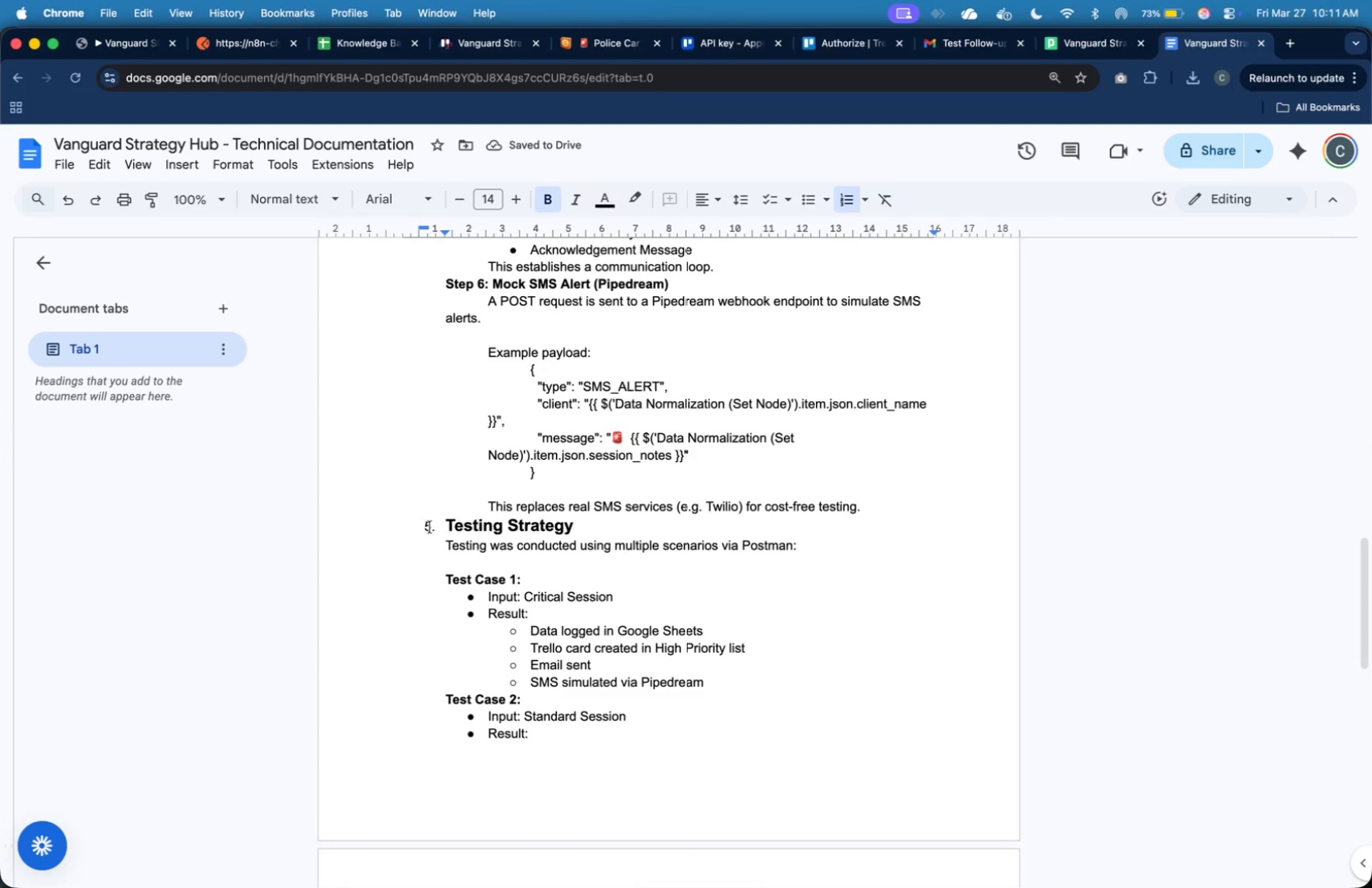 
double_click([430, 527])
 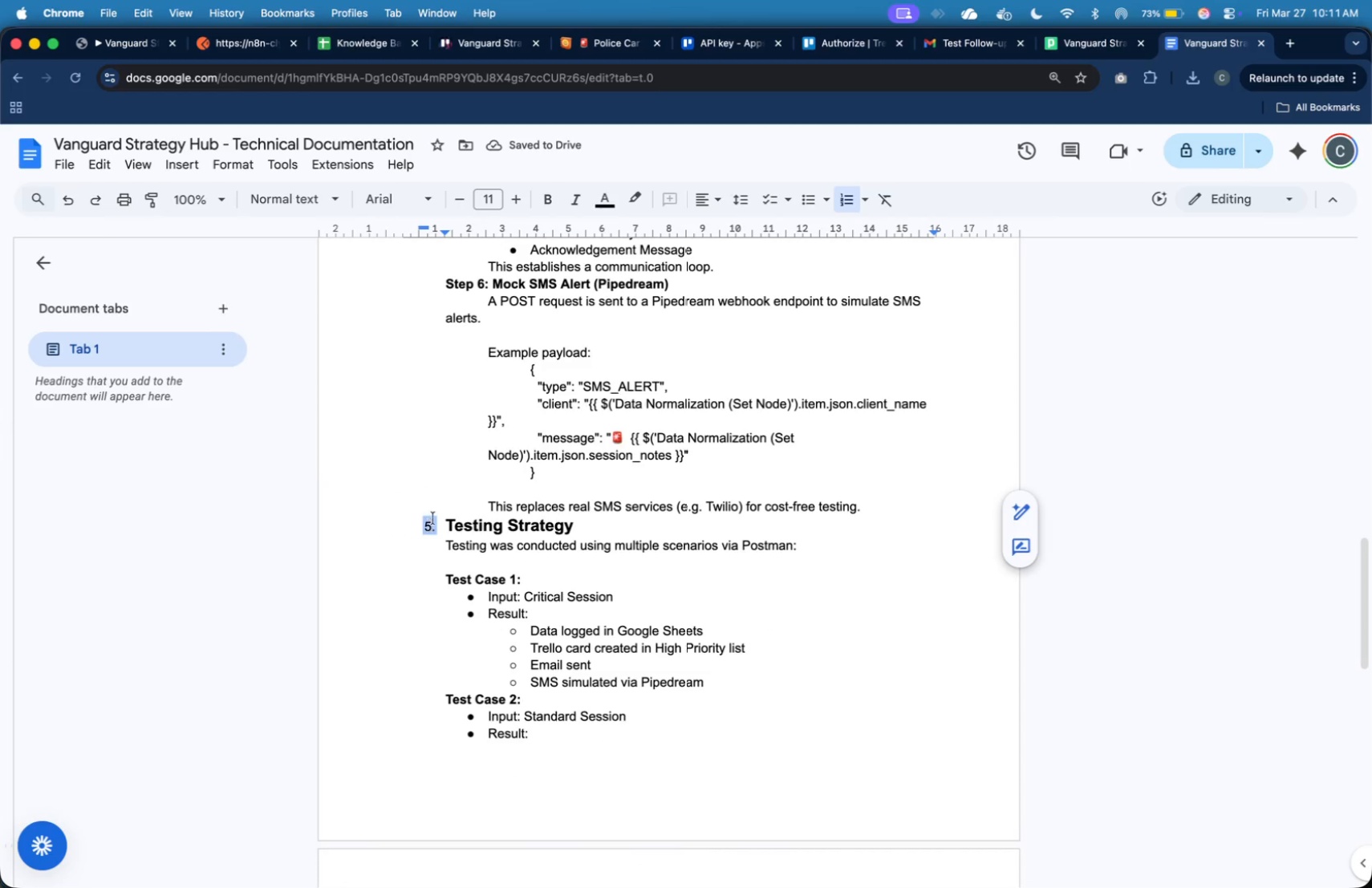 
key(Meta+B)
 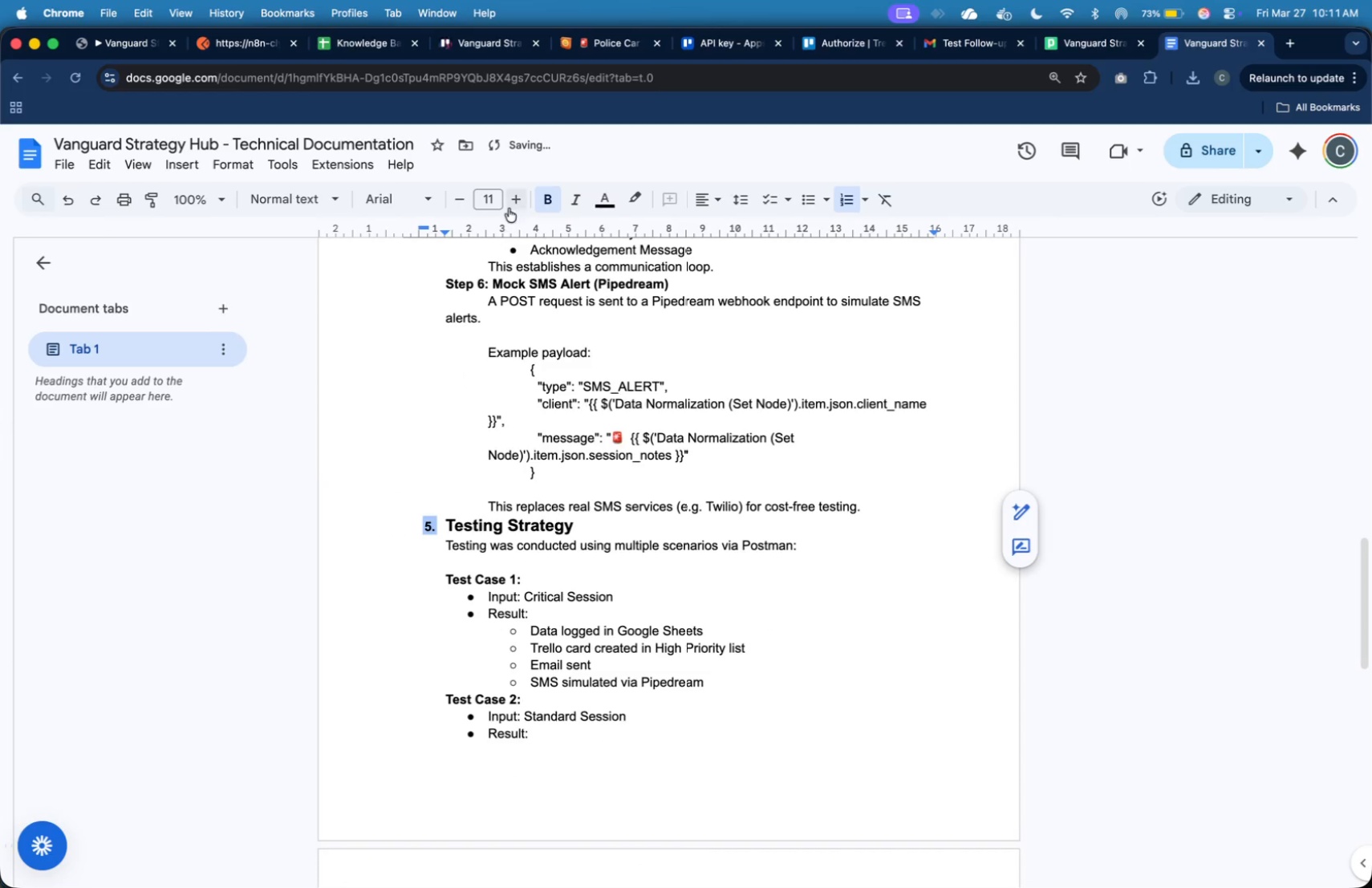 
double_click([509, 209])
 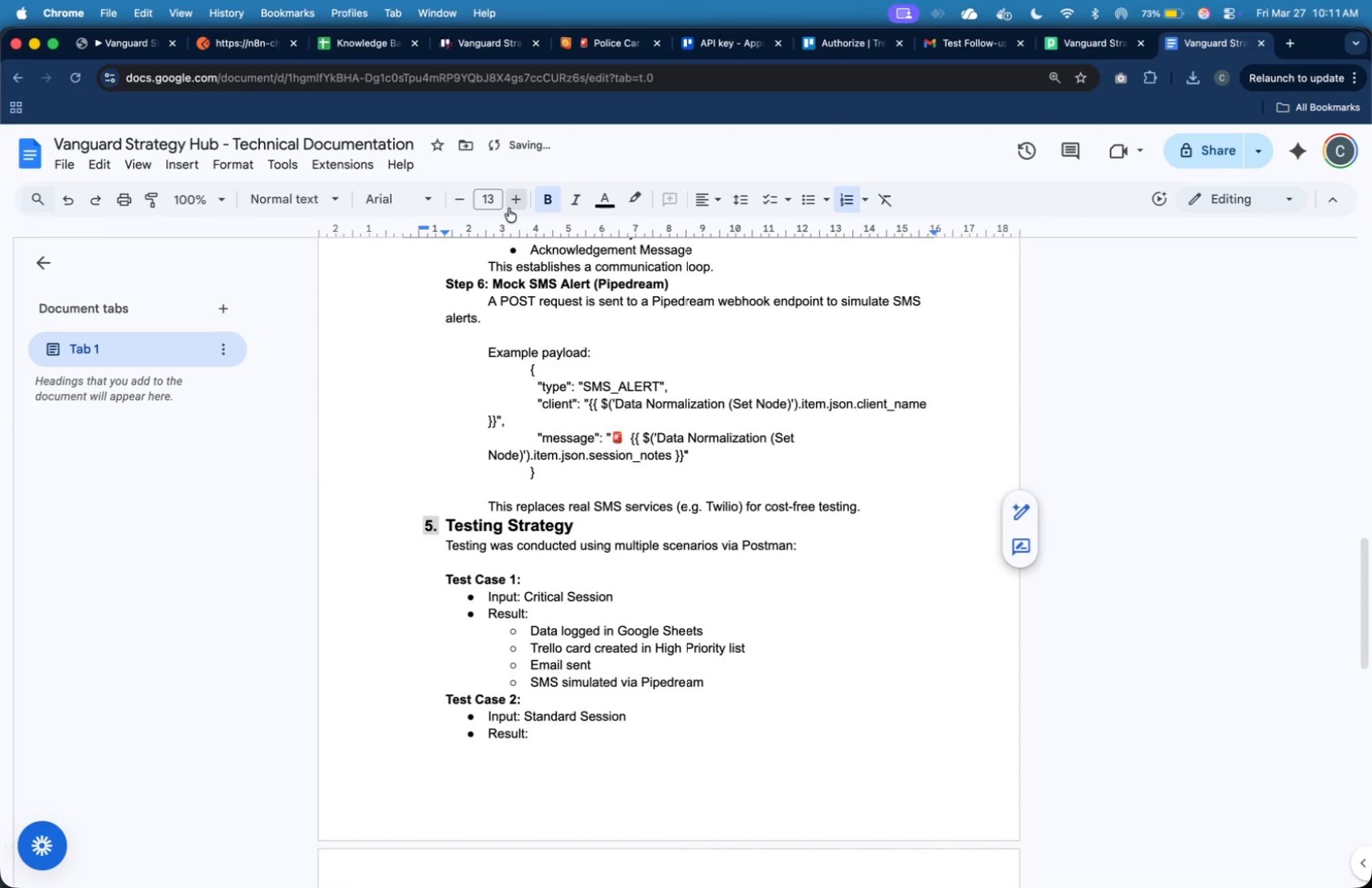 
triple_click([509, 209])
 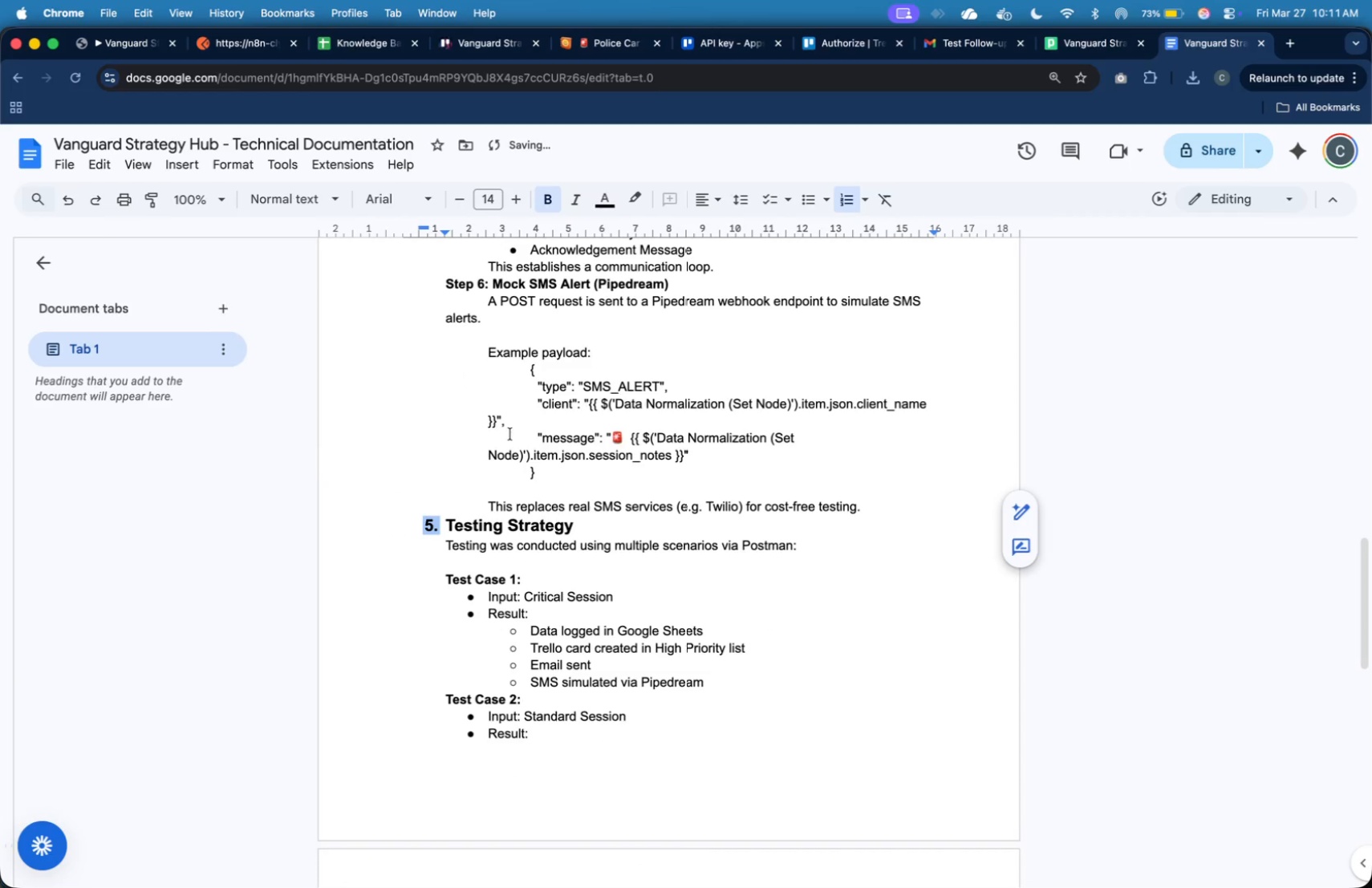 
scroll: coordinate [510, 434], scroll_direction: down, amount: 11.0
 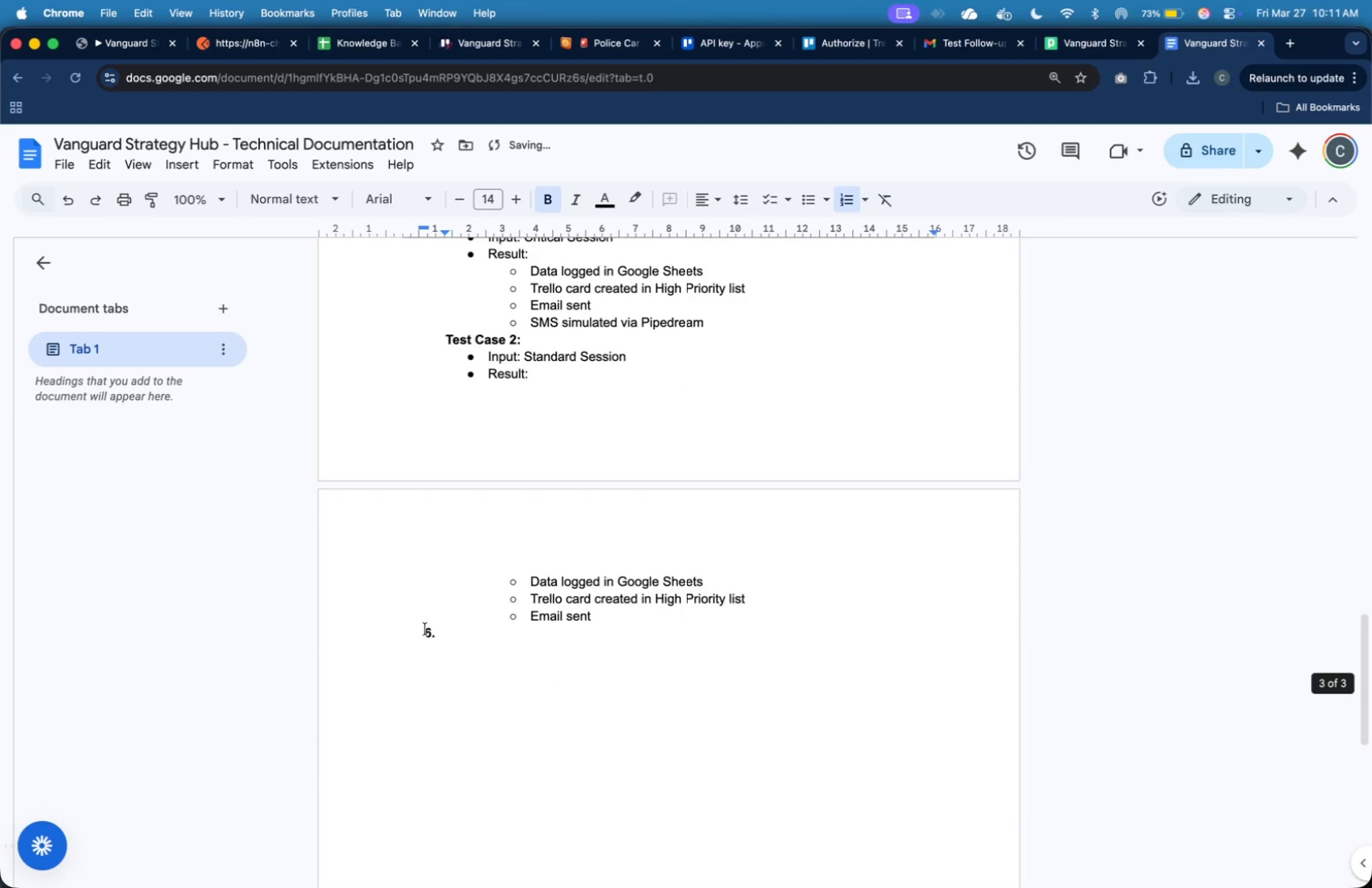 
double_click([429, 632])
 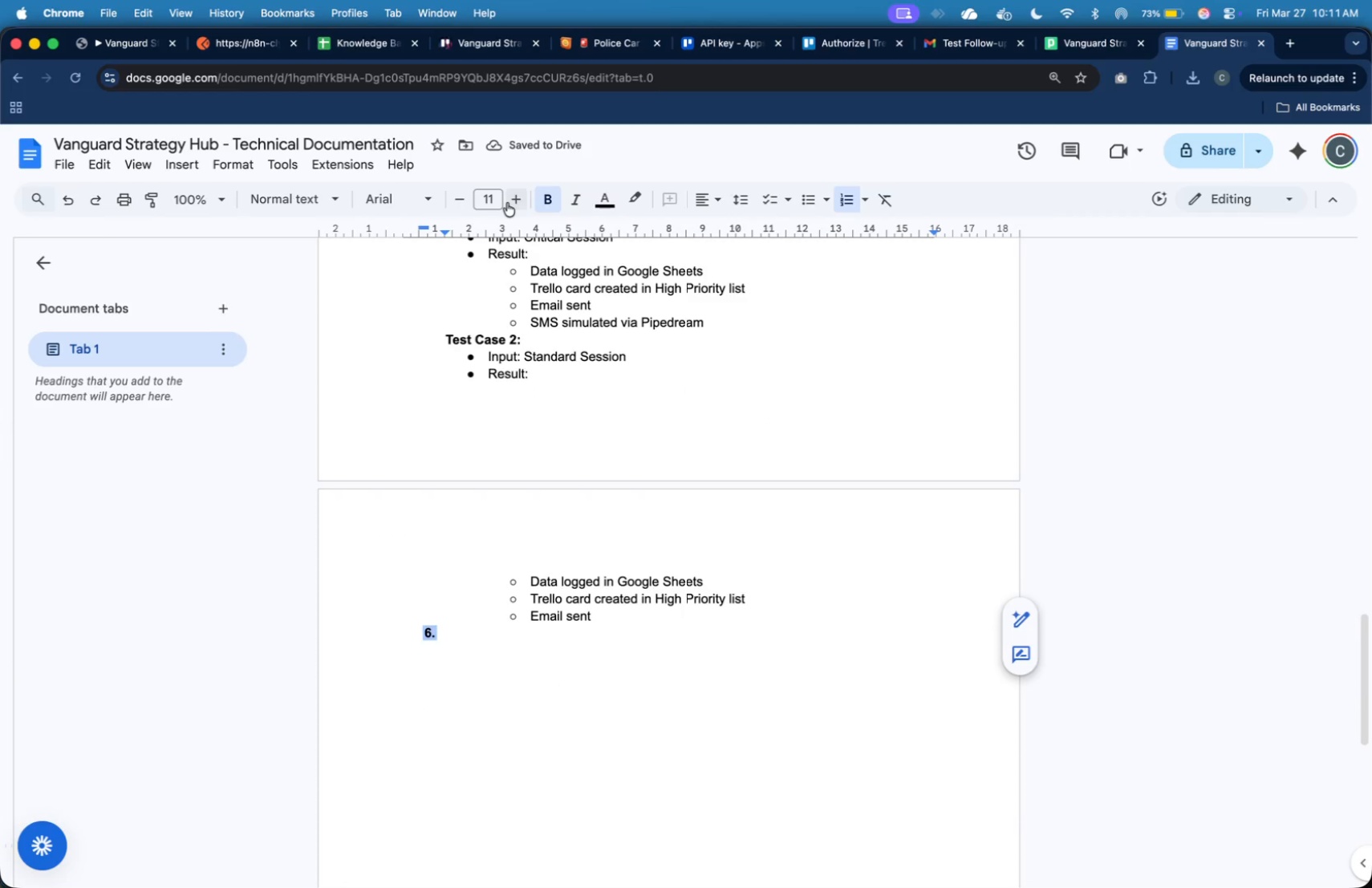 
double_click([507, 203])
 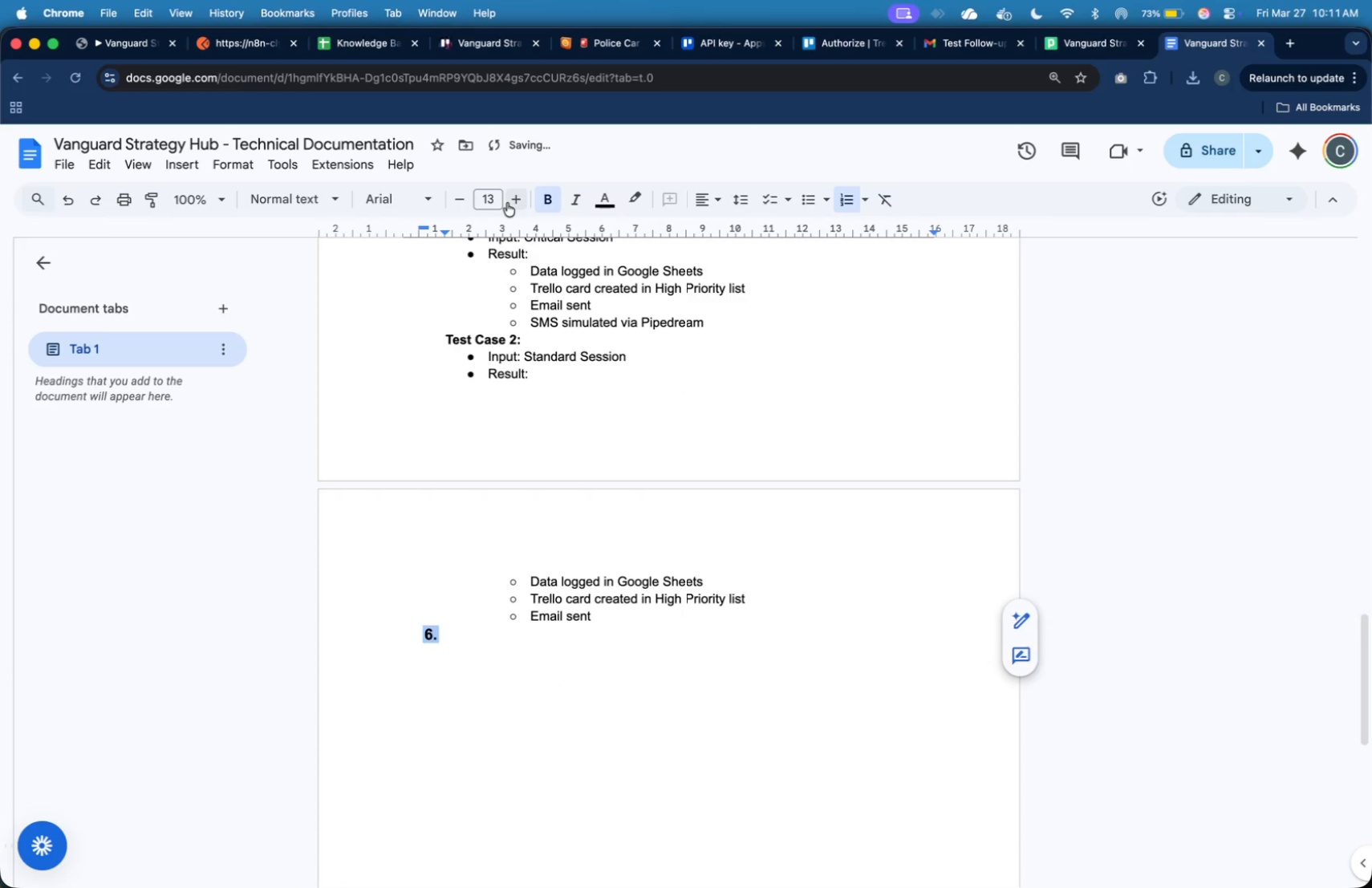 
triple_click([507, 203])
 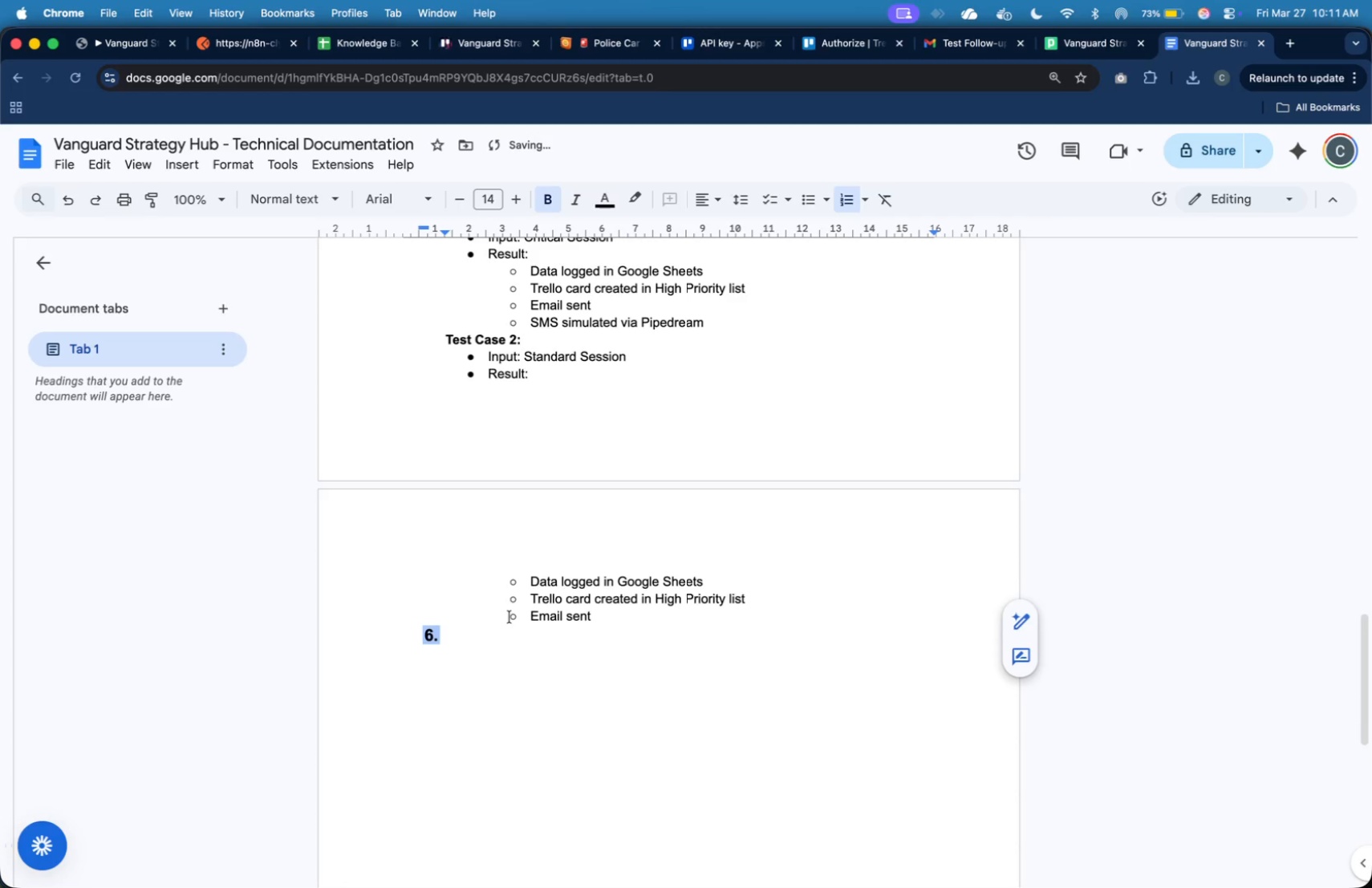 
left_click([509, 645])
 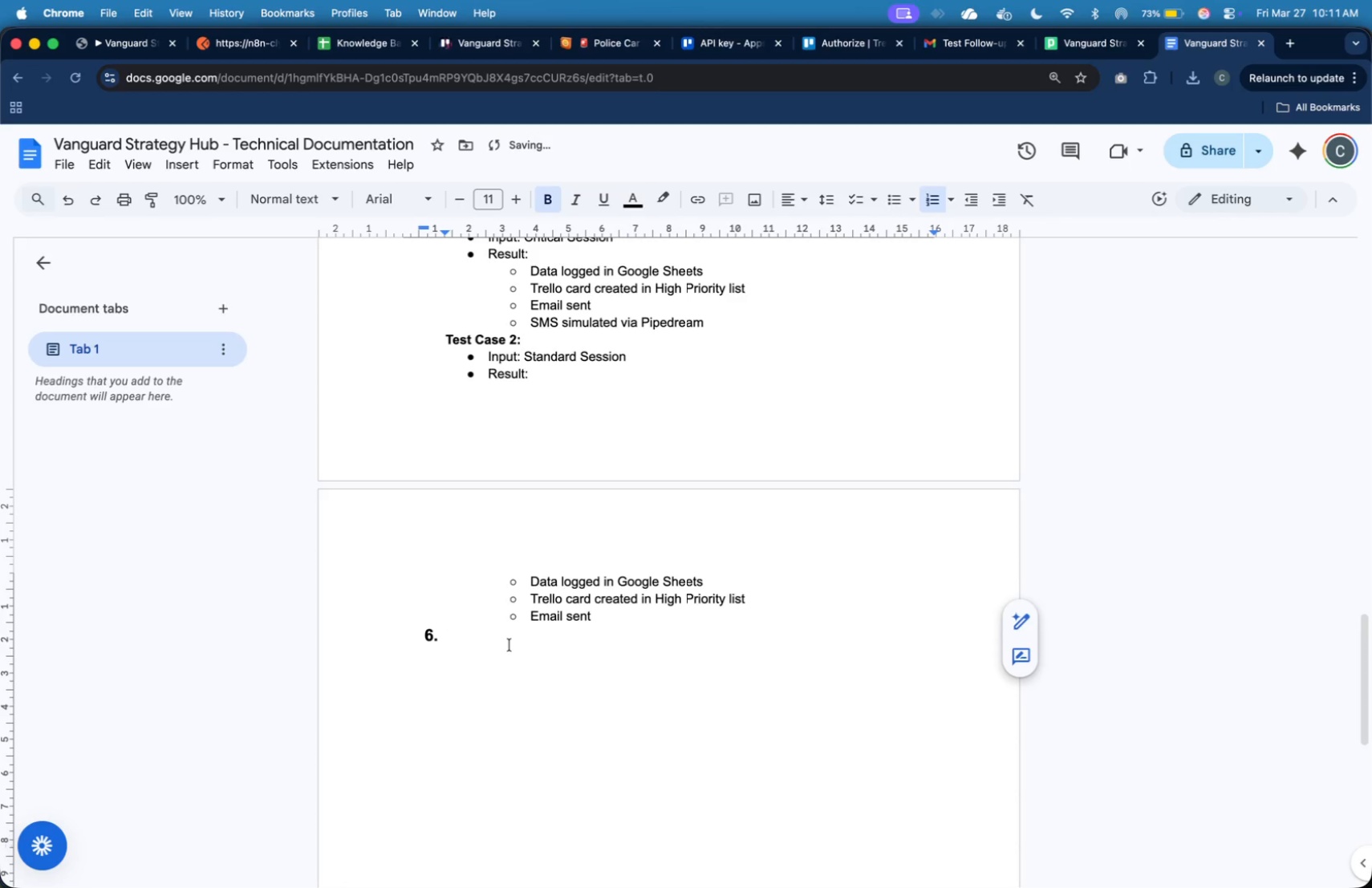 
hold_key(key=ShiftLeft, duration=0.64)
 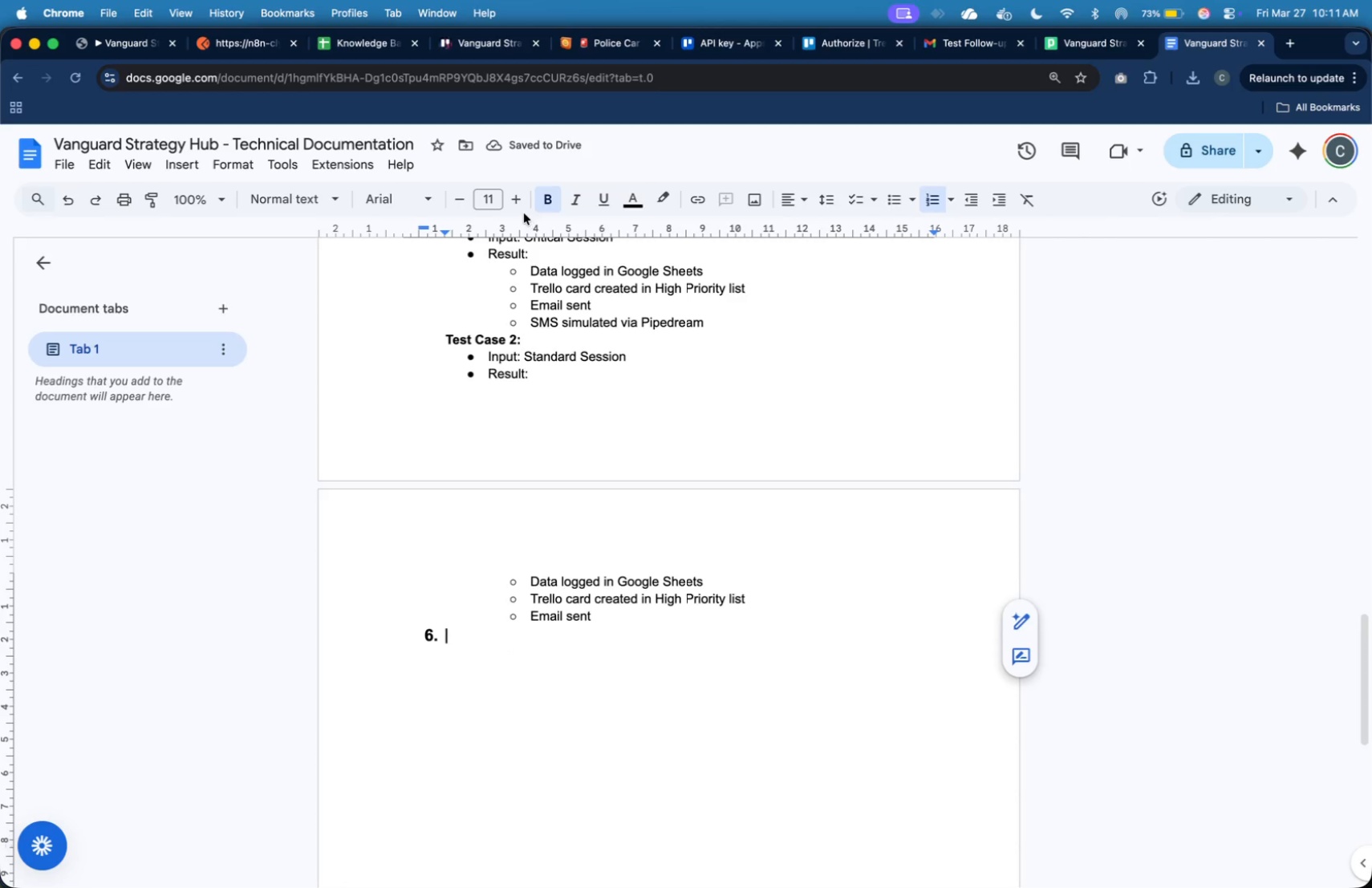 
double_click([516, 201])
 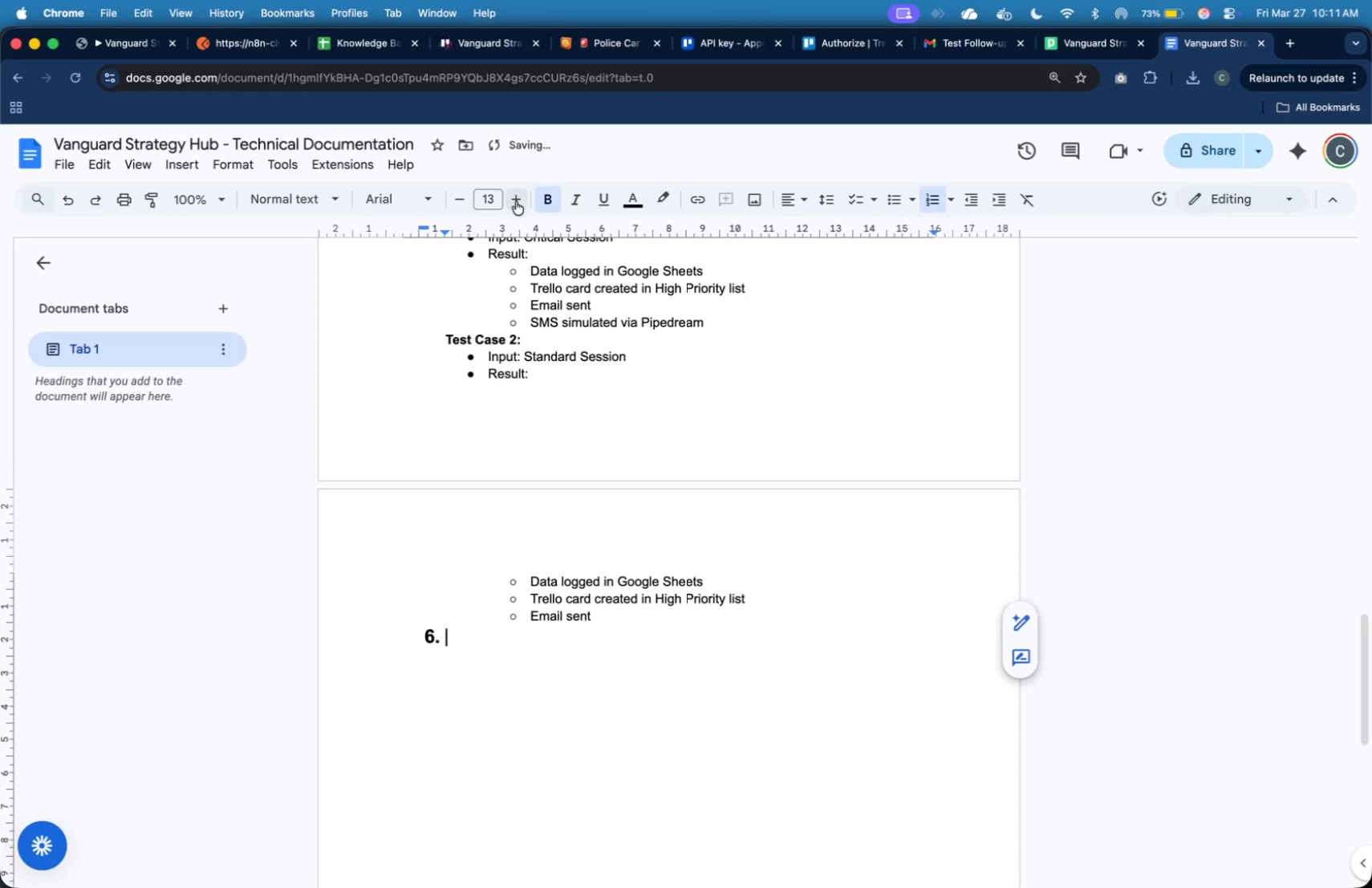 
triple_click([516, 201])
 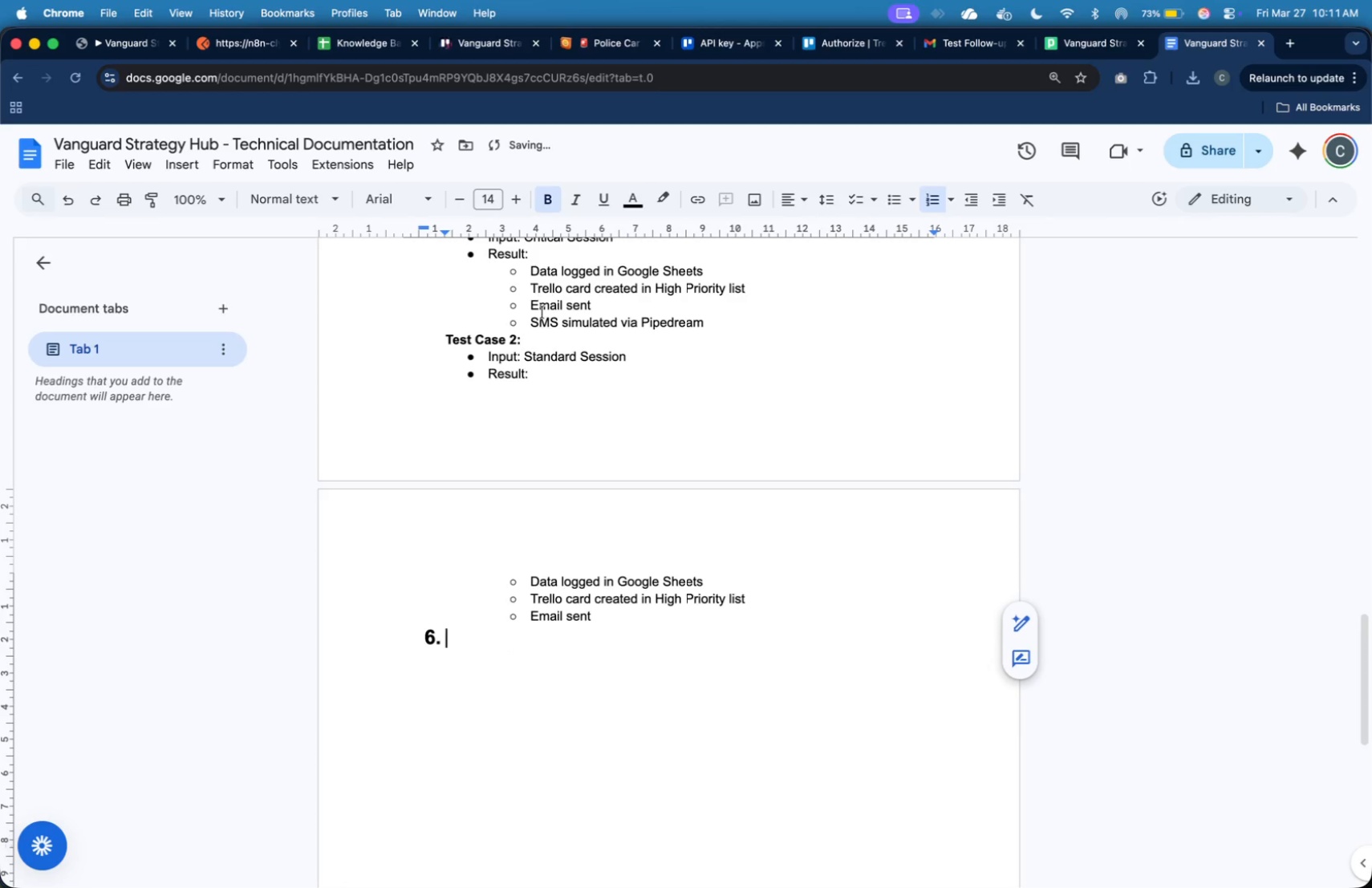 
hold_key(key=ShiftLeft, duration=0.48)
 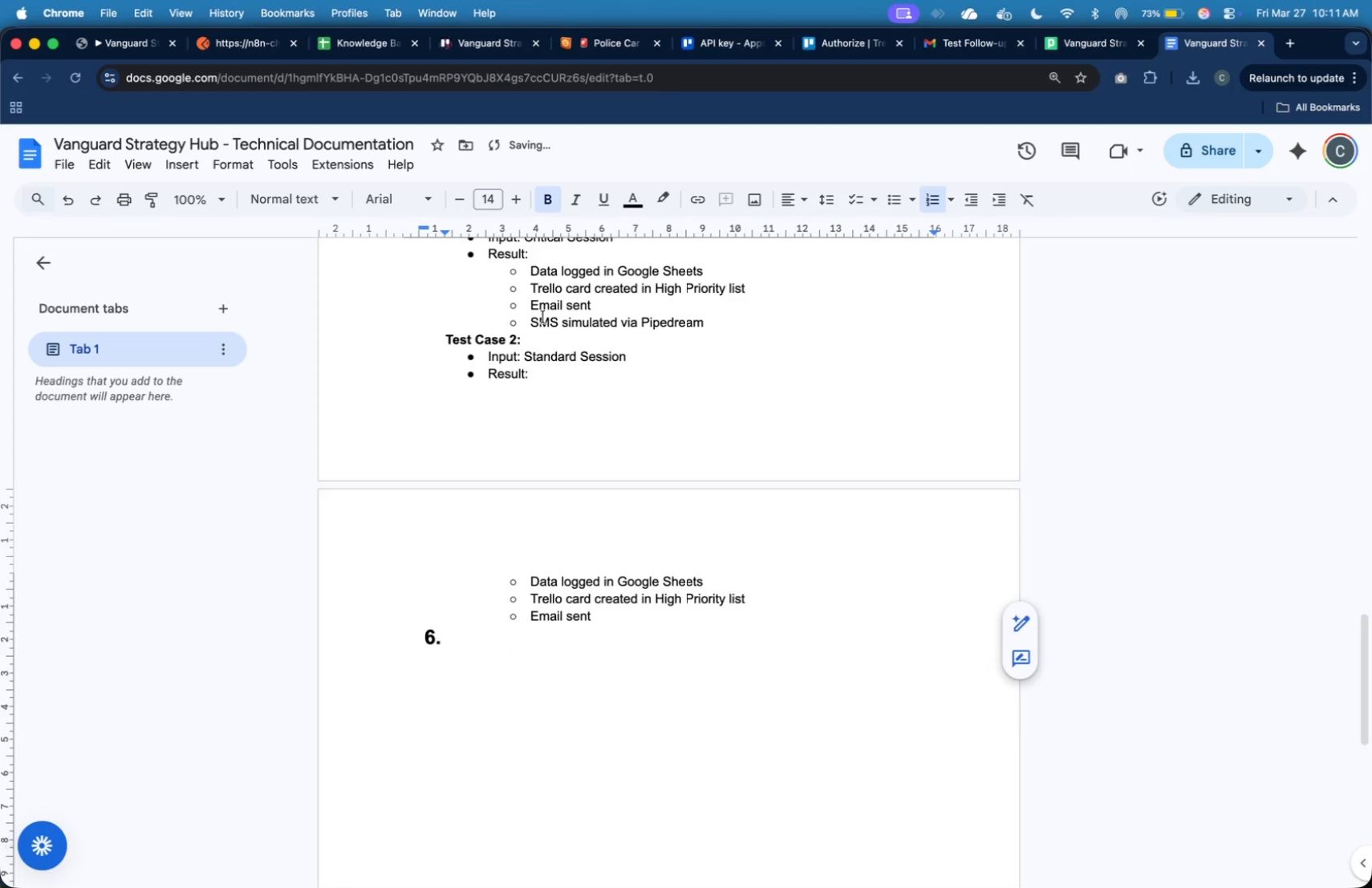 
type(Challenges)
 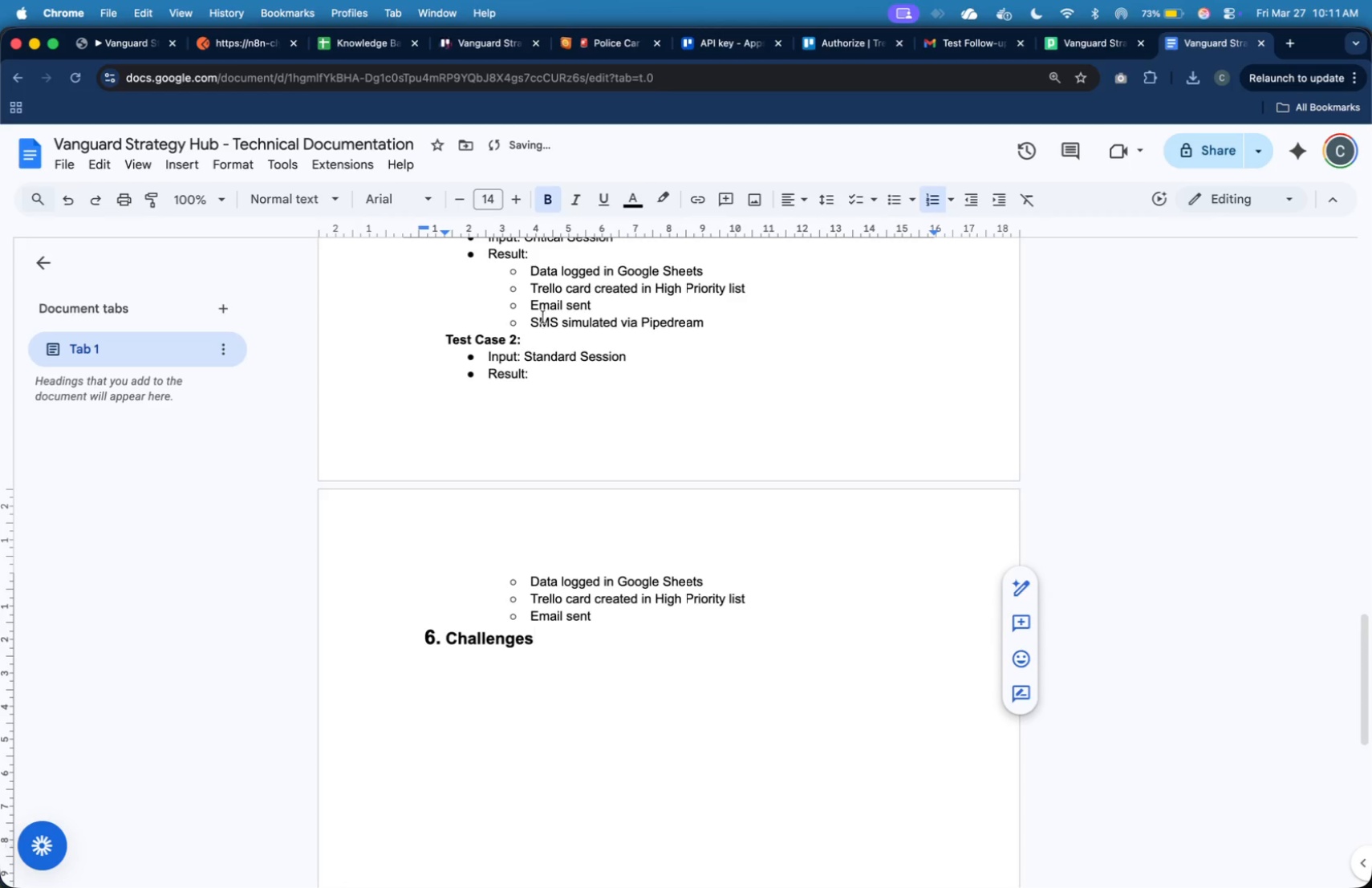 
scroll: coordinate [535, 322], scroll_direction: up, amount: 53.0
 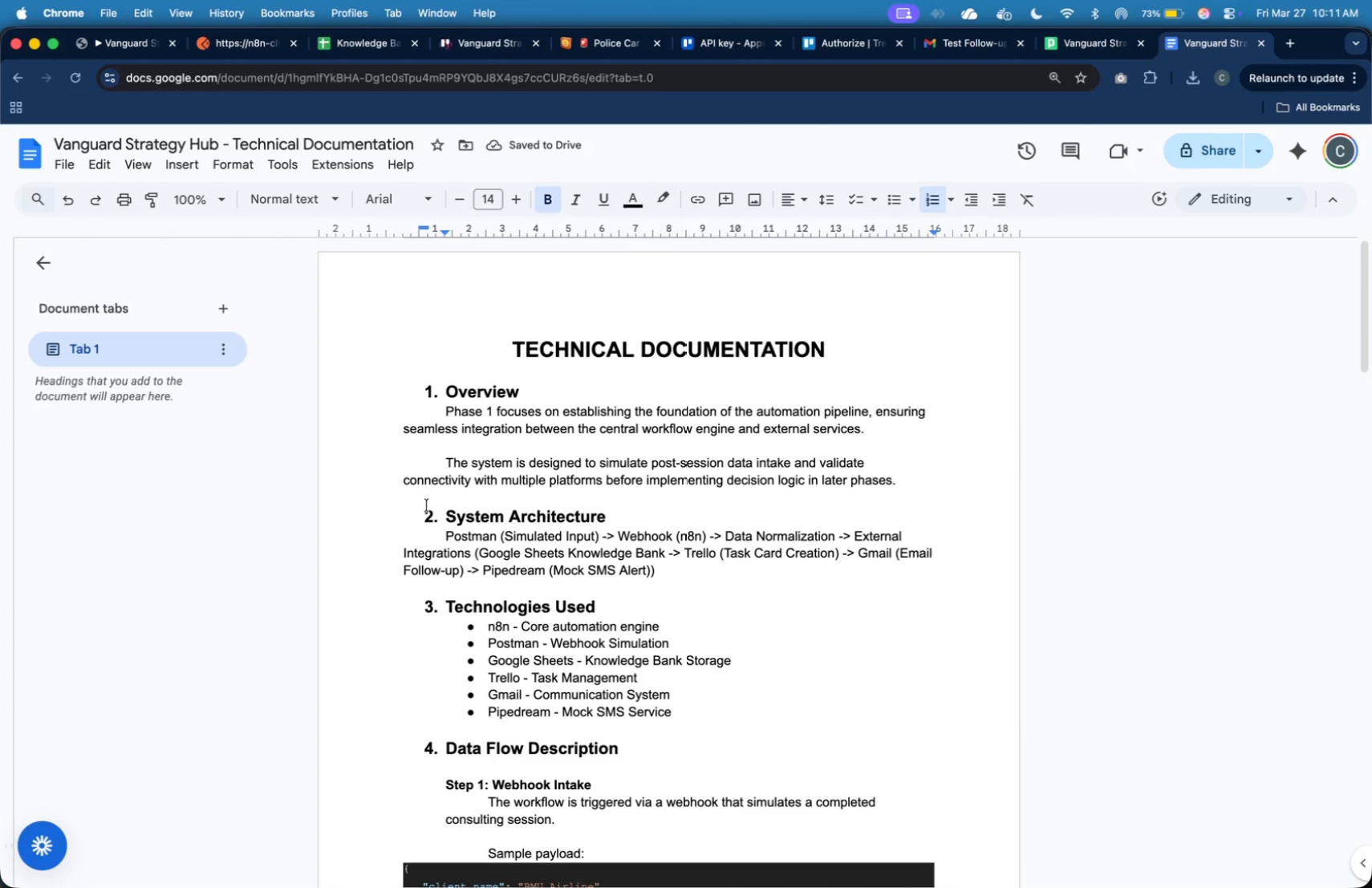 
double_click([430, 515])
 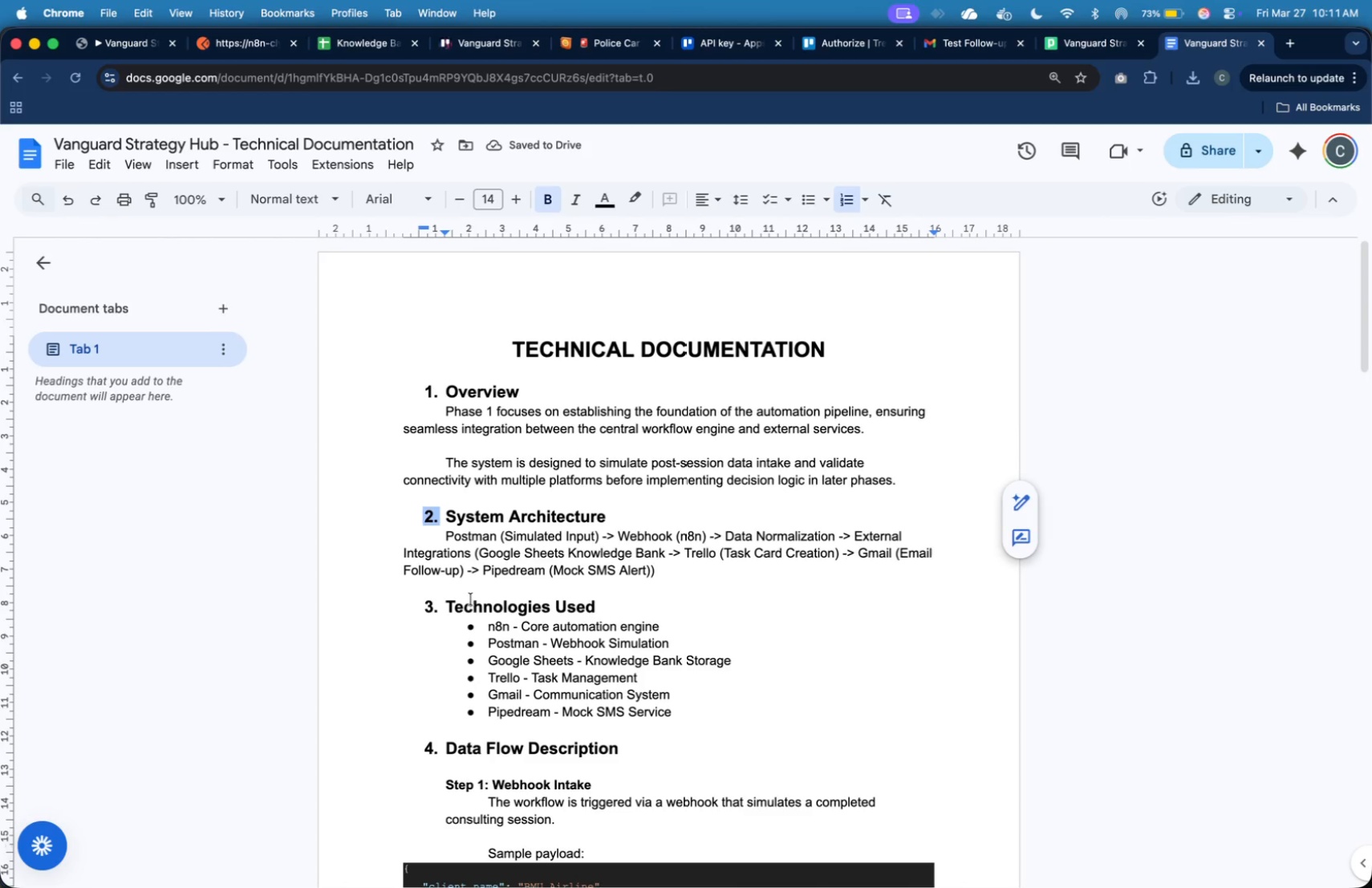 
scroll: coordinate [457, 594], scroll_direction: down, amount: 44.0
 